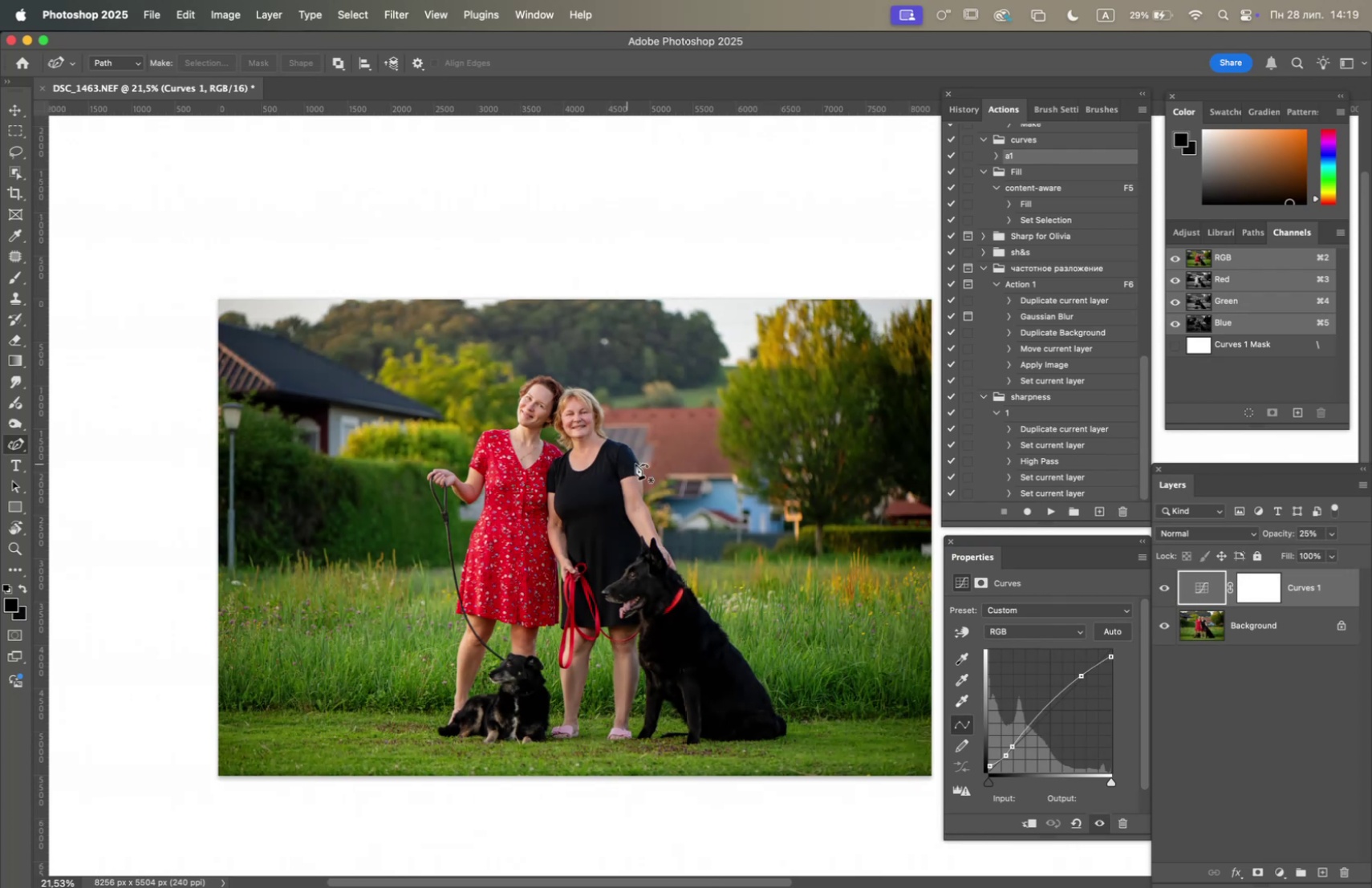 
hold_key(key=Space, duration=0.65)
 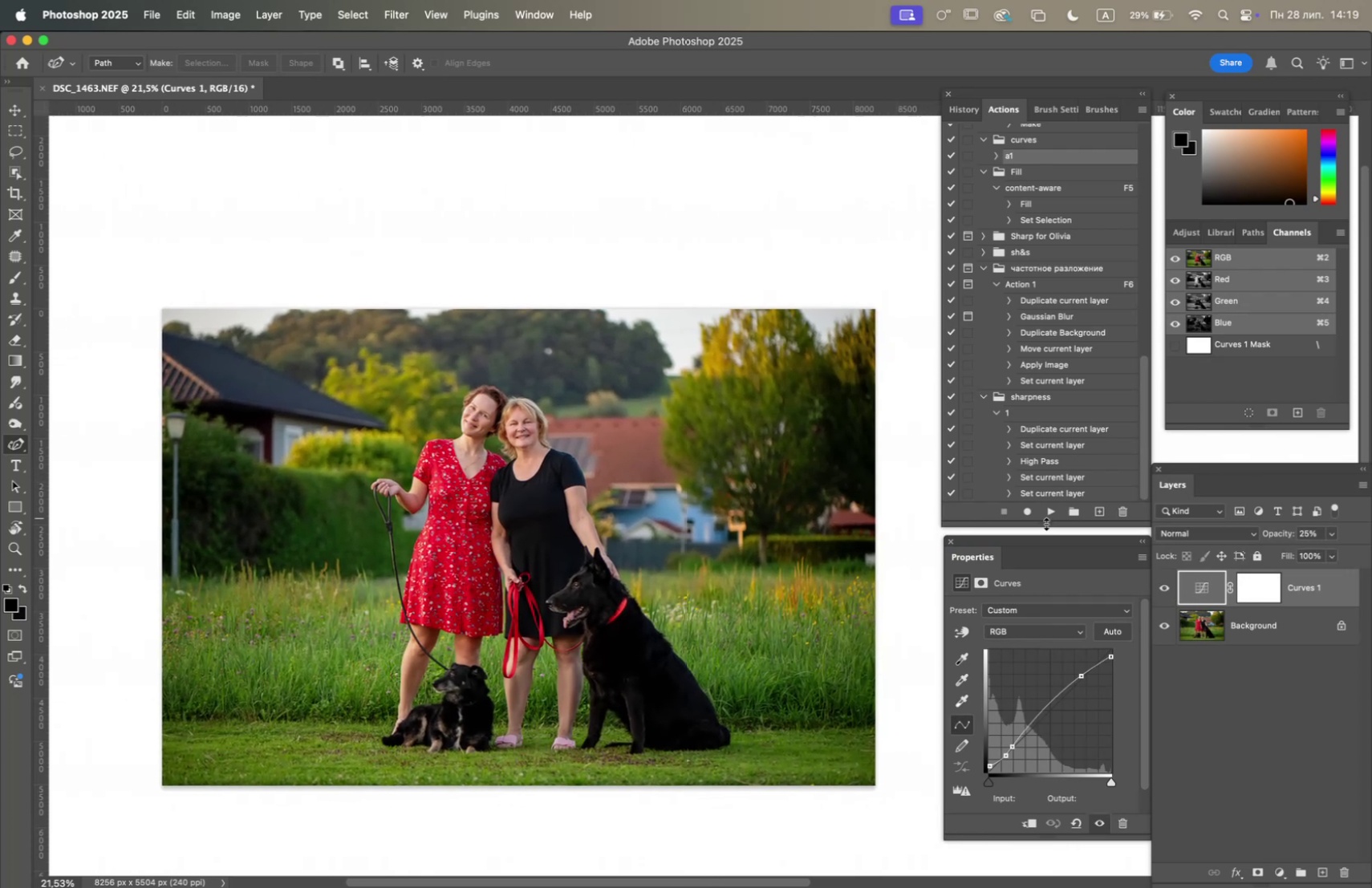 
left_click_drag(start_coordinate=[783, 464], to_coordinate=[727, 474])
 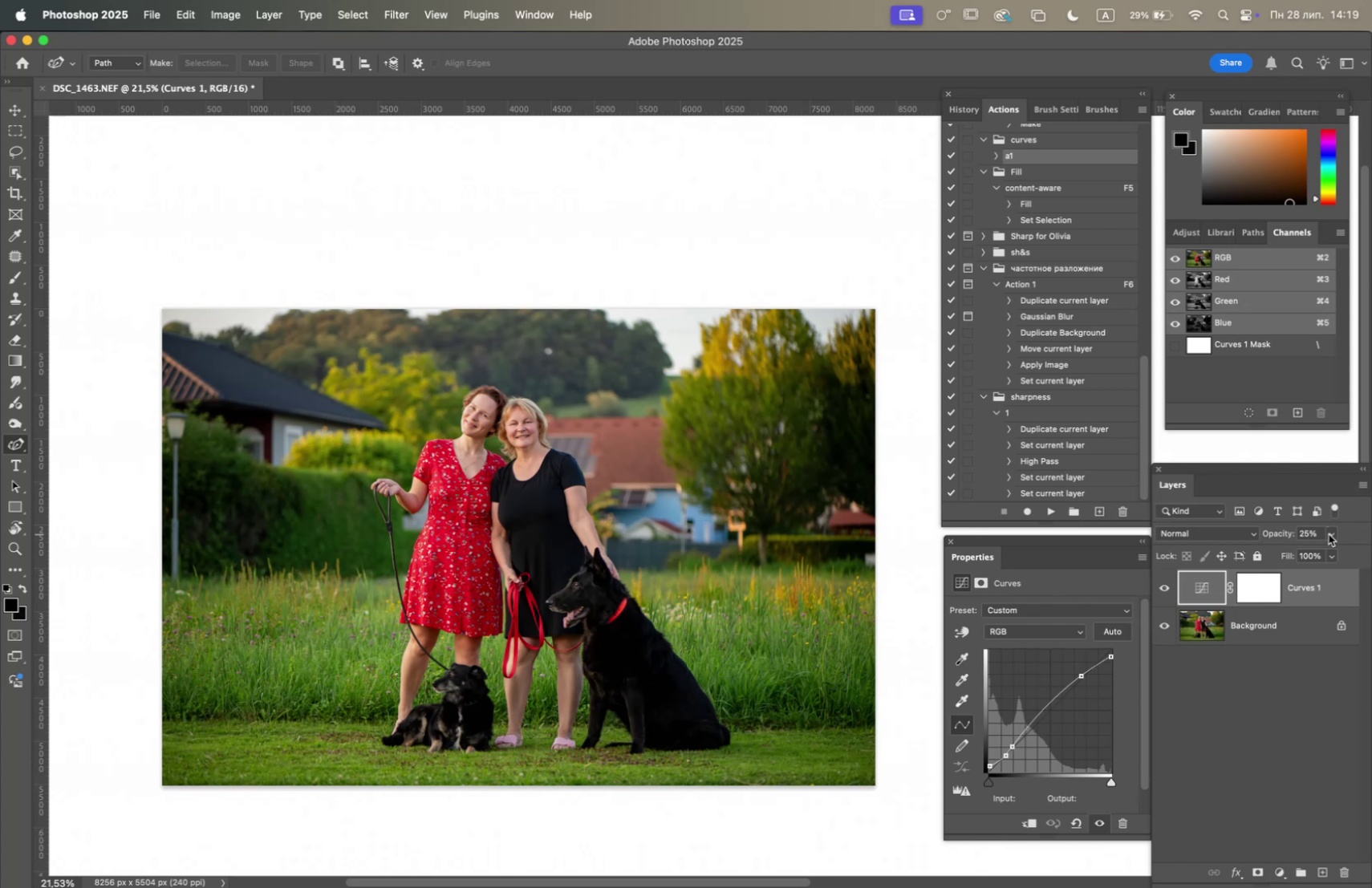 
left_click([1329, 533])
 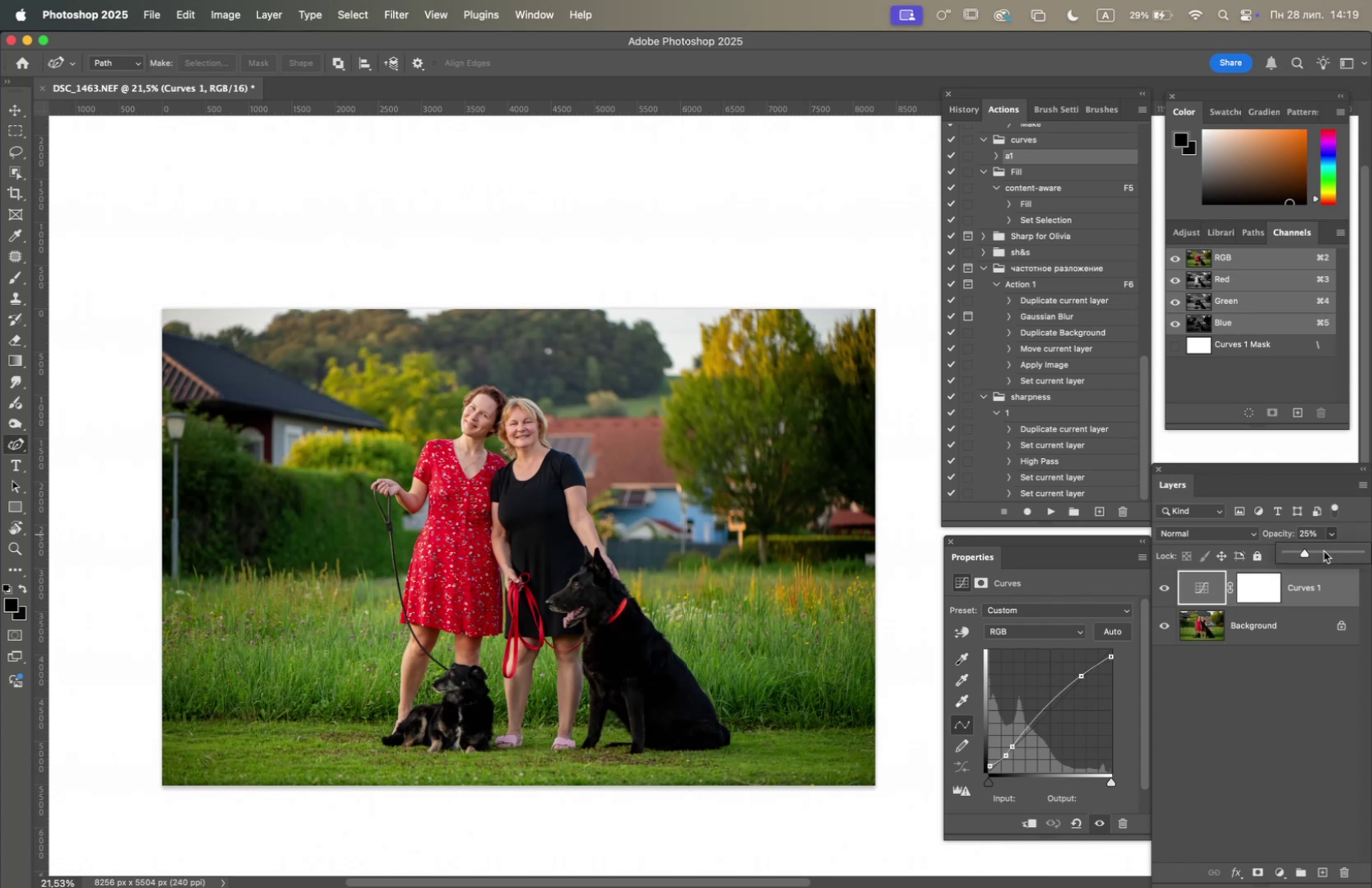 
left_click([1327, 554])
 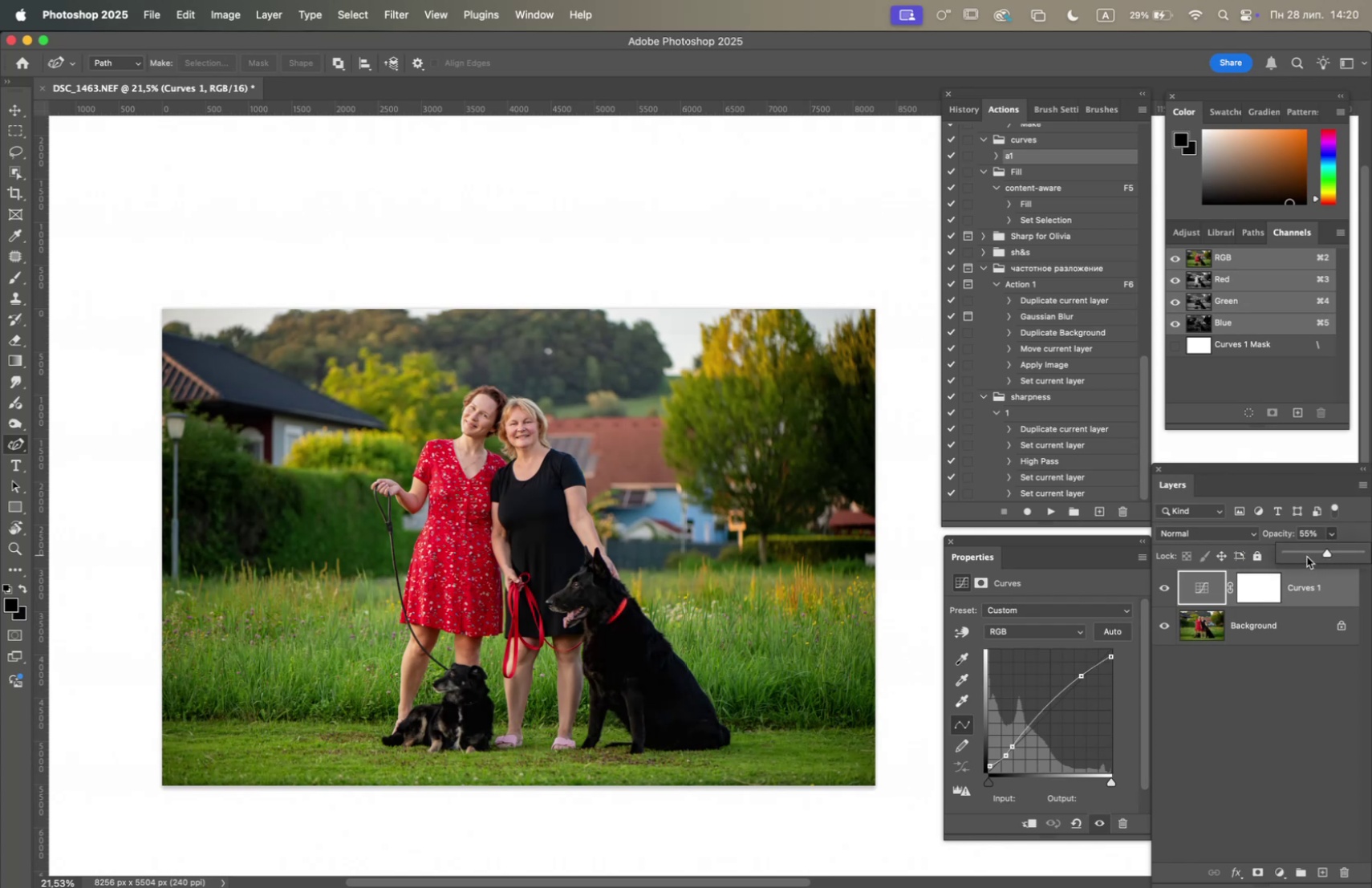 
left_click([1310, 549])
 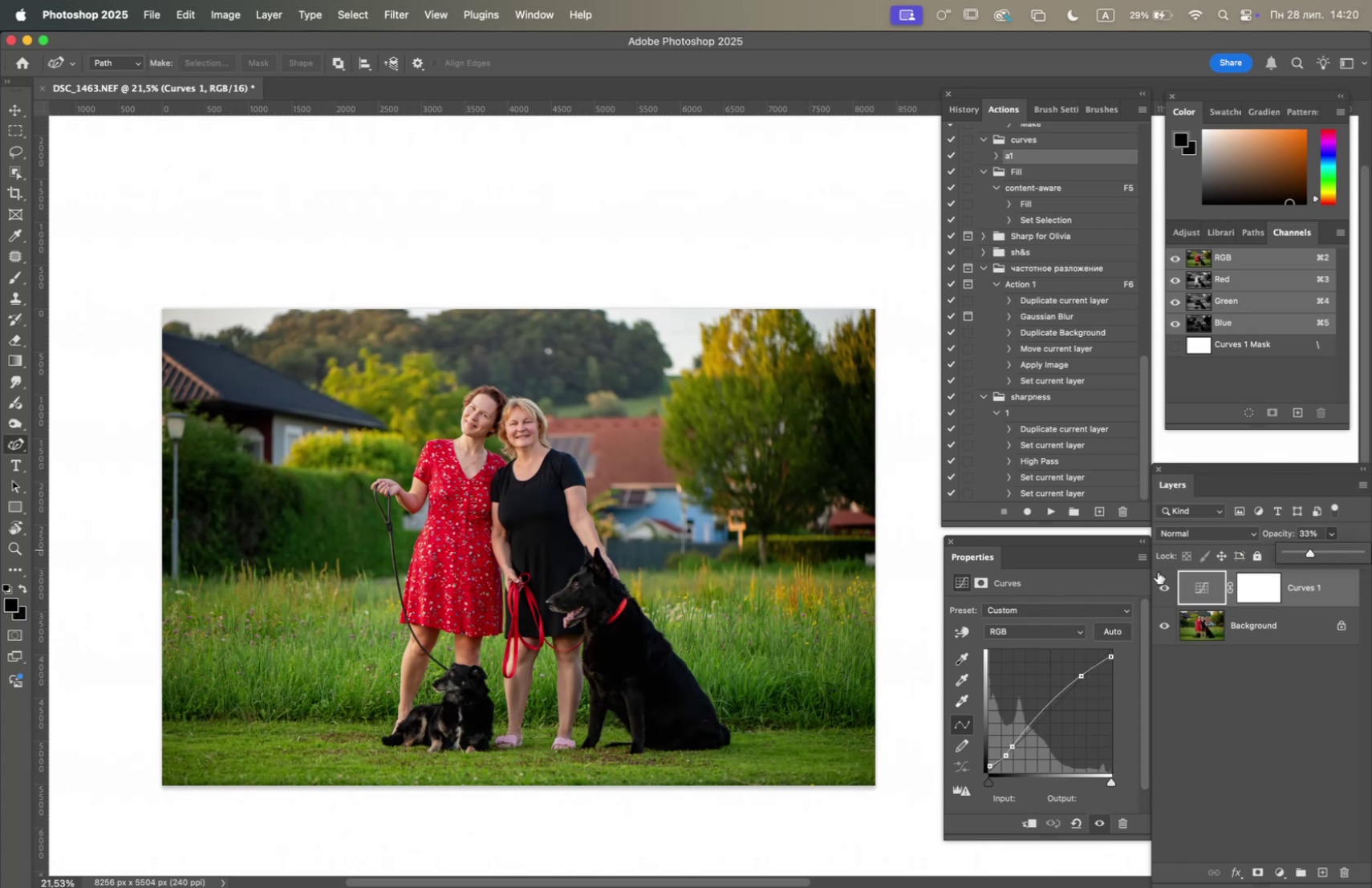 
left_click([1159, 582])
 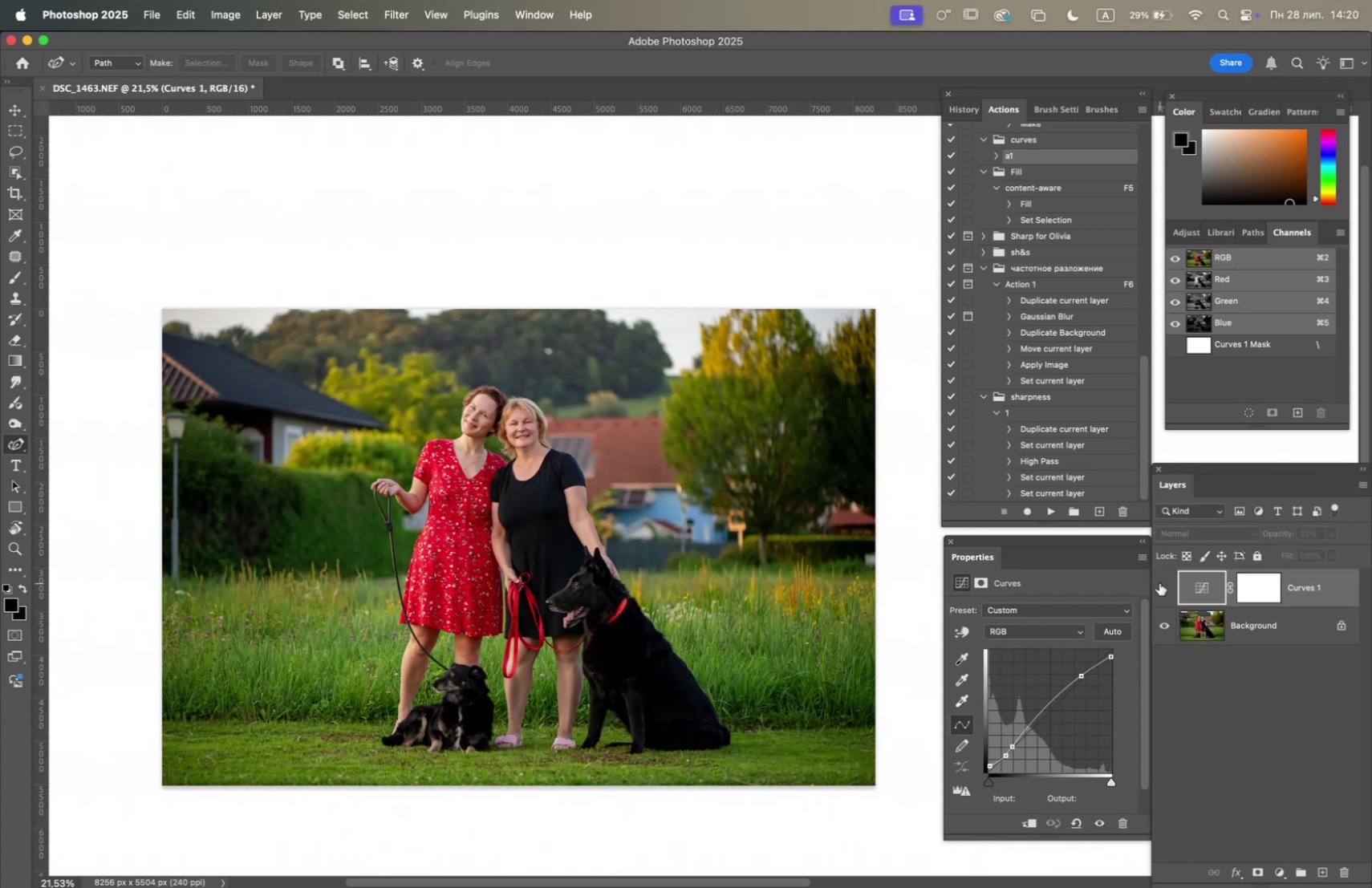 
left_click([1159, 582])
 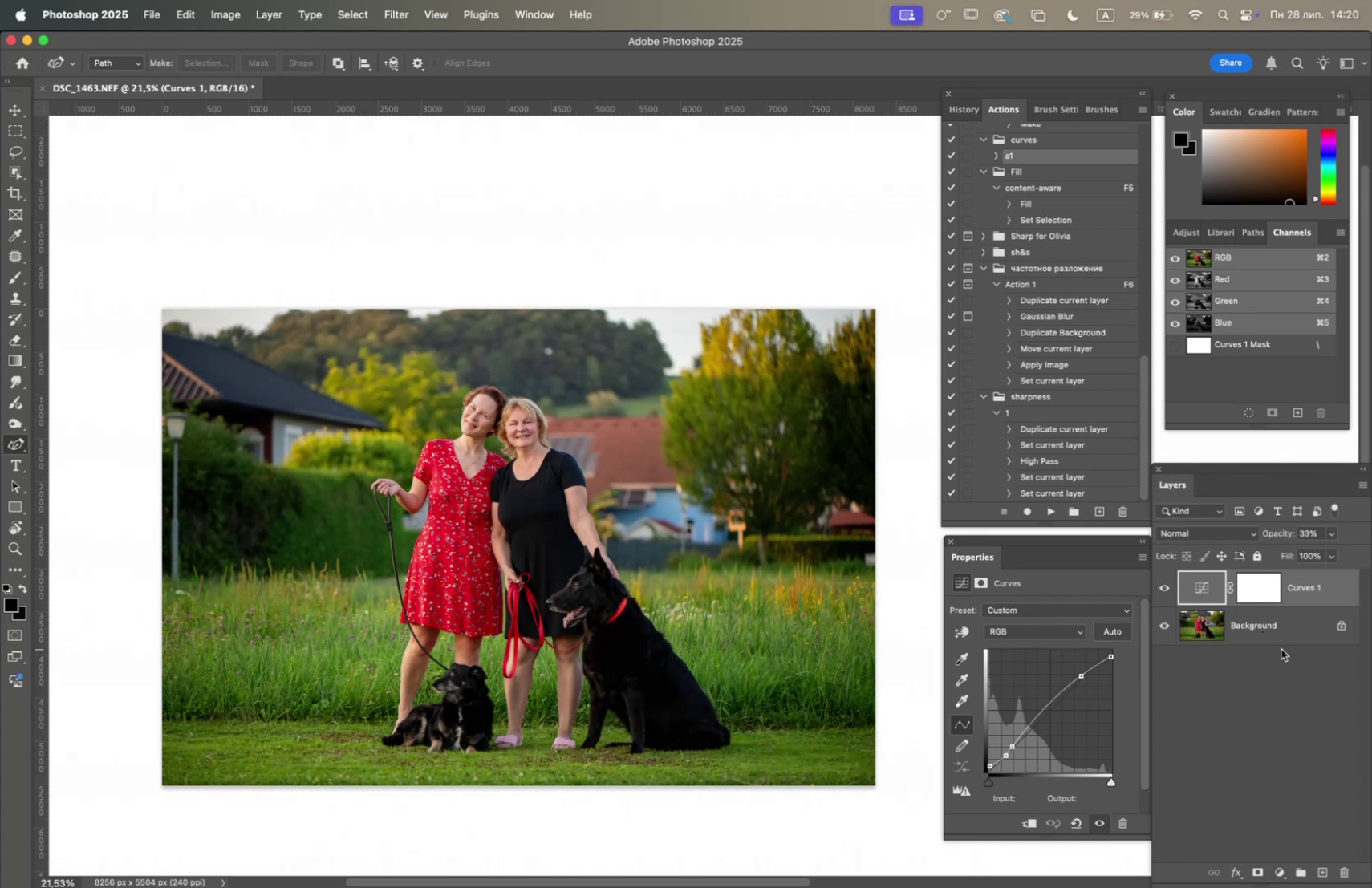 
right_click([1280, 635])
 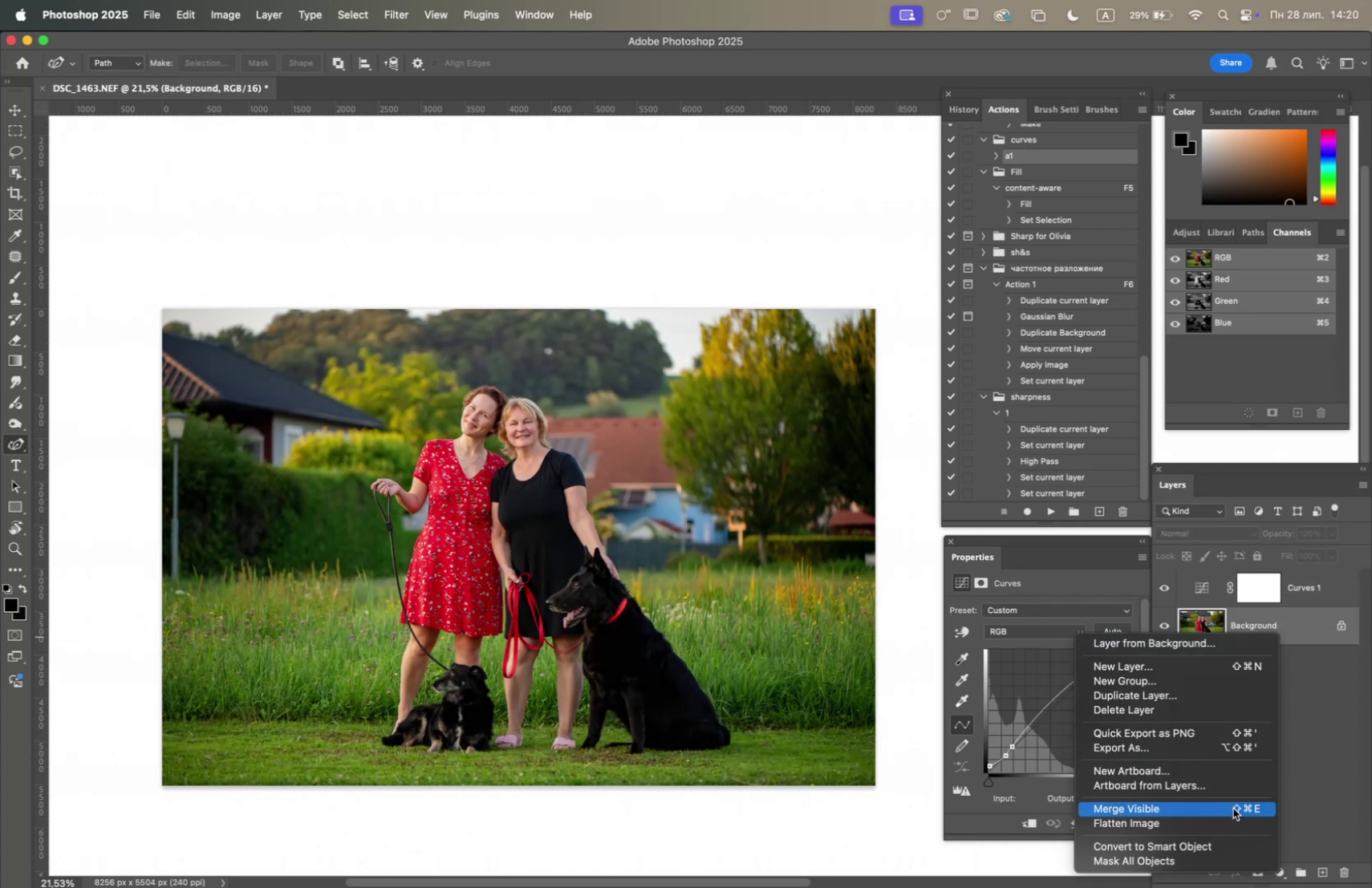 
left_click([1230, 816])
 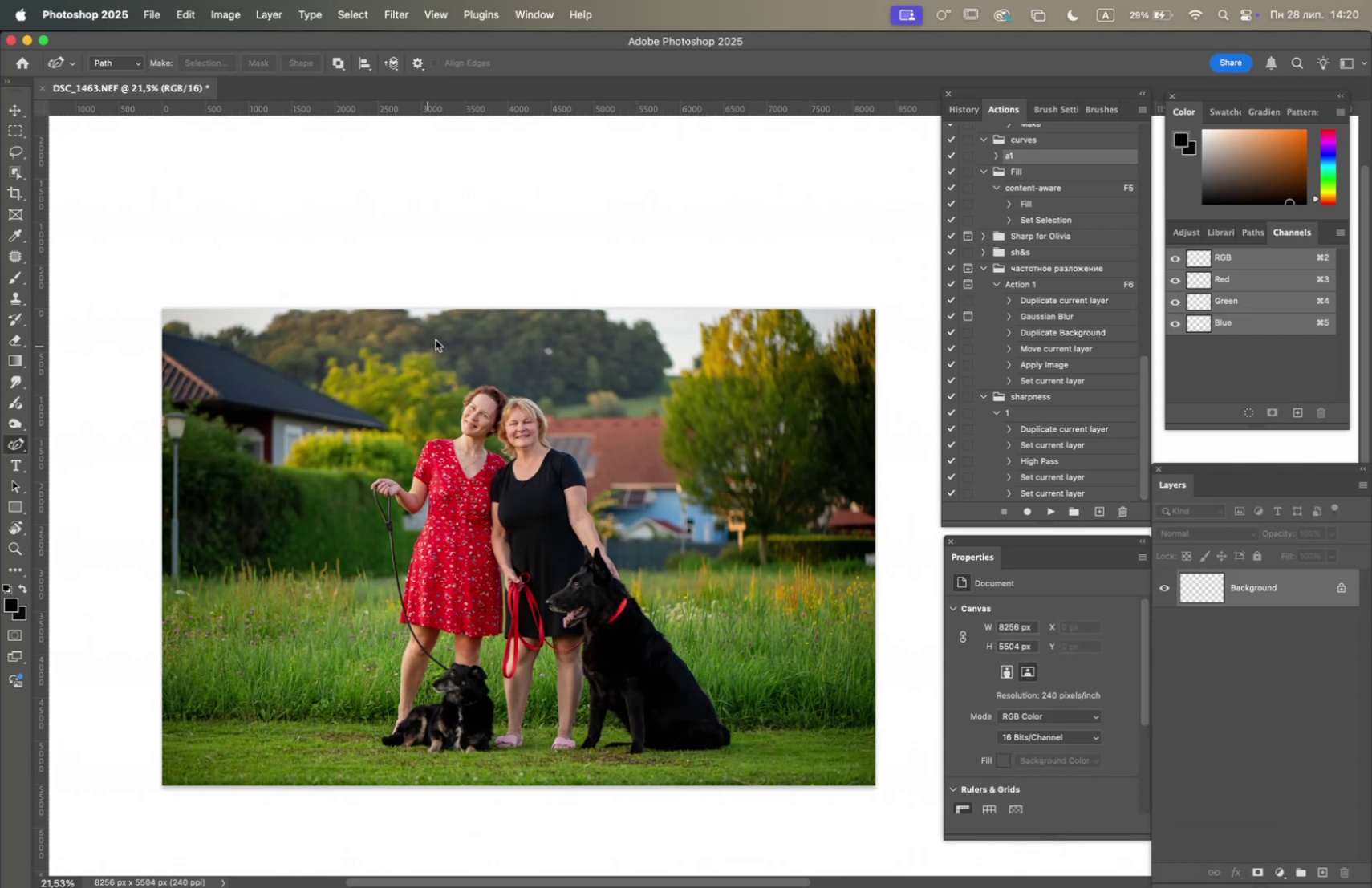 
left_click([229, 20])
 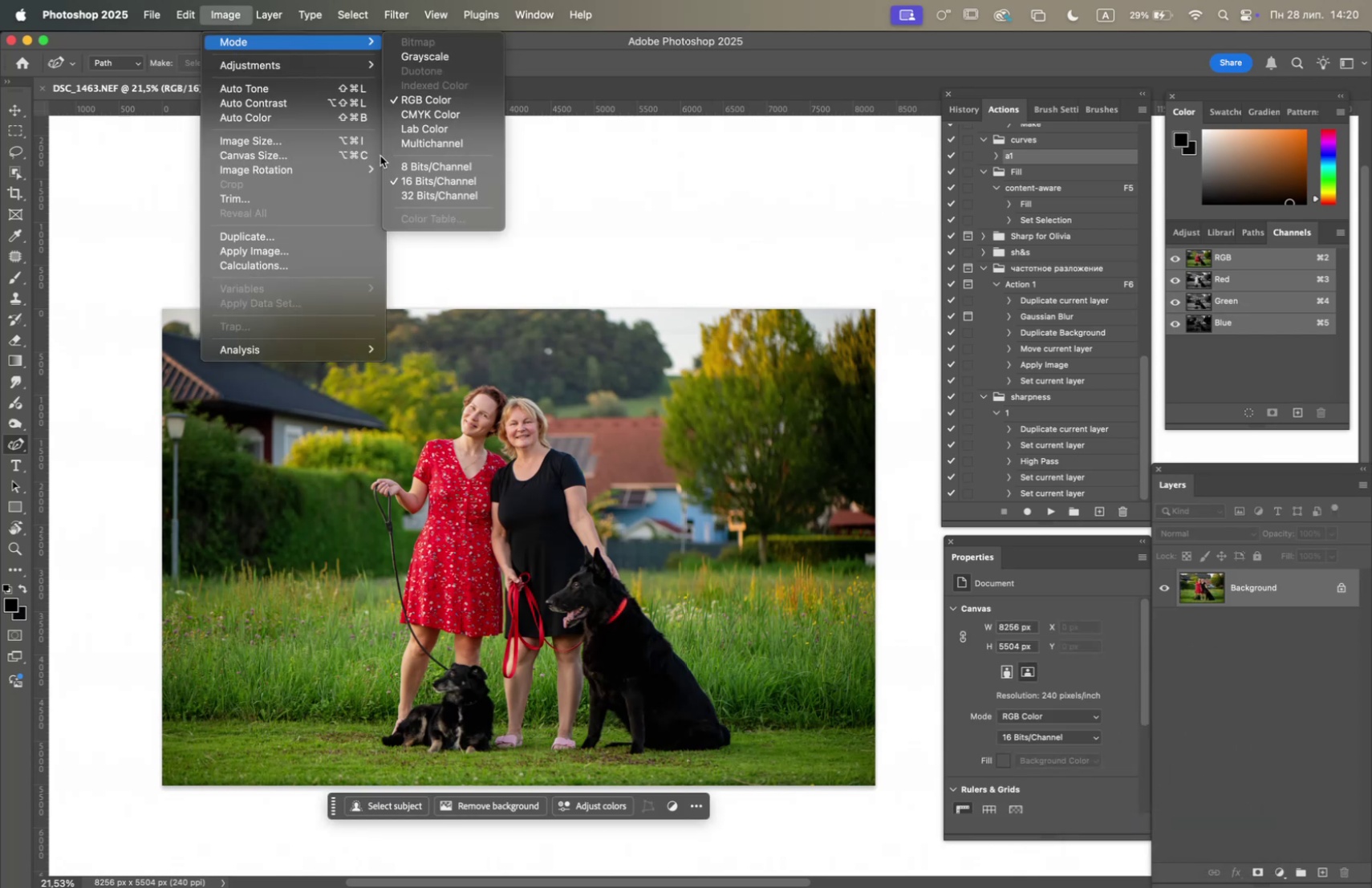 
left_click([392, 162])
 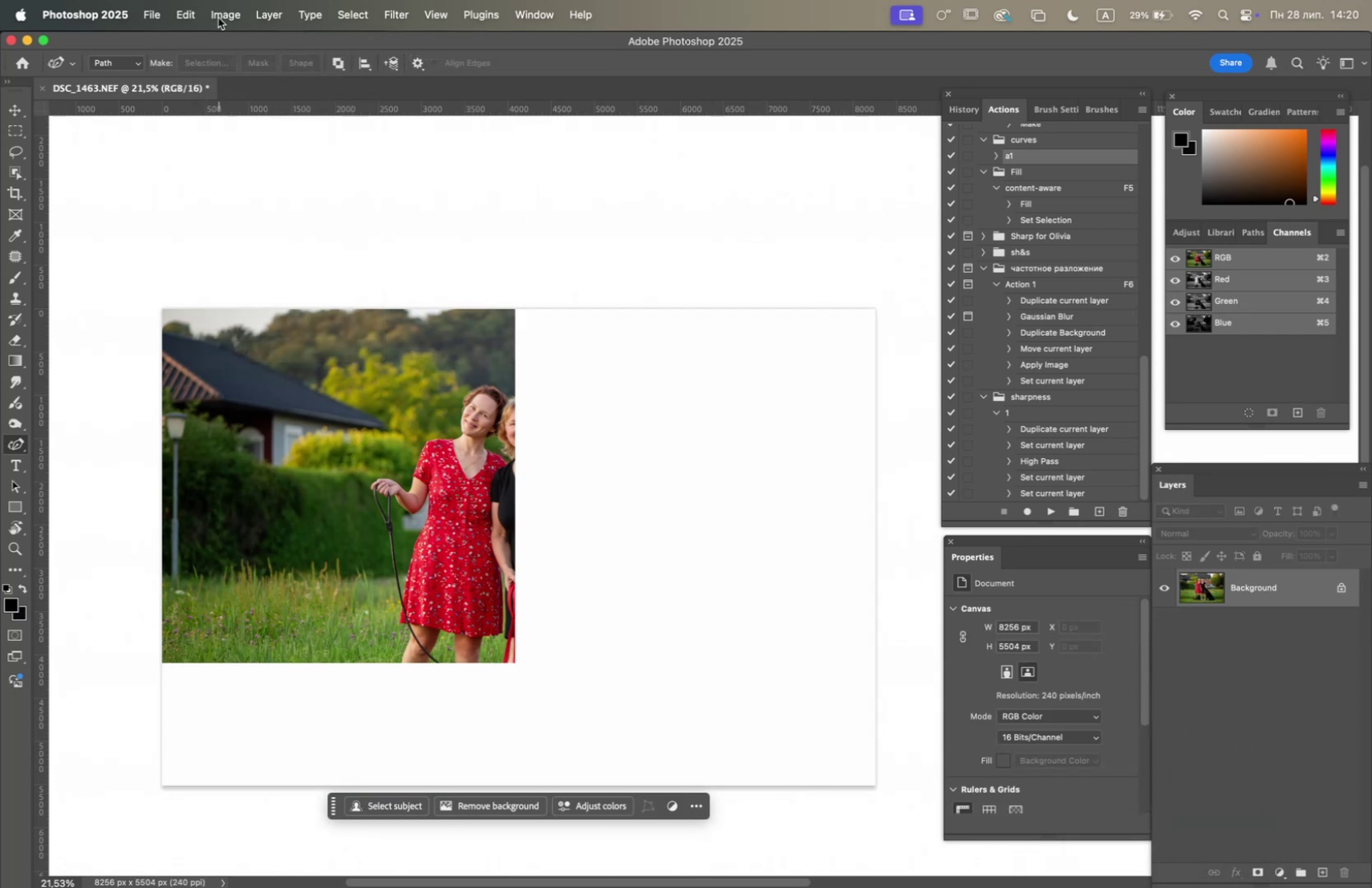 
left_click([218, 18])
 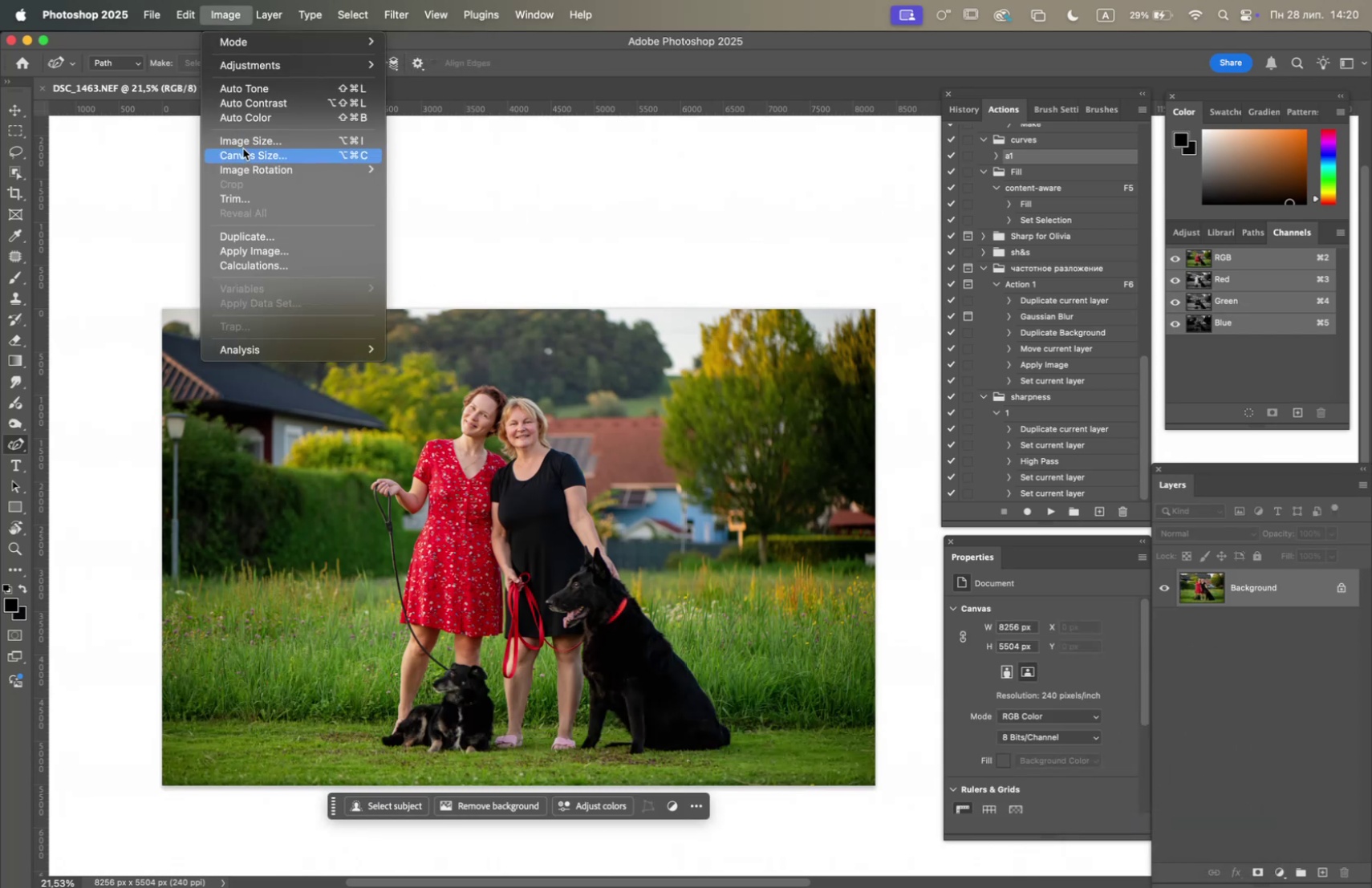 
left_click([245, 140])
 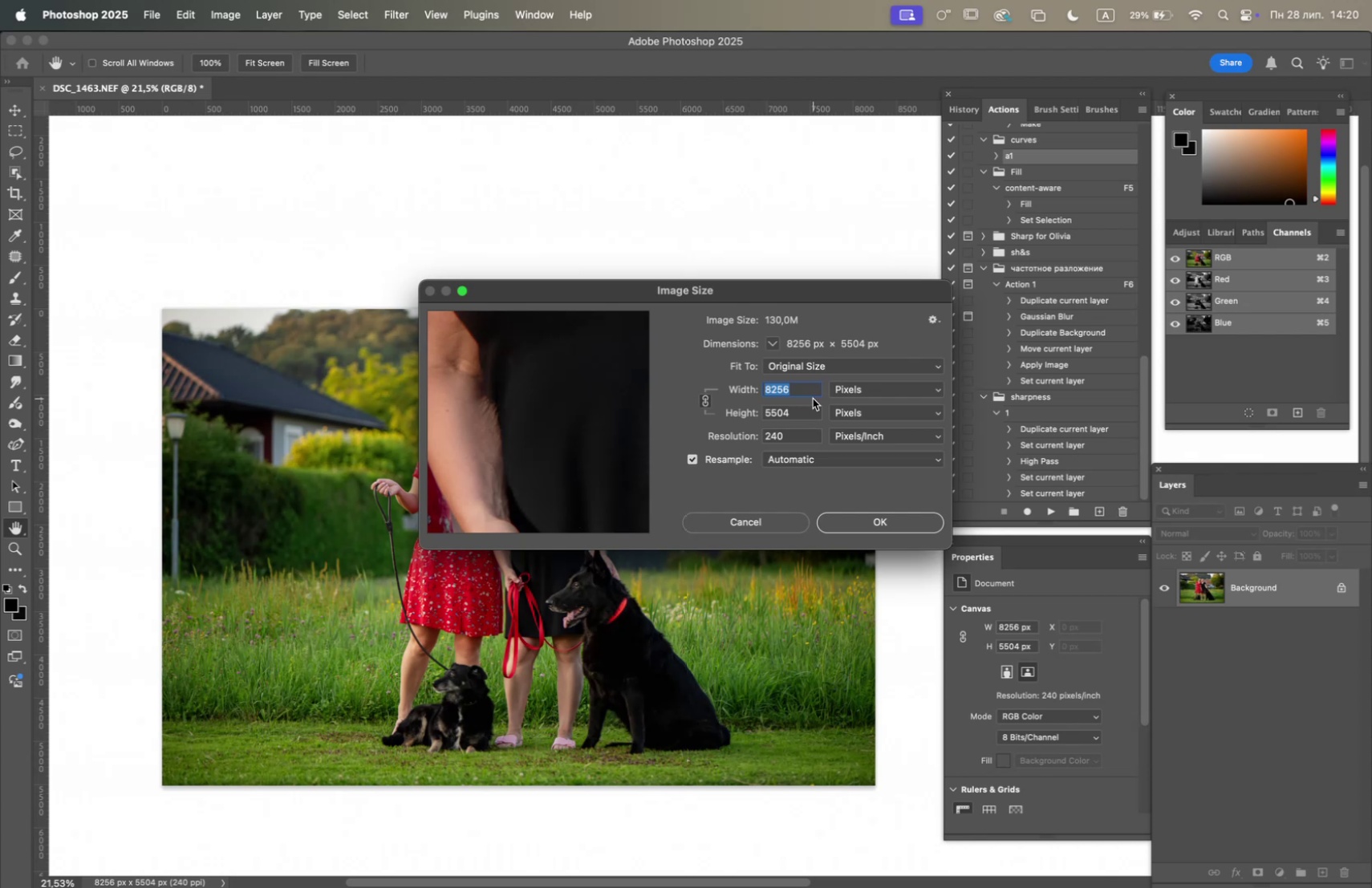 
type(5000)
 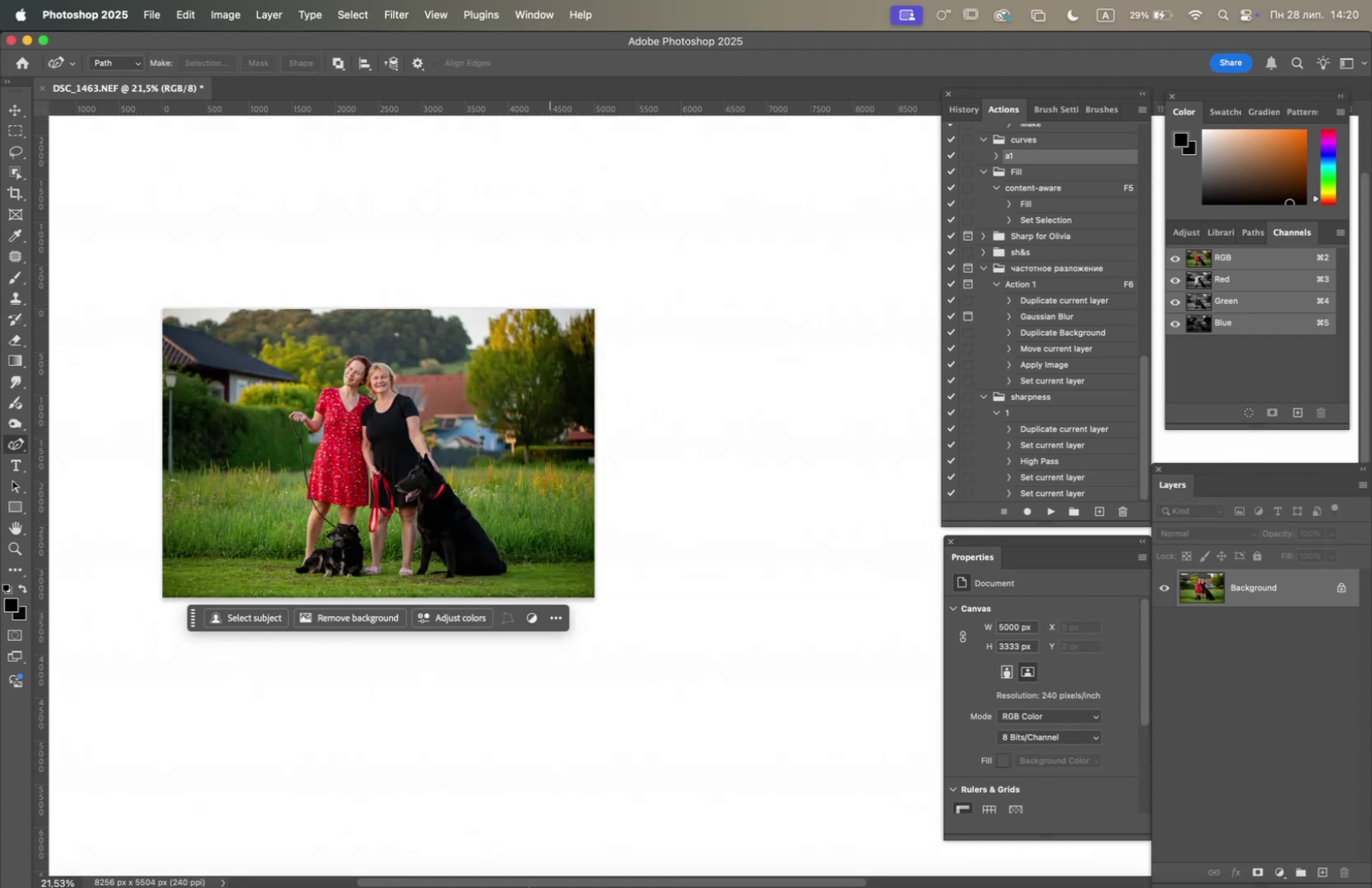 
left_click([665, 863])
 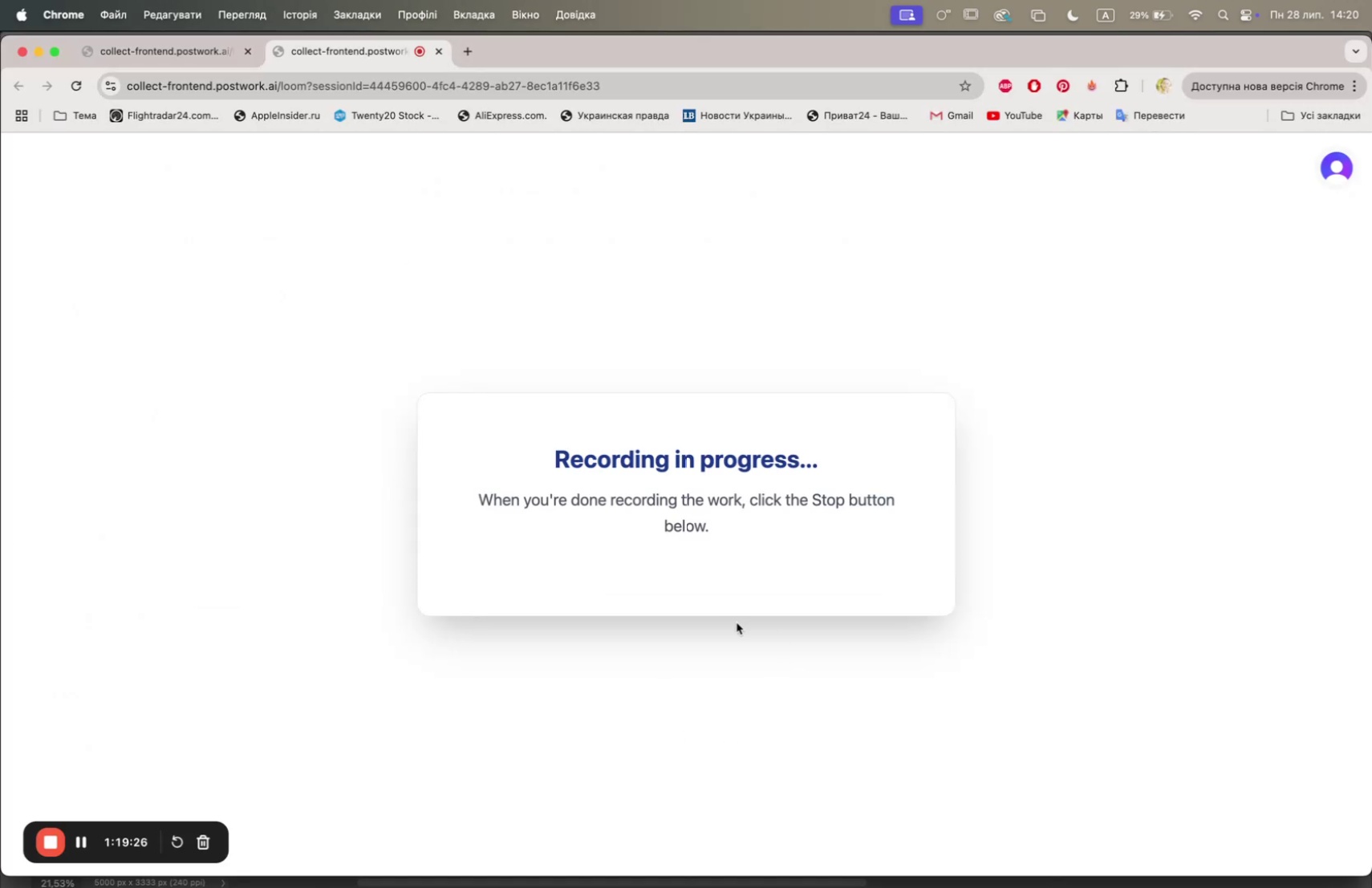 
mouse_move([738, 858])
 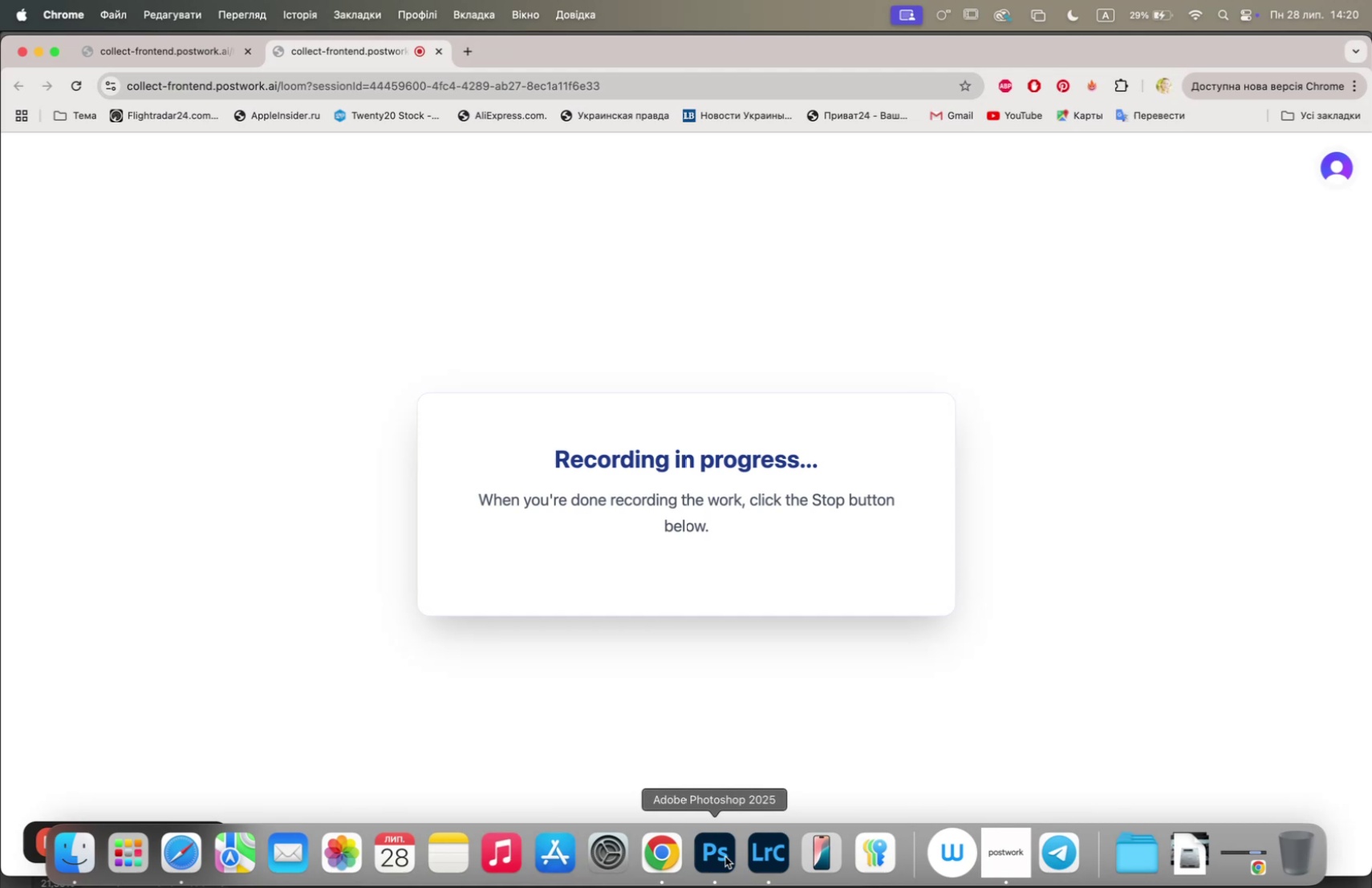 
left_click([723, 856])
 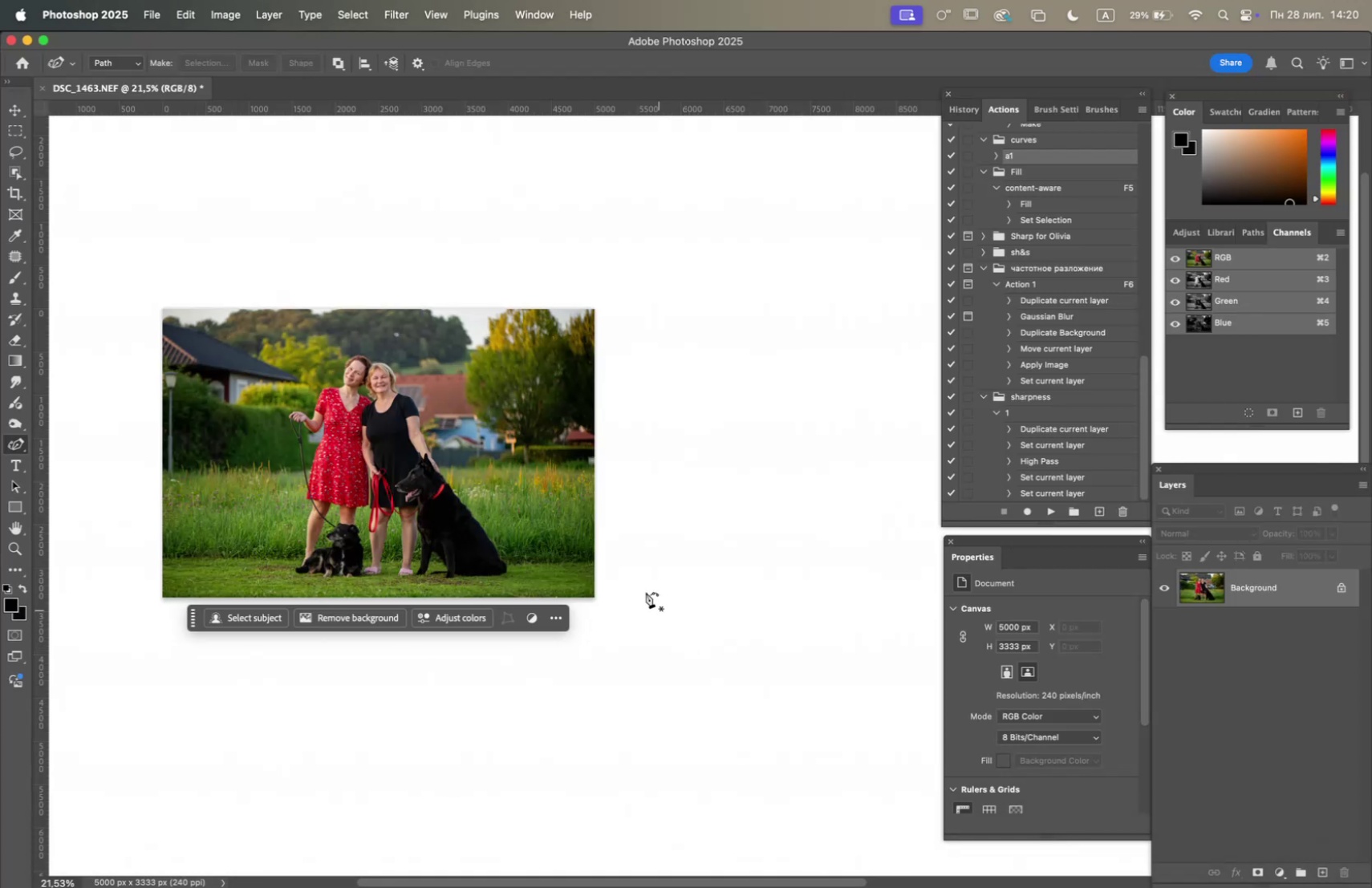 
hold_key(key=OptionLeft, duration=2.72)
scroll: coordinate [402, 464], scroll_direction: up, amount: 5.0
 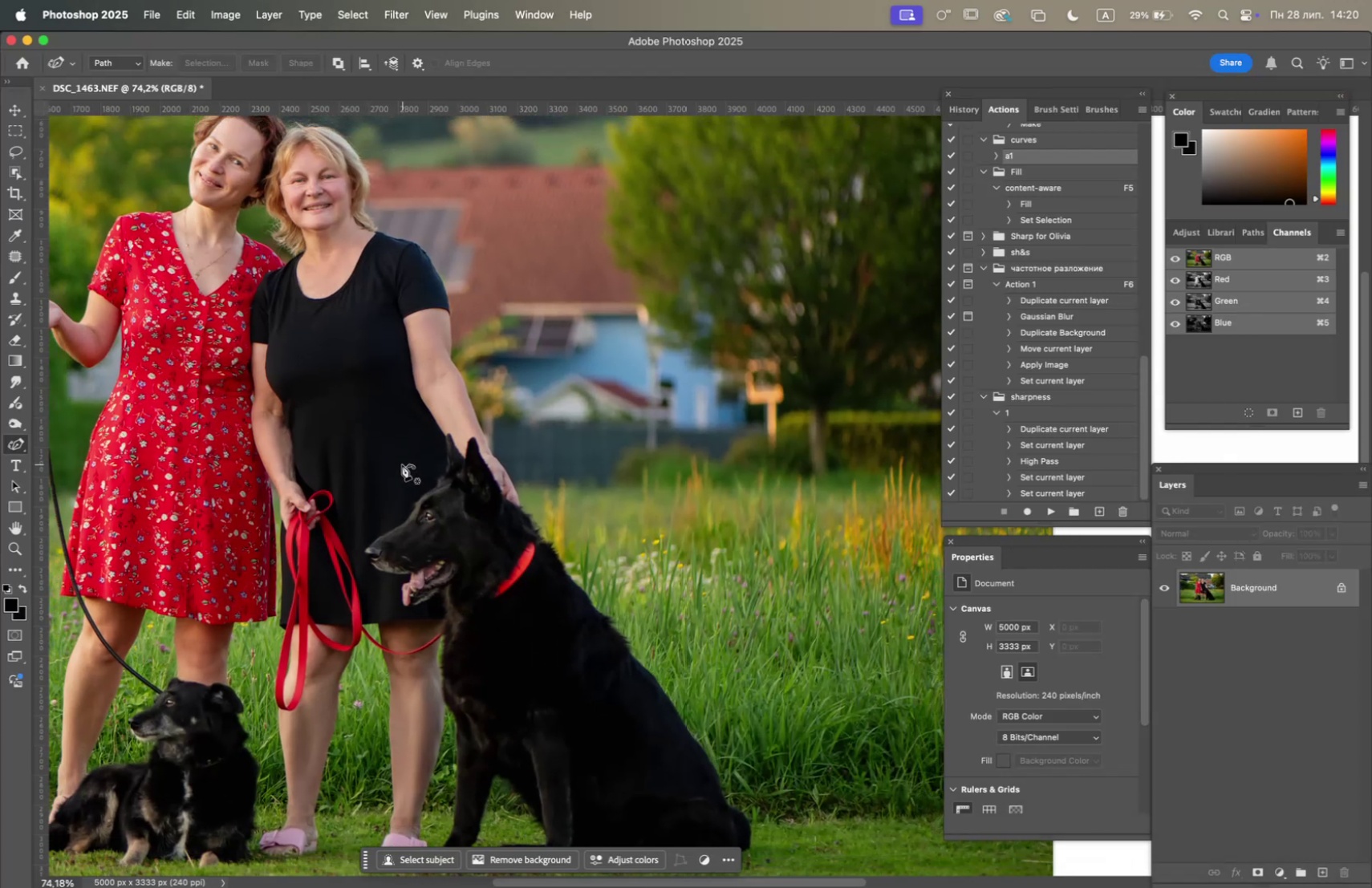 
hold_key(key=Space, duration=1.51)
 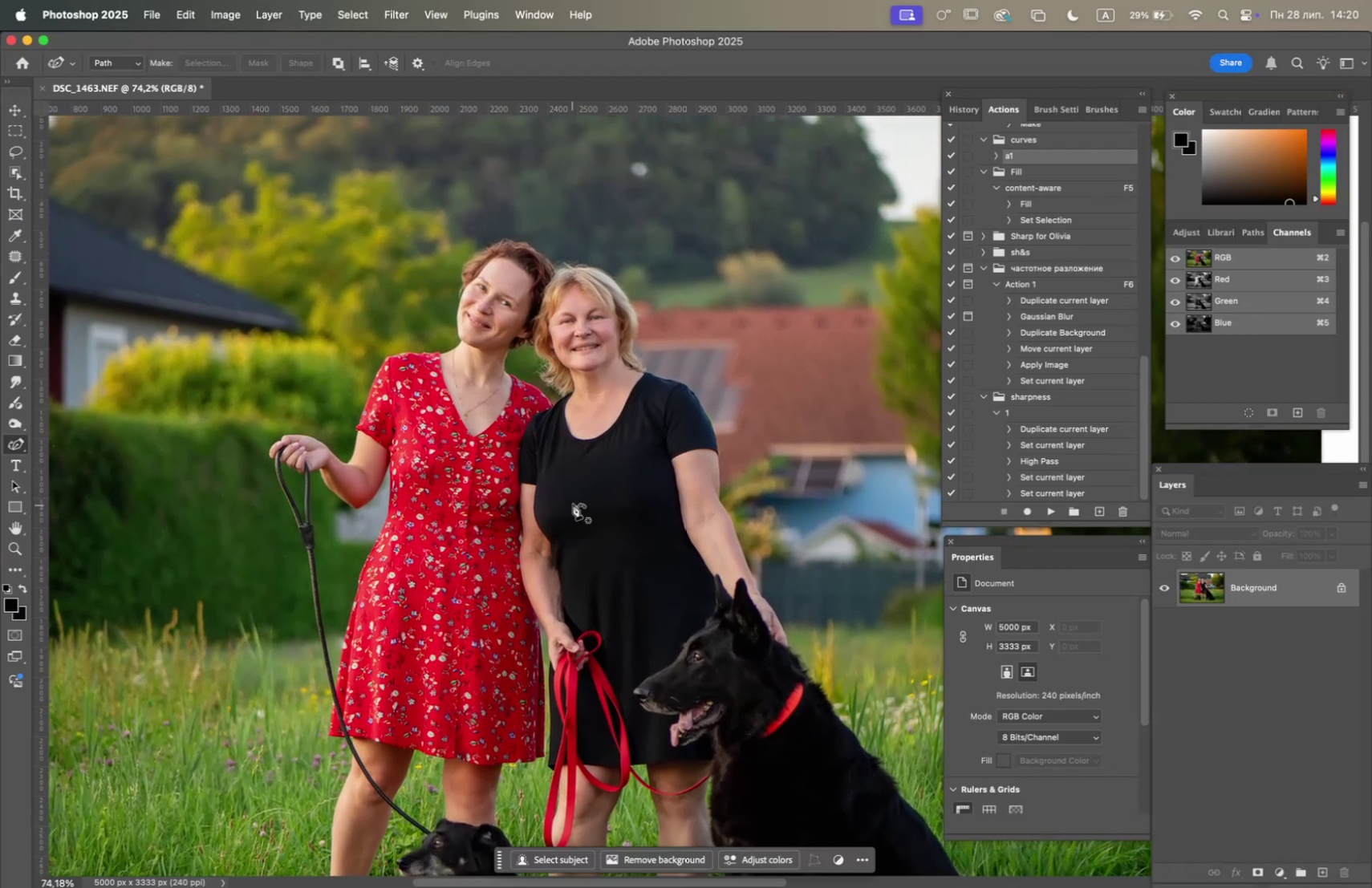 
left_click_drag(start_coordinate=[286, 397], to_coordinate=[555, 537])
 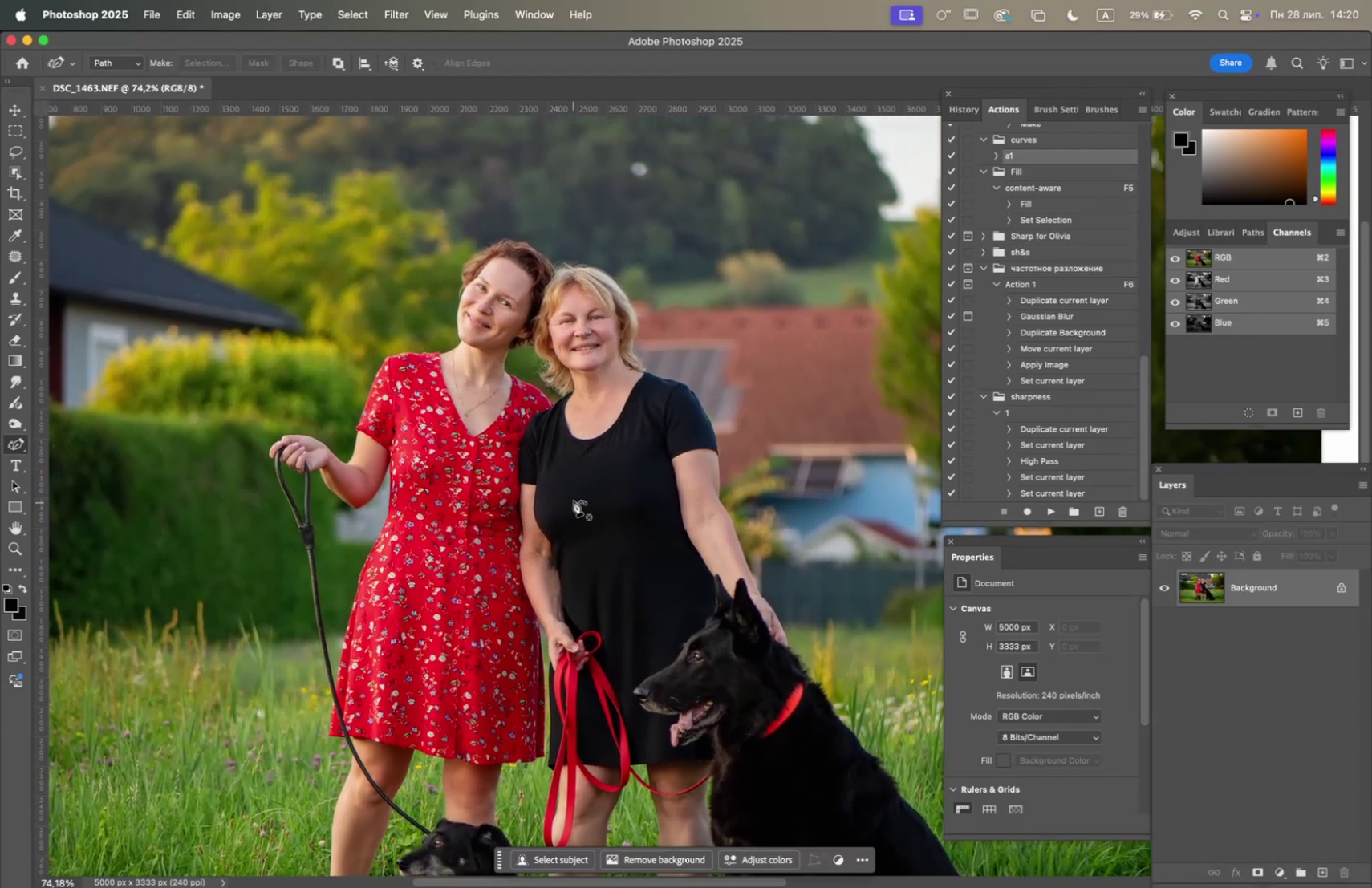 
key(Space)
 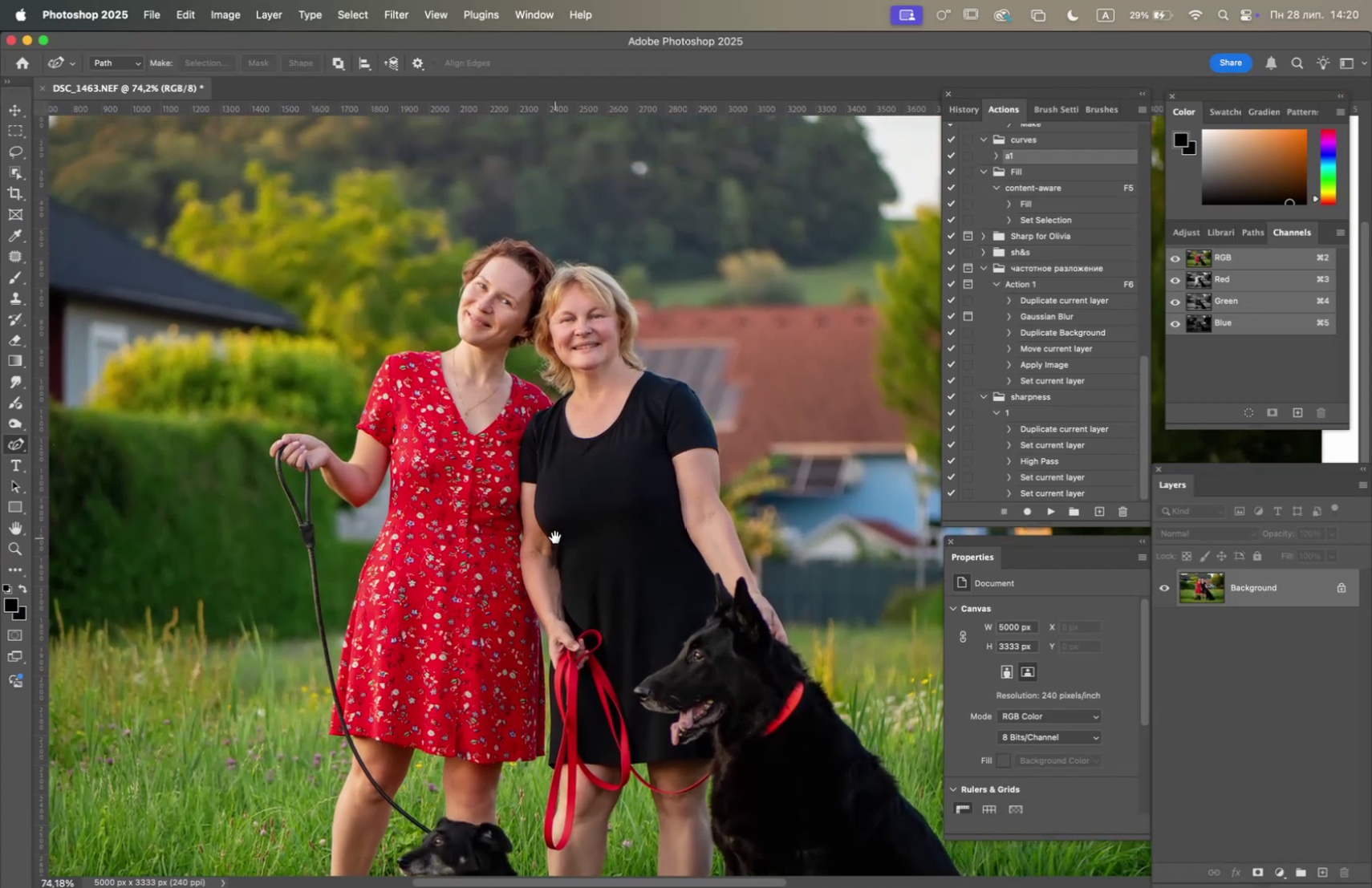 
key(Space)
 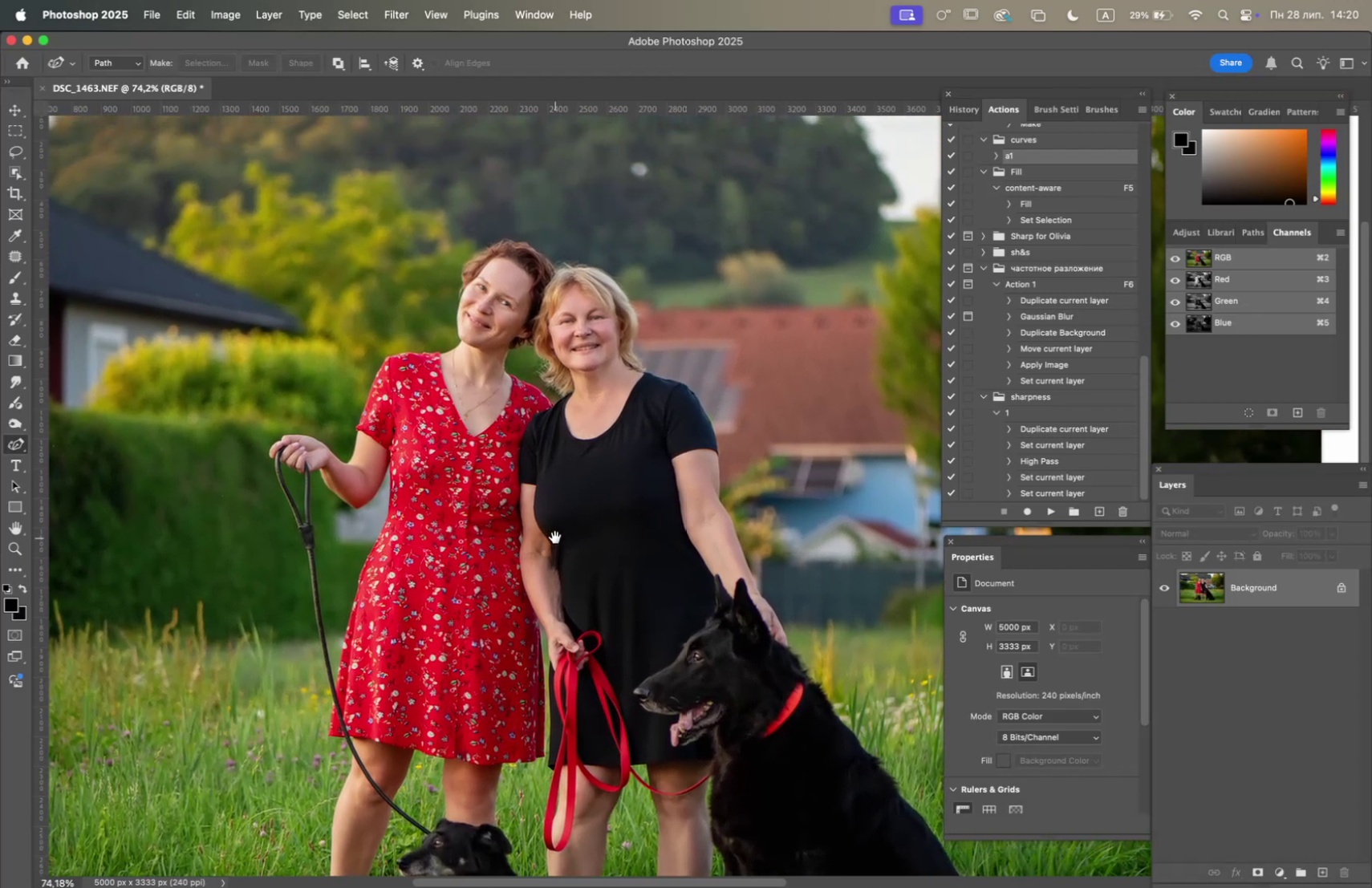 
key(Space)
 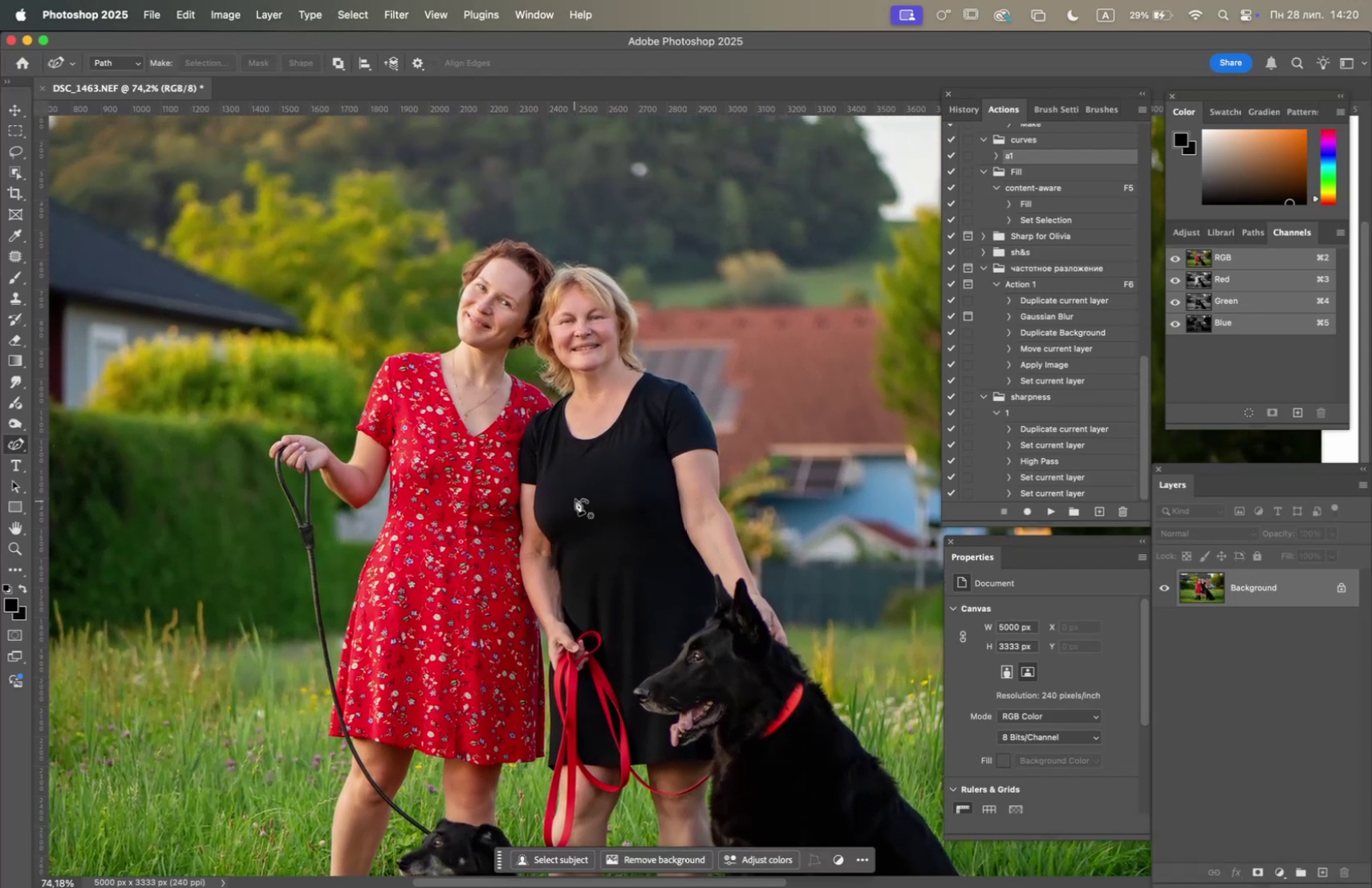 
hold_key(key=OptionLeft, duration=1.27)
scroll: coordinate [581, 490], scroll_direction: up, amount: 2.0
 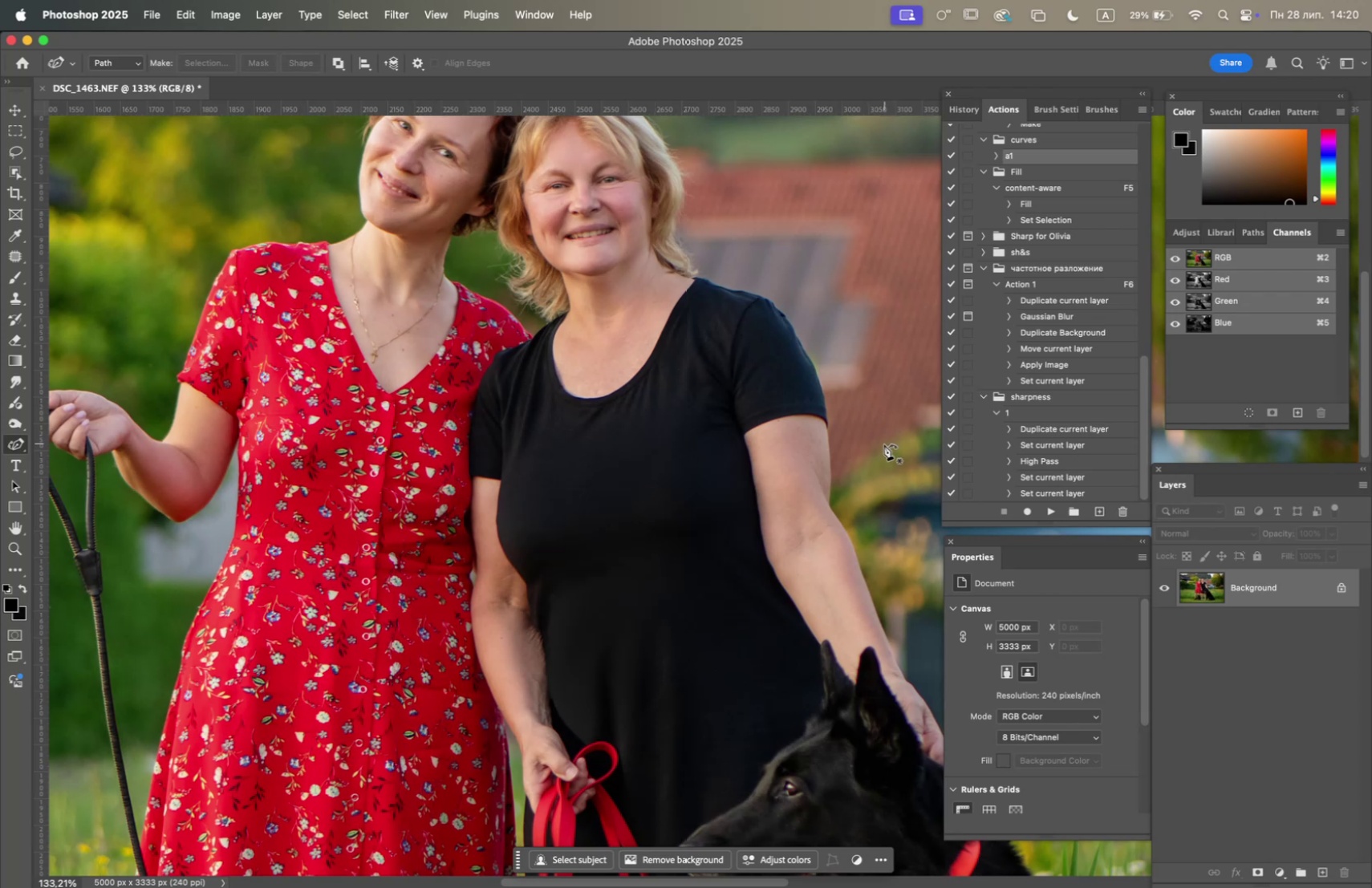 
wait(9.41)
 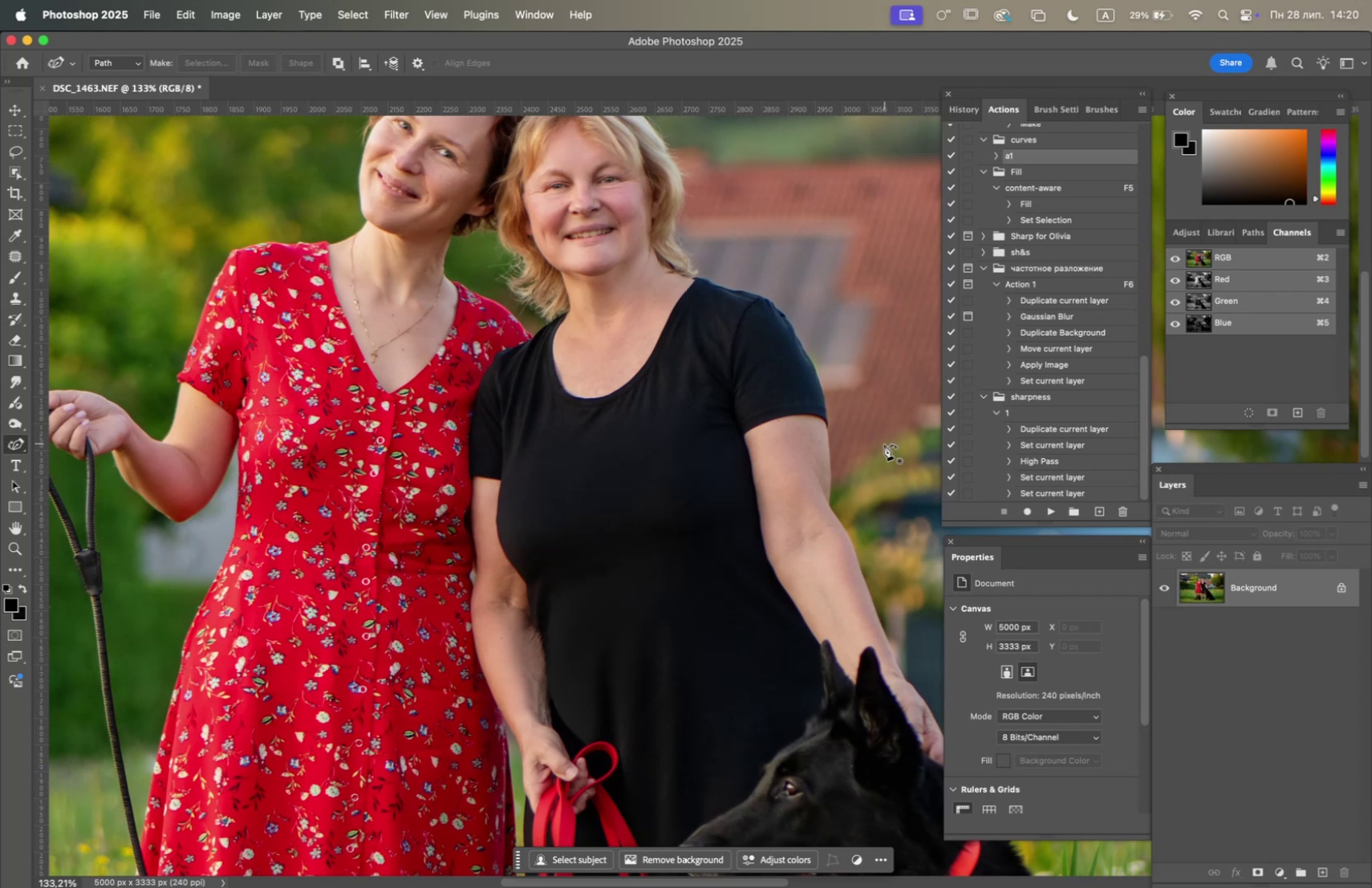 
left_click_drag(start_coordinate=[1143, 370], to_coordinate=[1131, 281])
 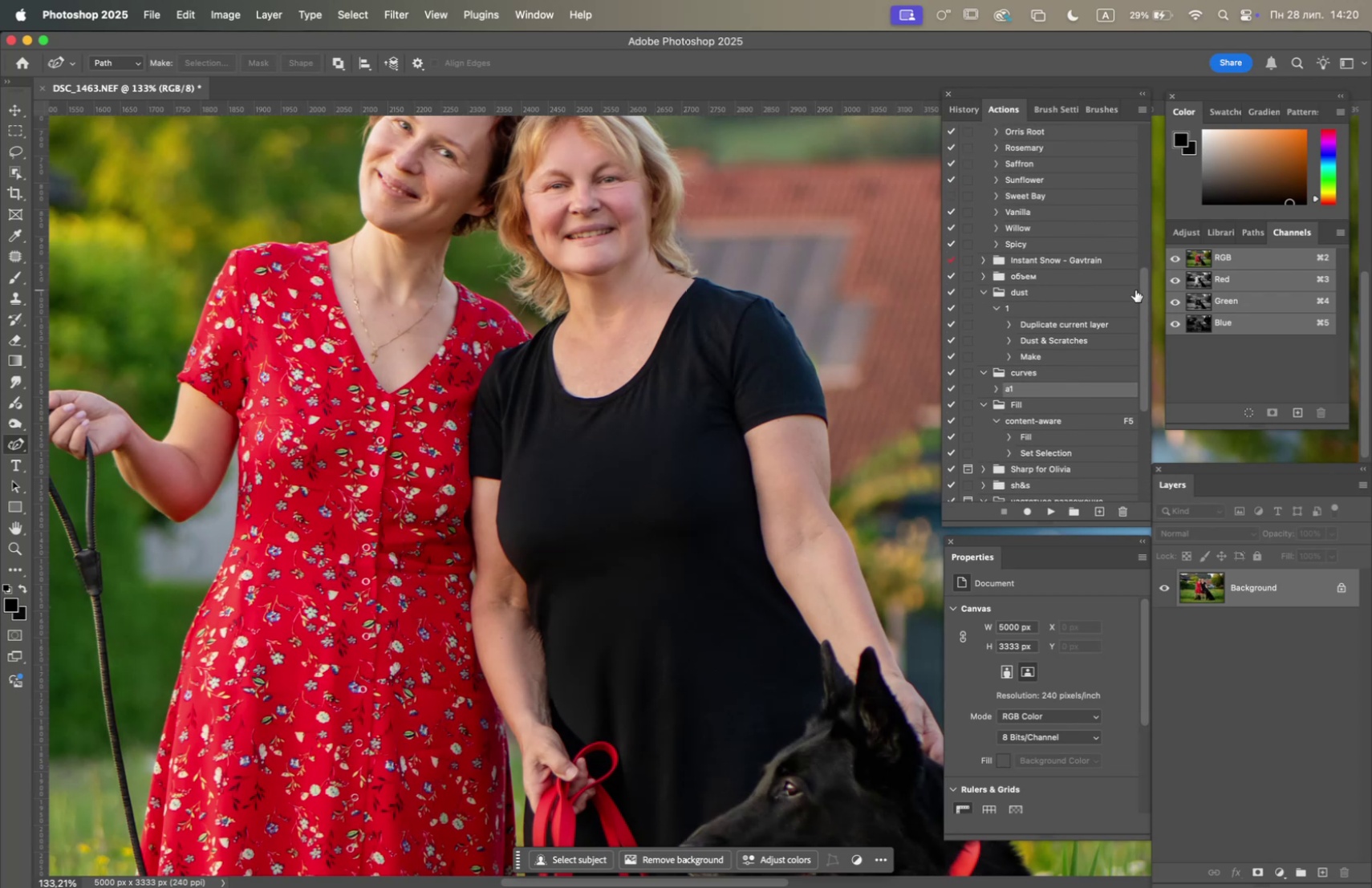 
left_click_drag(start_coordinate=[1138, 292], to_coordinate=[1138, 227])
 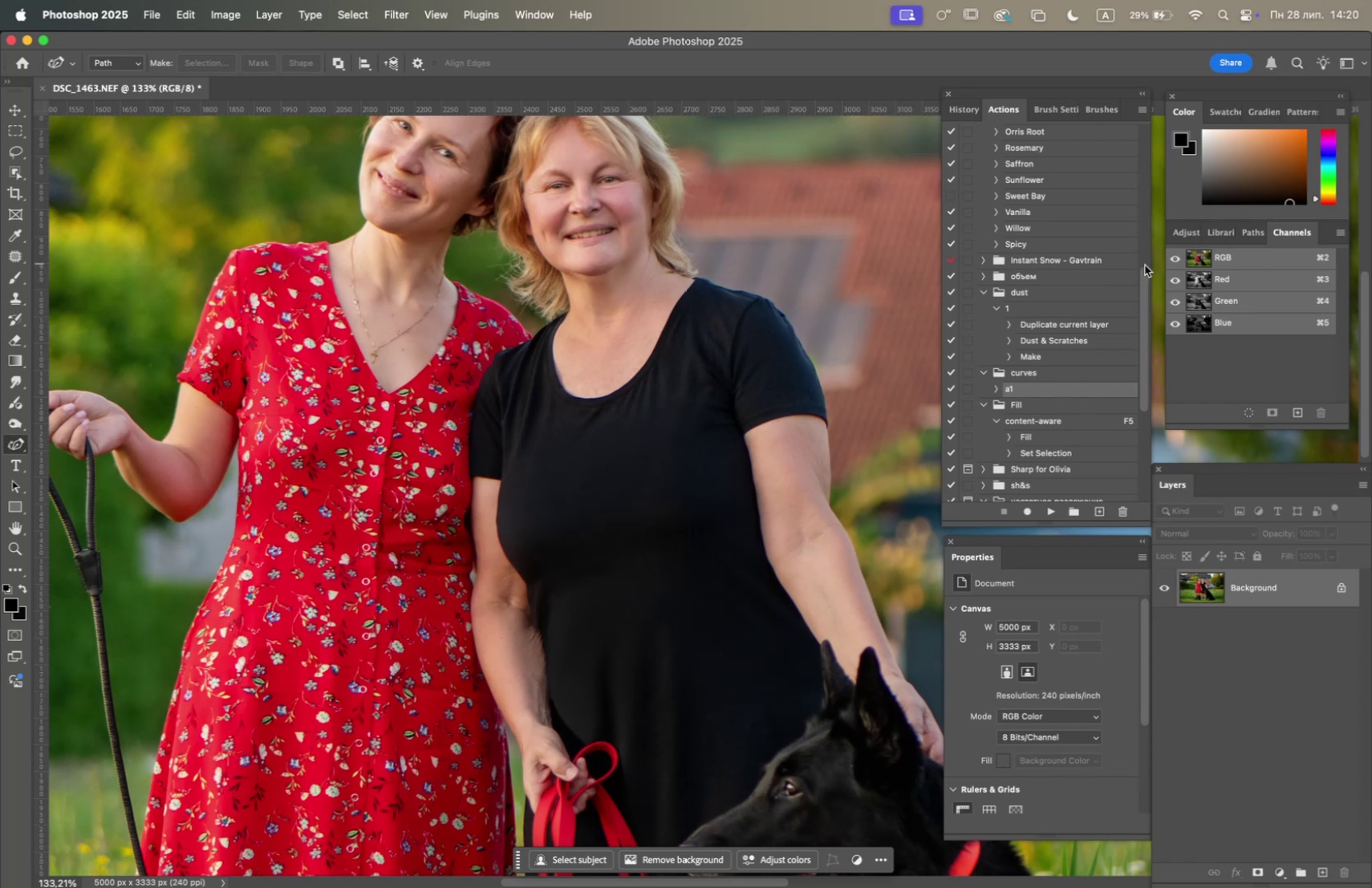 
left_click_drag(start_coordinate=[1147, 275], to_coordinate=[1119, 112])
 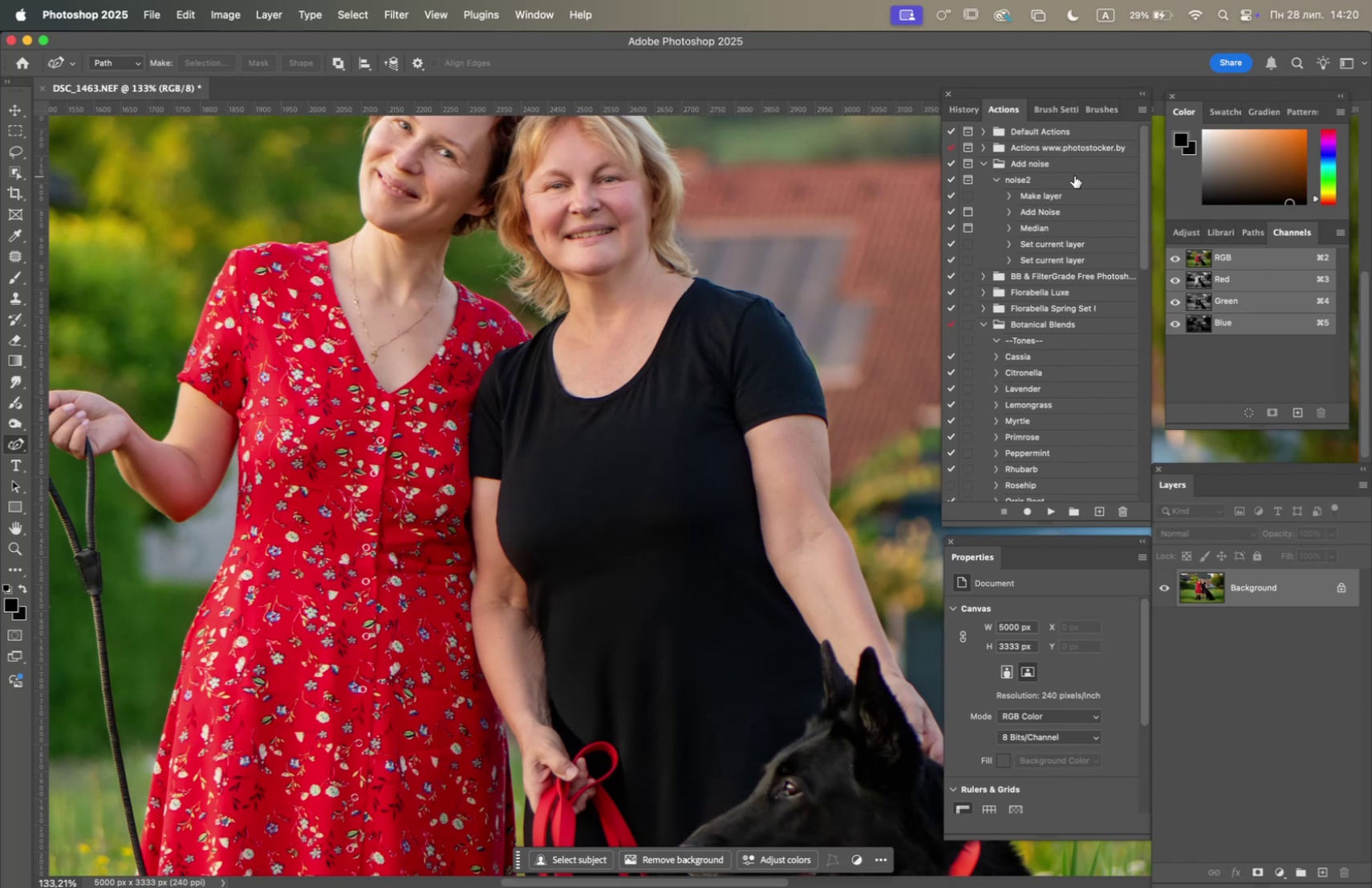 
left_click([1074, 176])
 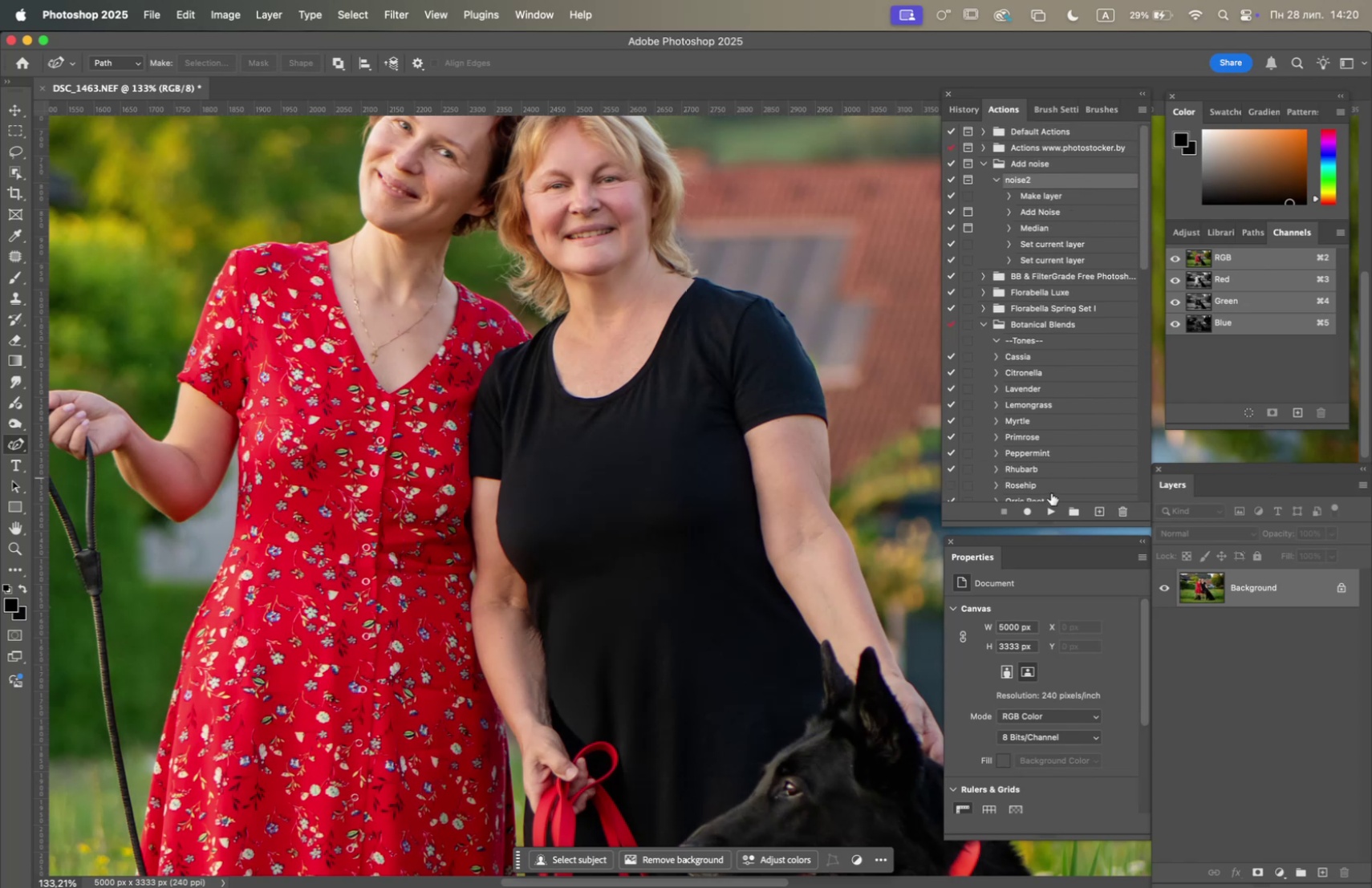 
left_click([1052, 508])
 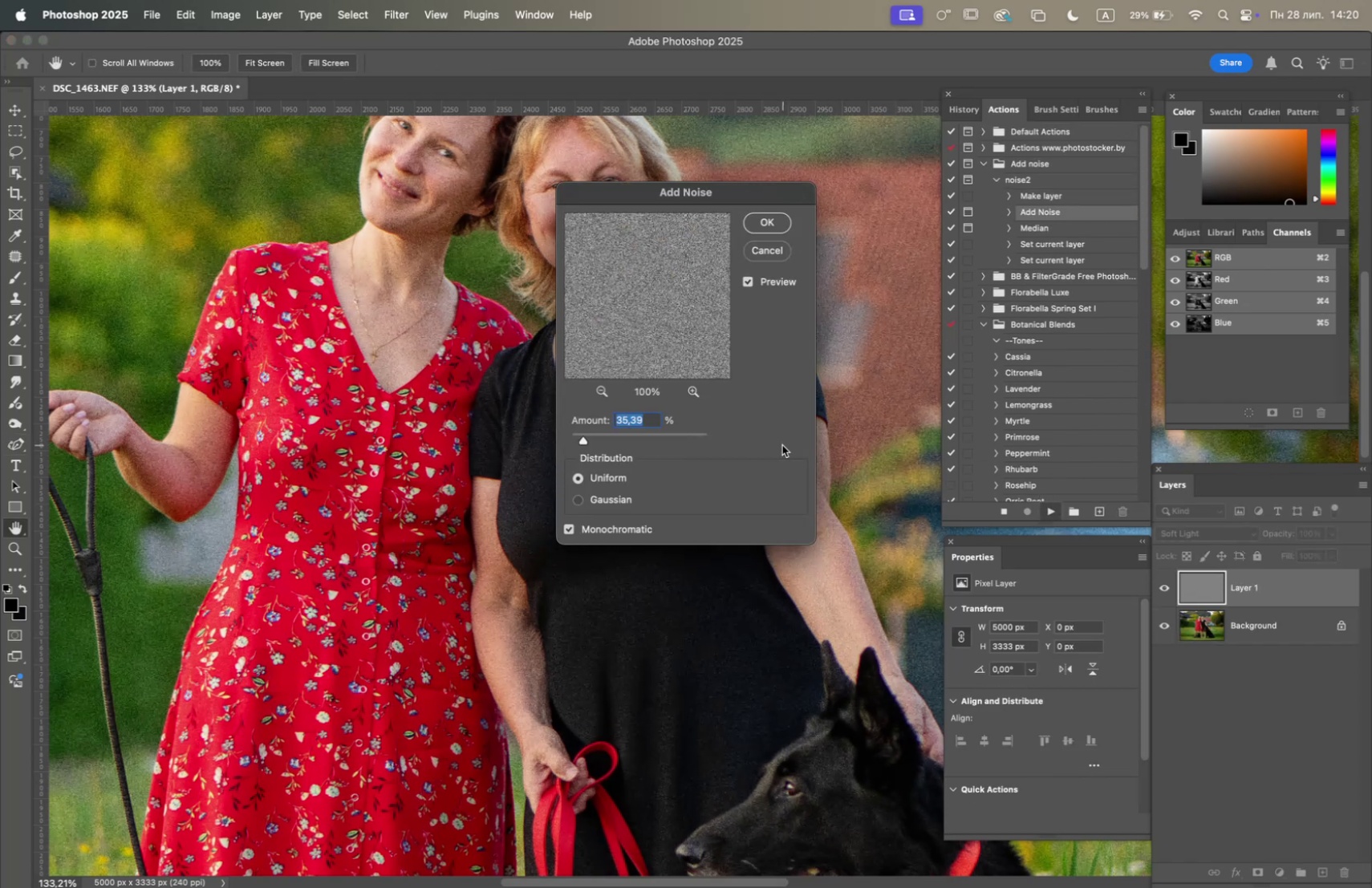 
left_click([765, 220])
 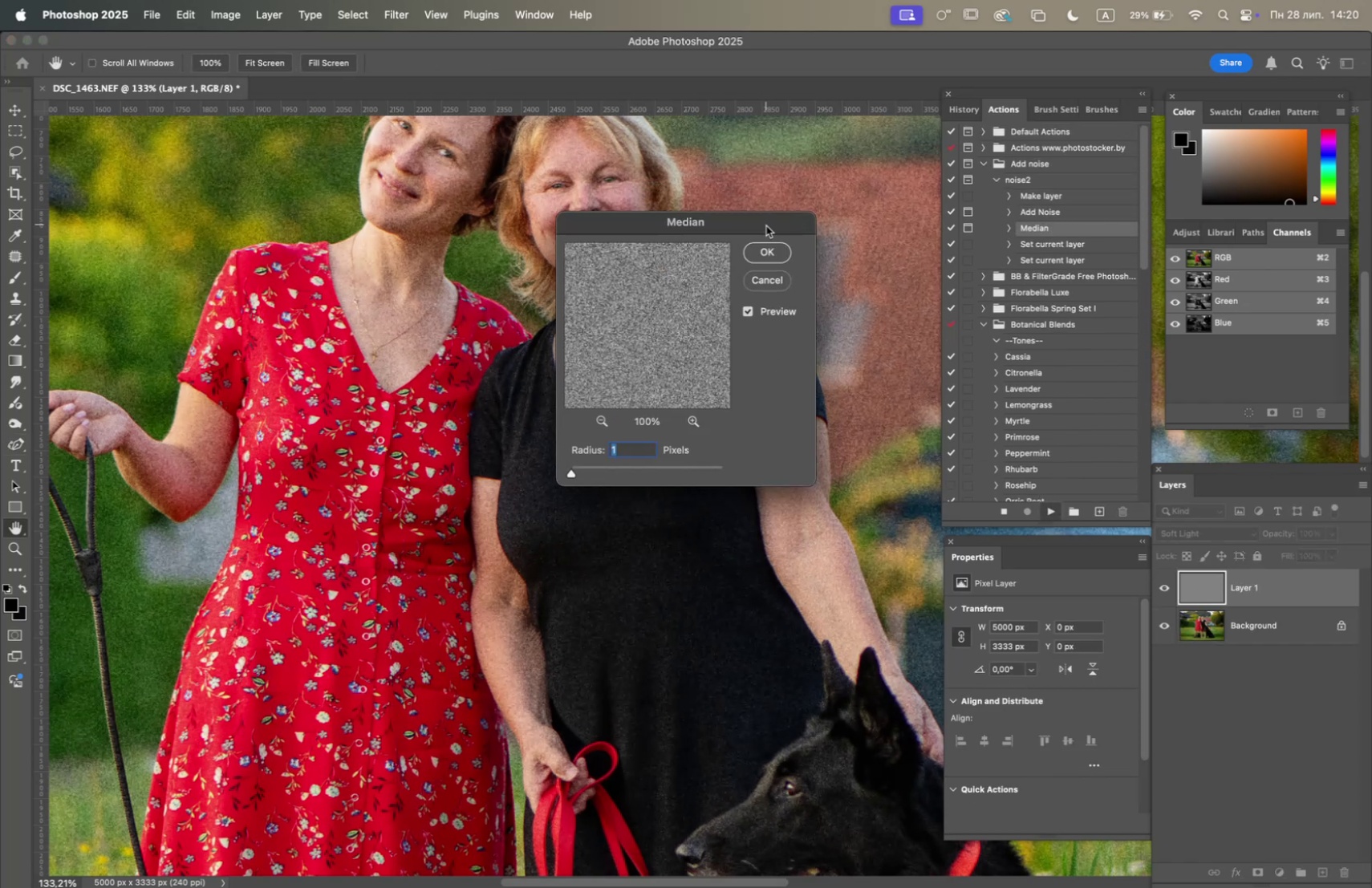 
left_click([768, 250])
 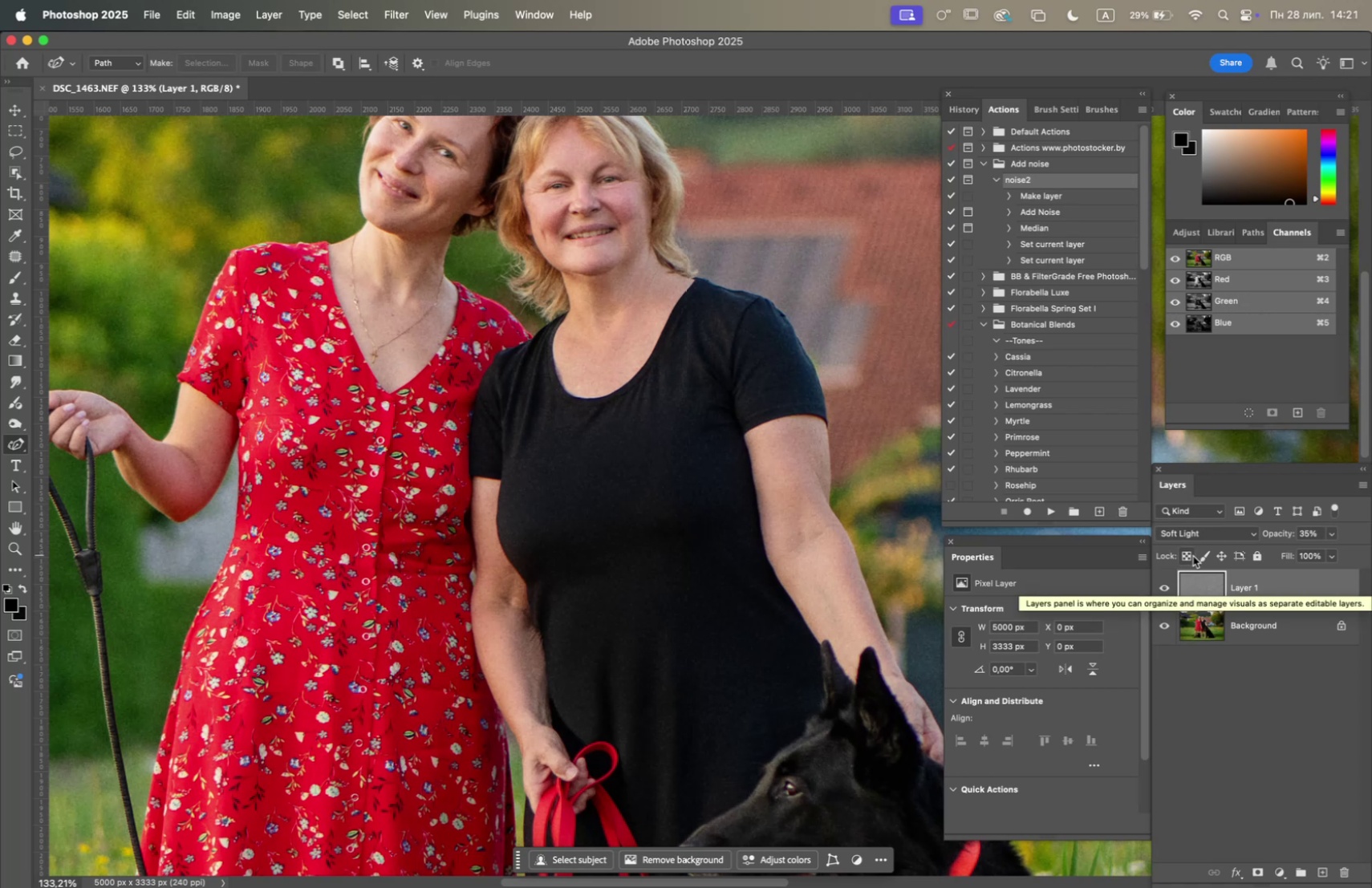 
wait(6.7)
 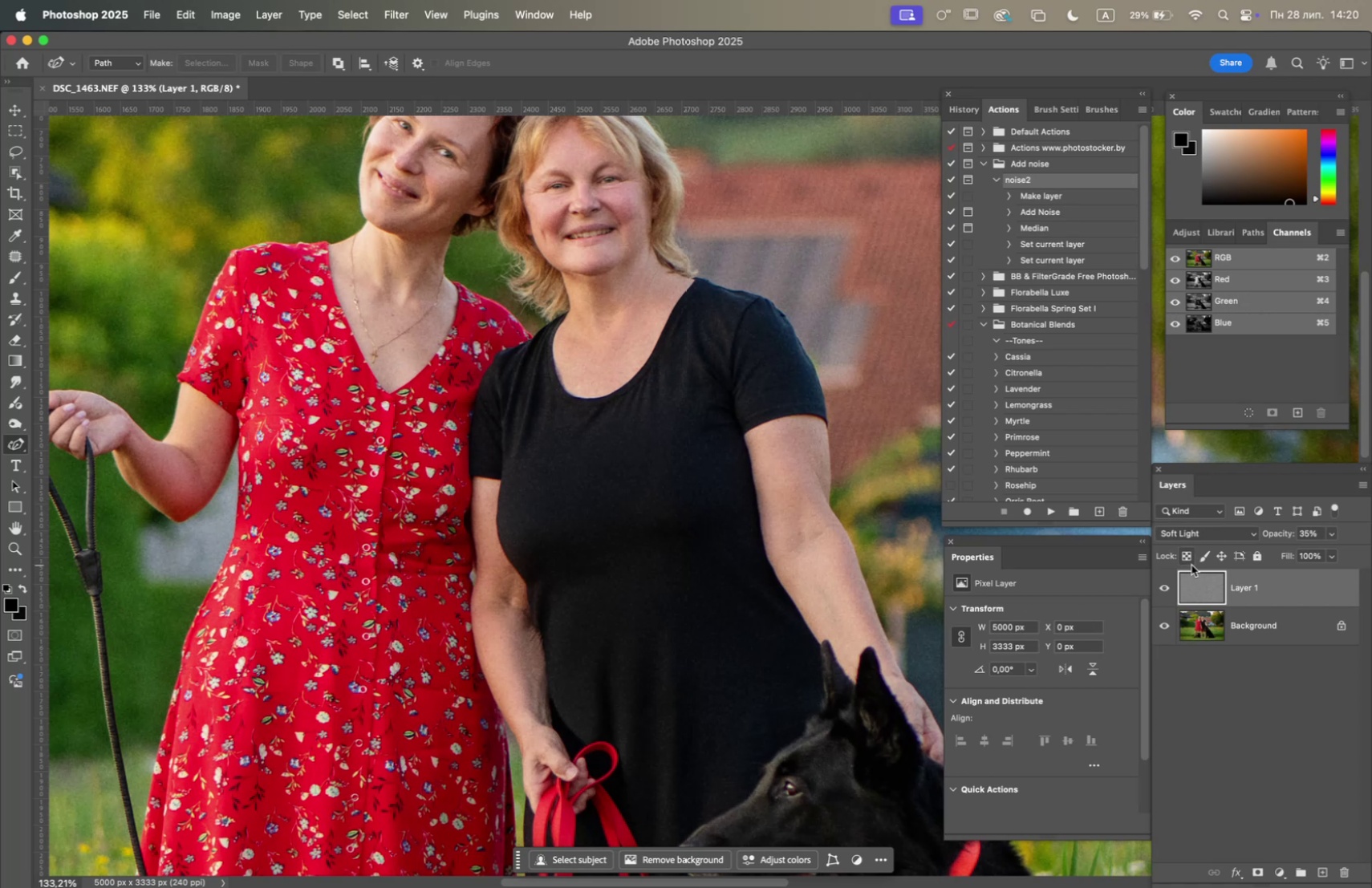 
left_click([1329, 533])
 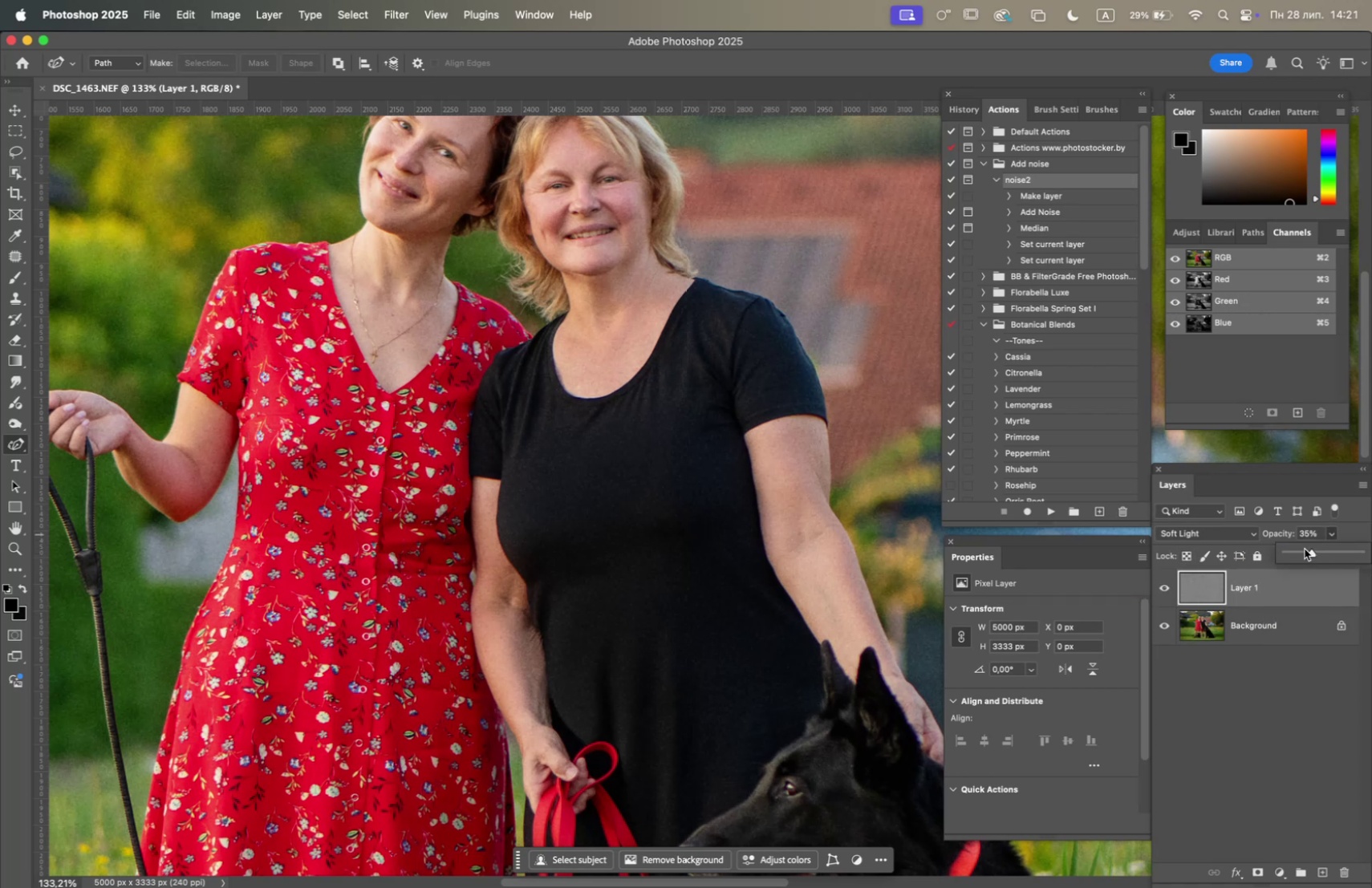 
left_click([1303, 549])
 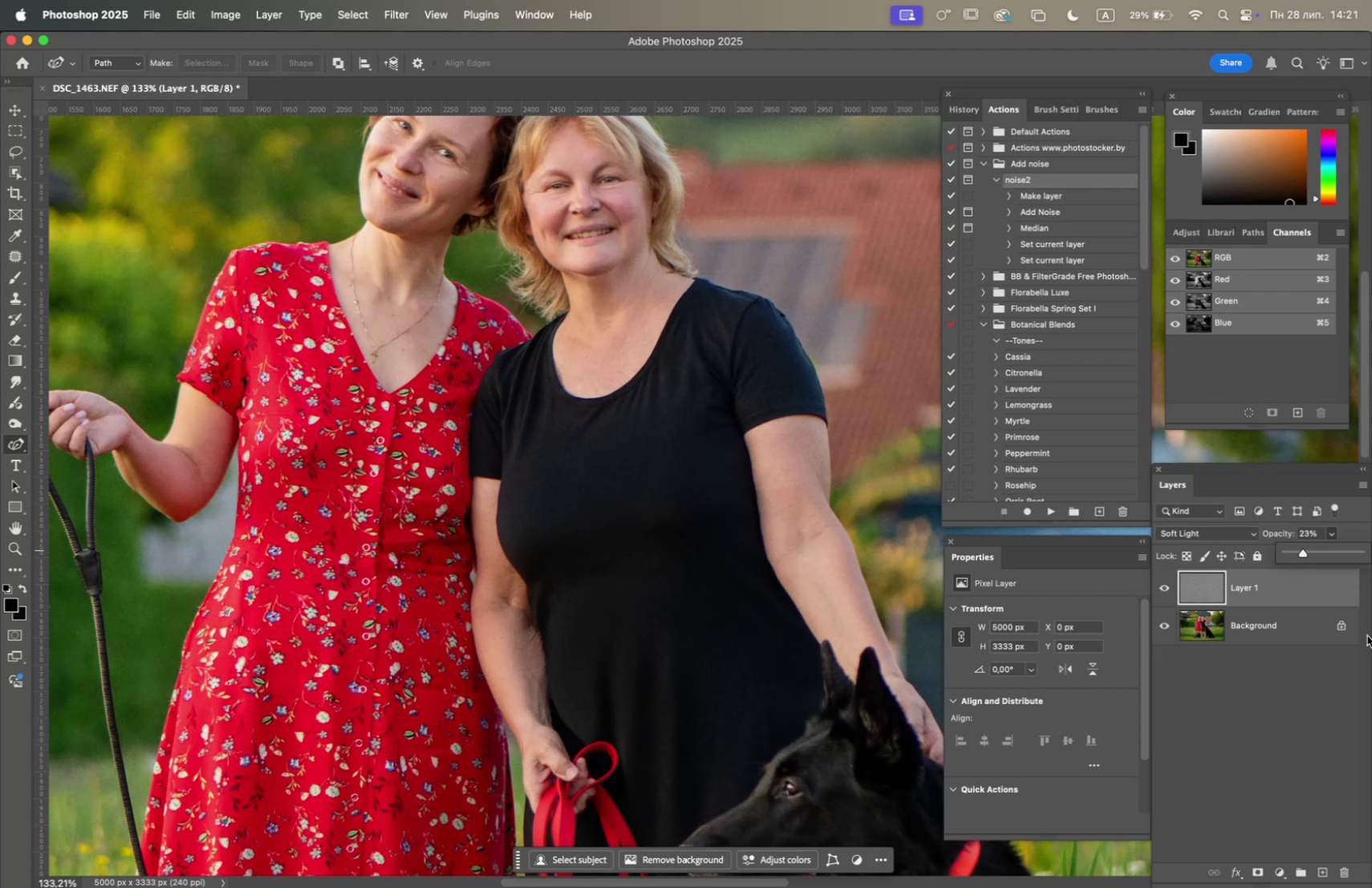 
wait(6.89)
 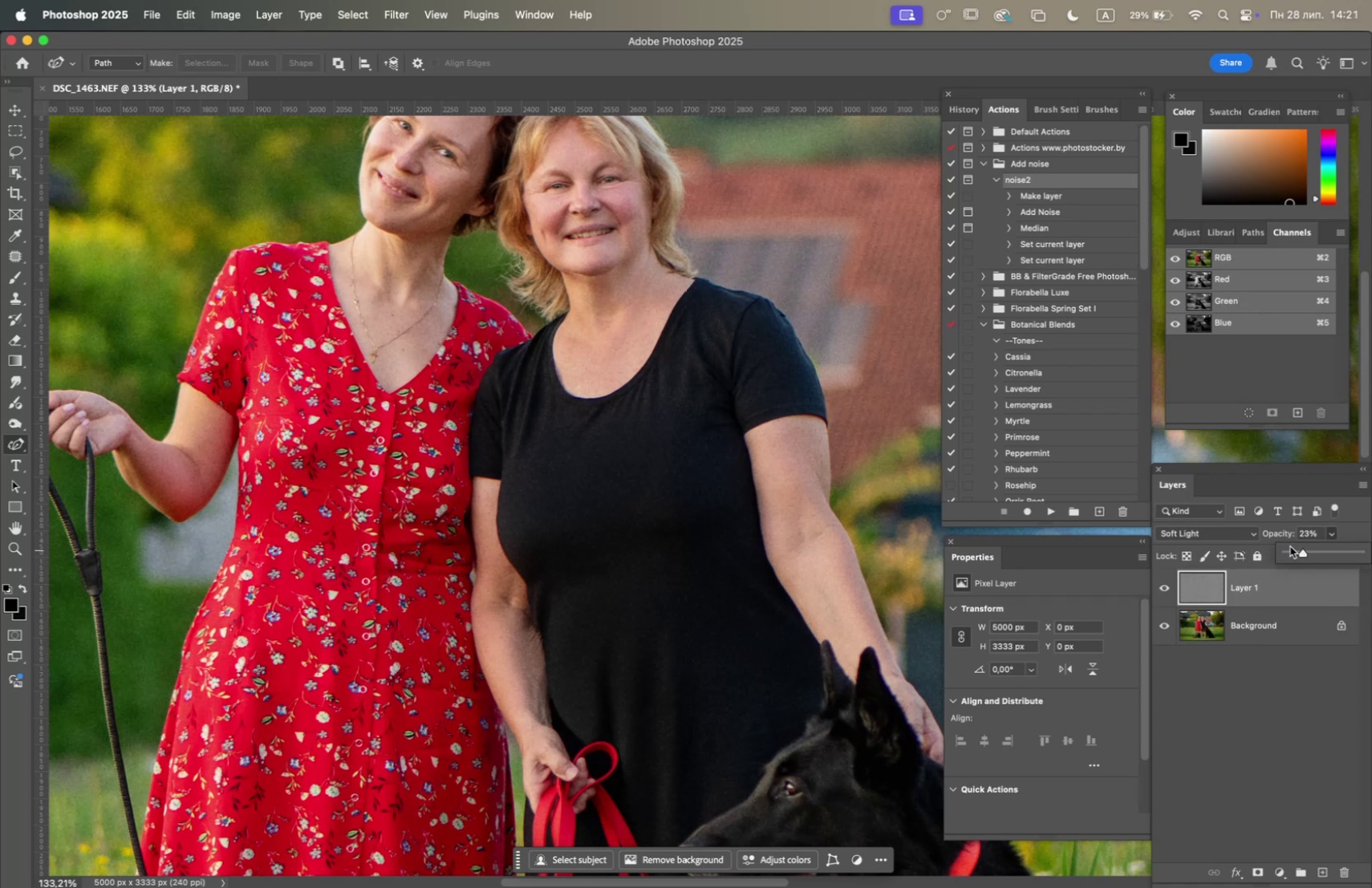 
hold_key(key=OptionLeft, duration=1.27)
left_click([1256, 869])
 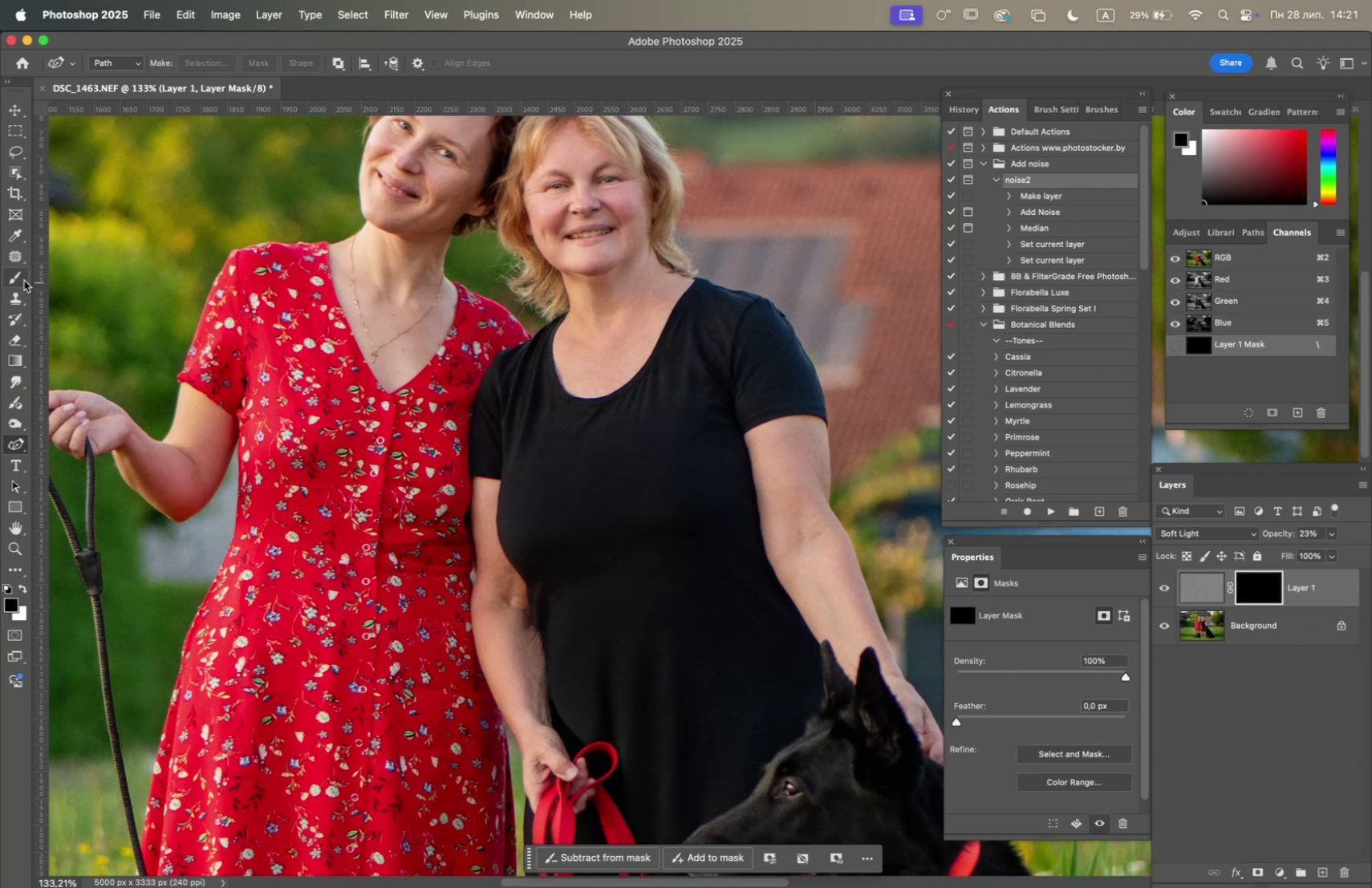 
left_click([22, 279])
 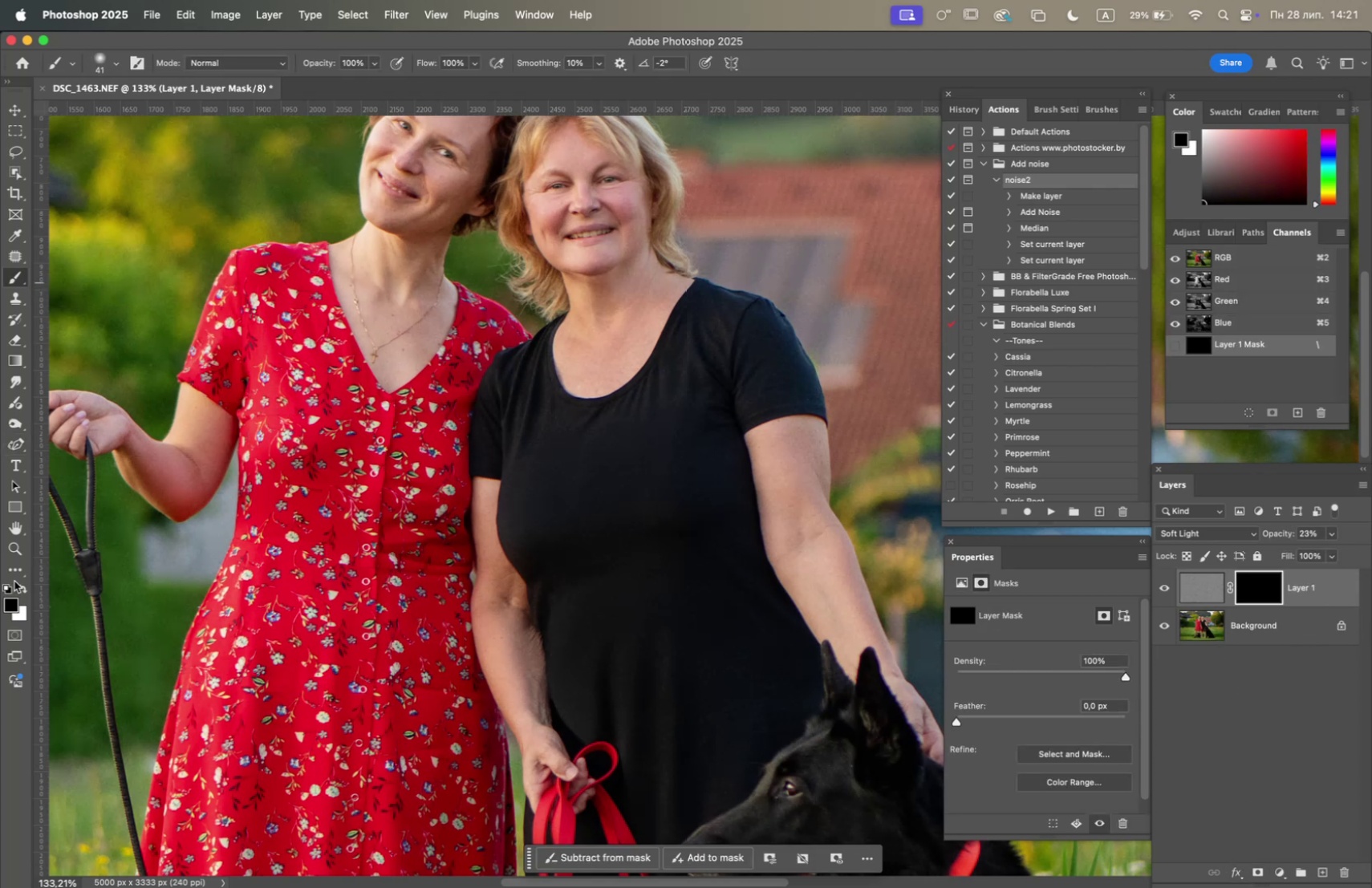 
left_click([22, 590])
 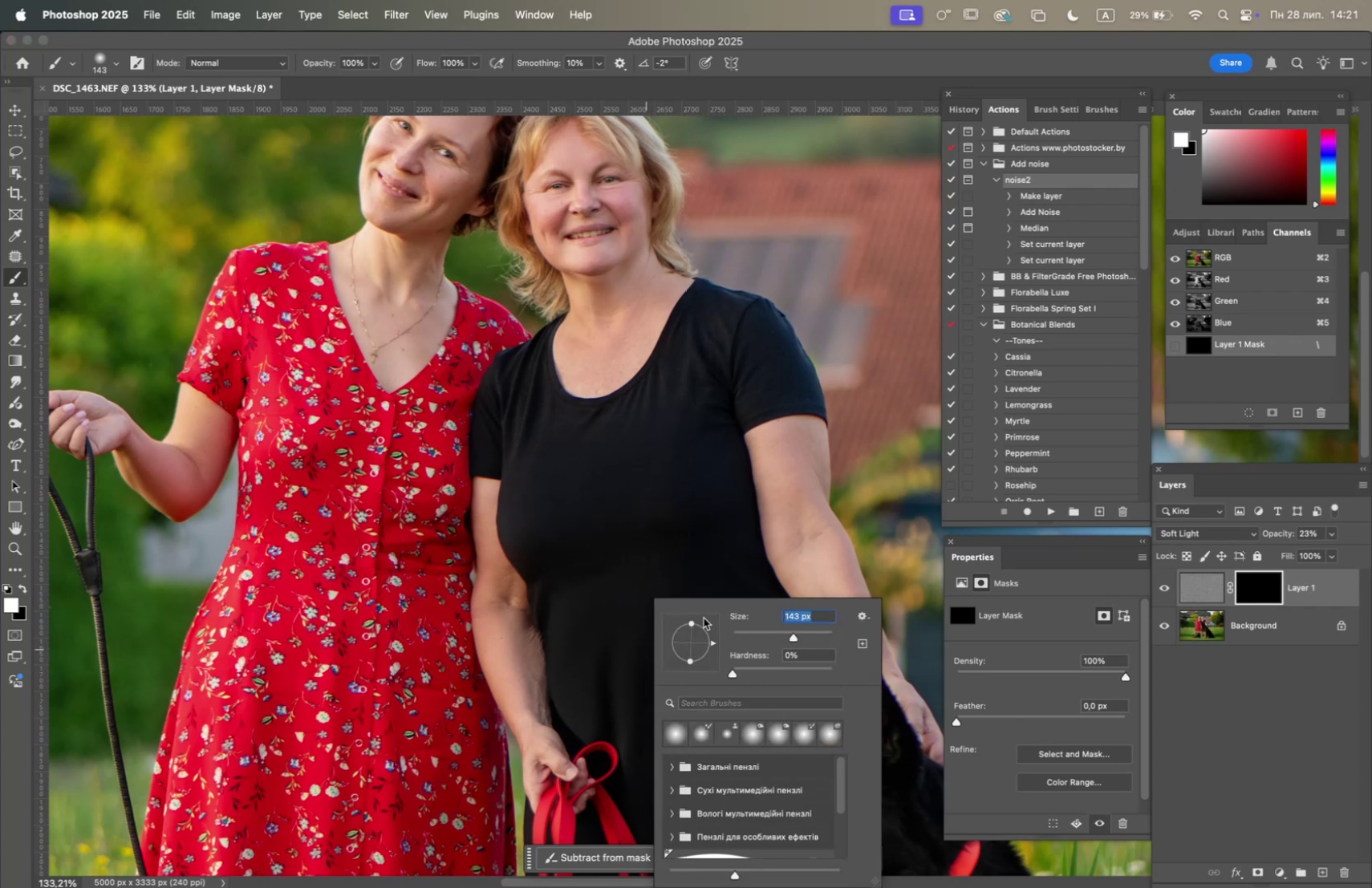 
wait(6.23)
 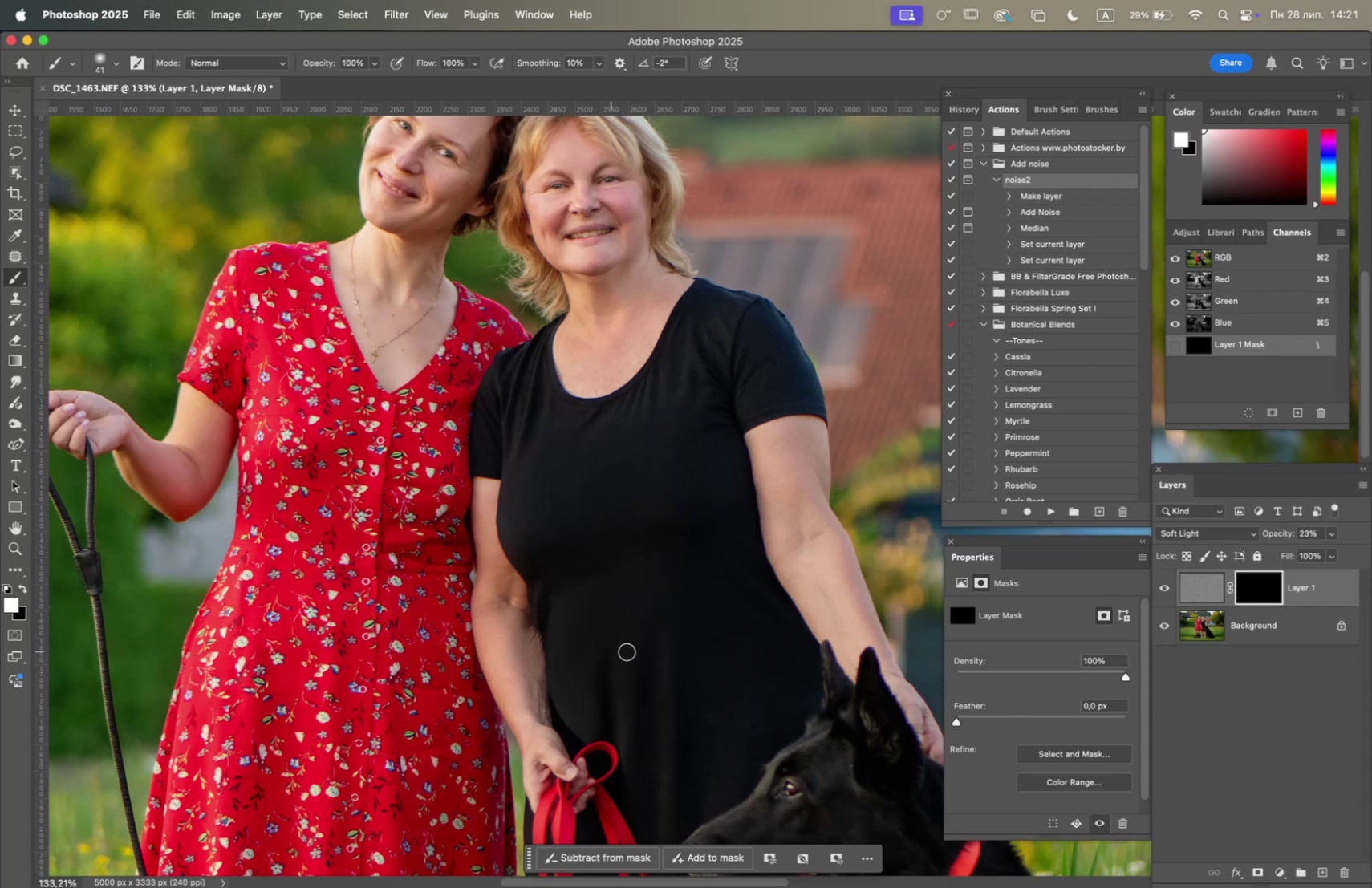 
left_click_drag(start_coordinate=[587, 581], to_coordinate=[582, 691])
 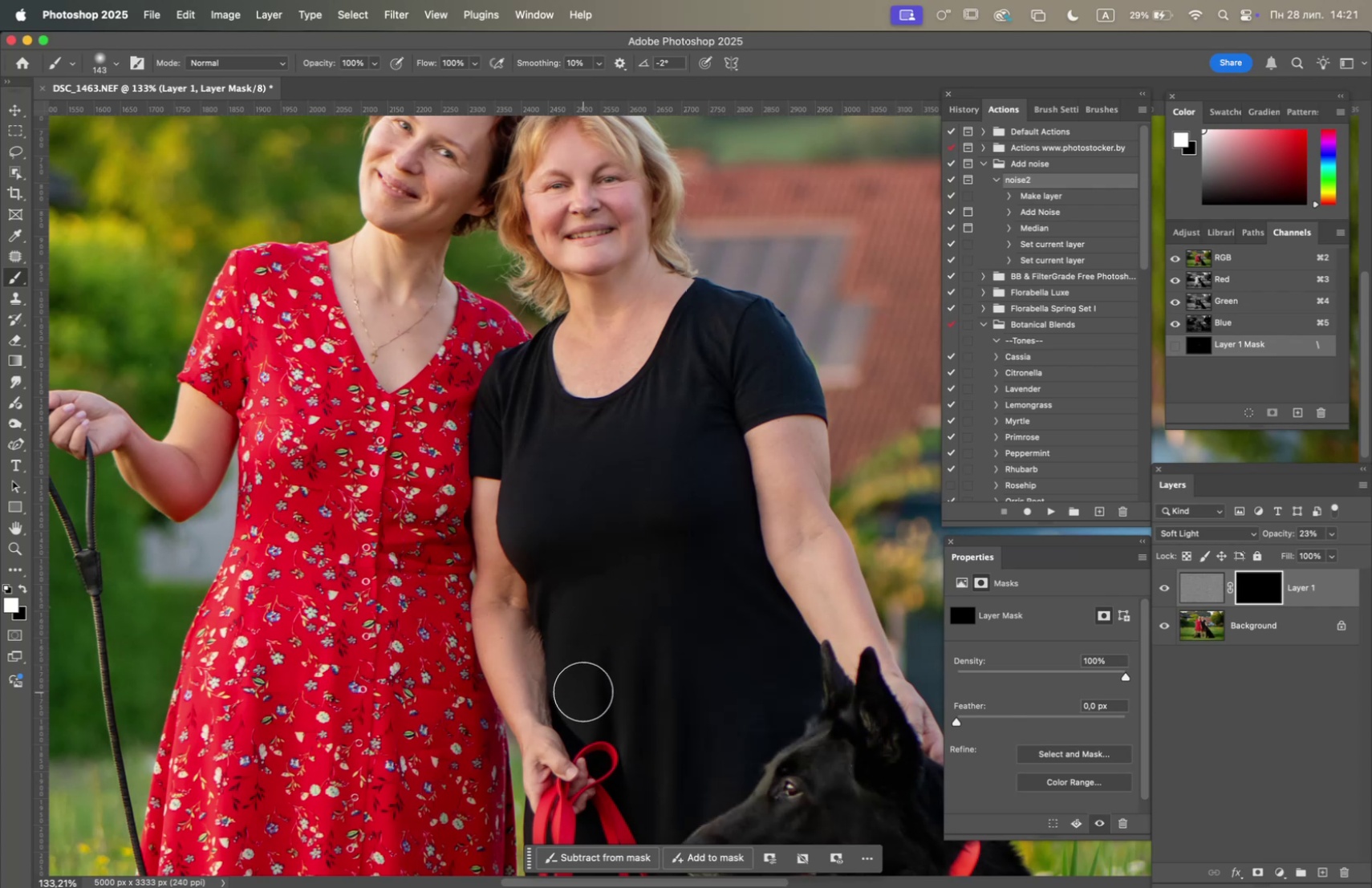 
hold_key(key=OptionLeft, duration=1.06)
scroll: coordinate [656, 683], scroll_direction: up, amount: 3.0
 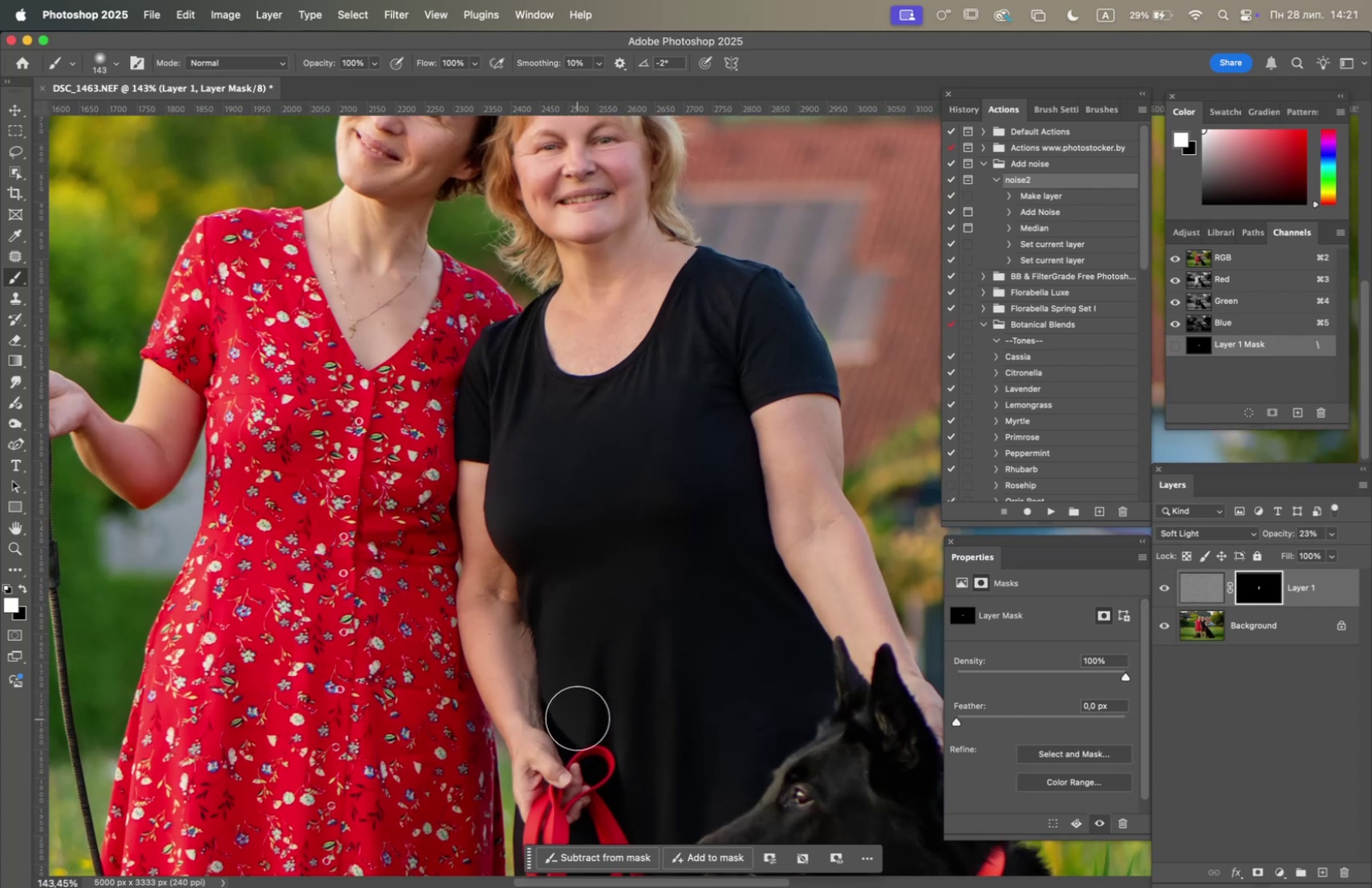 
left_click_drag(start_coordinate=[574, 650], to_coordinate=[669, 428])
 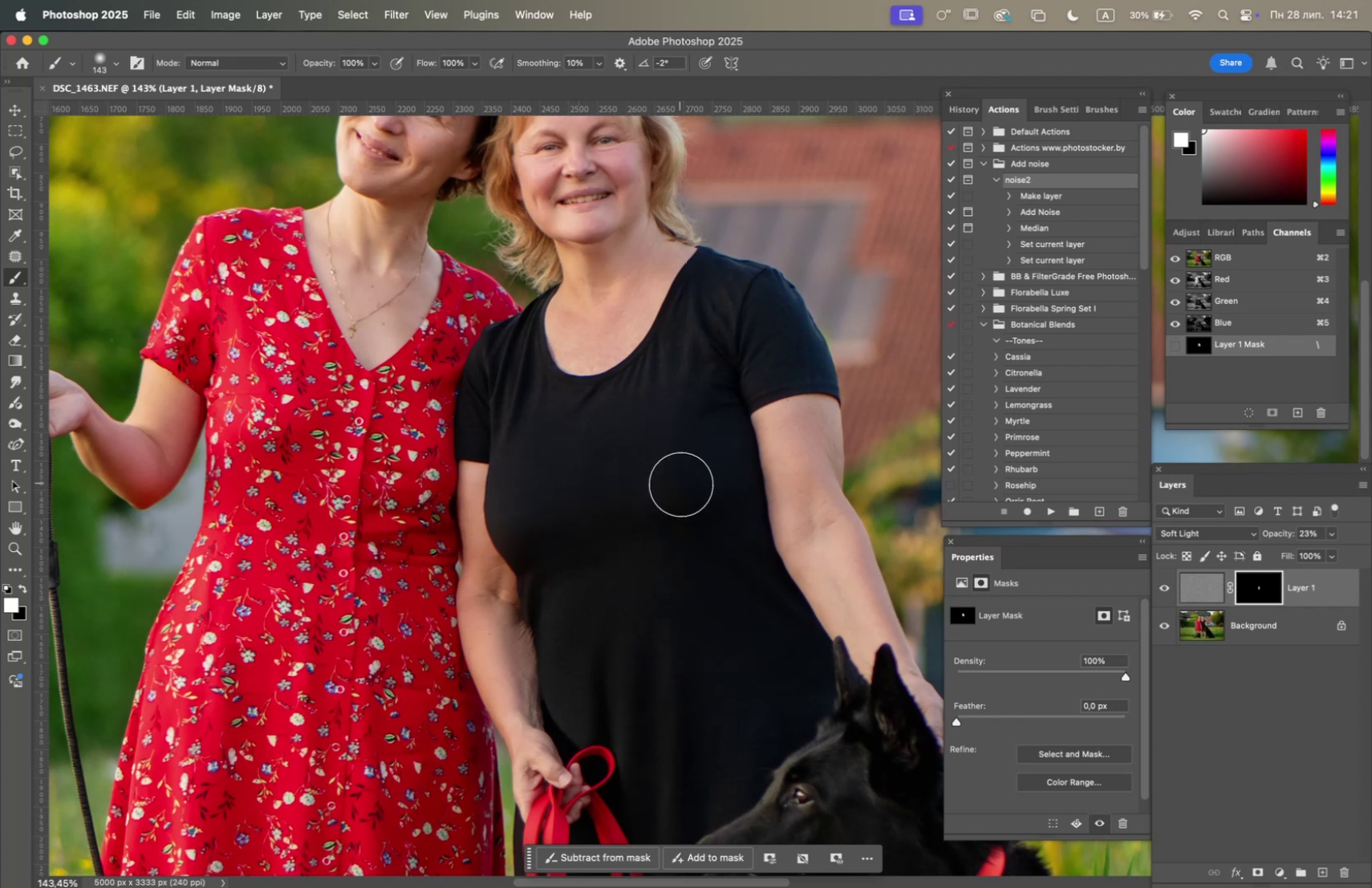 
left_click_drag(start_coordinate=[684, 494], to_coordinate=[713, 436])
 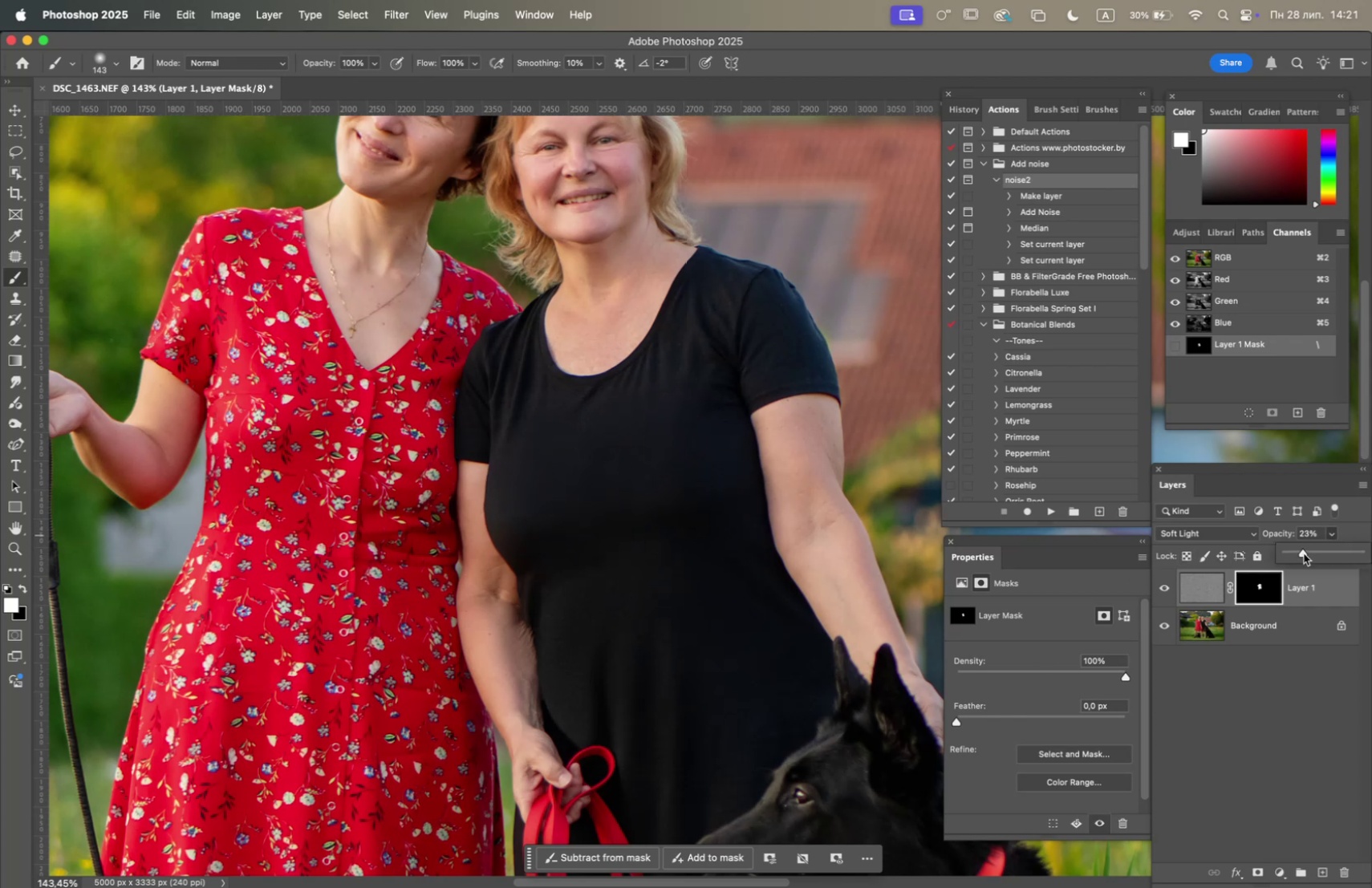 
left_click([1294, 551])
 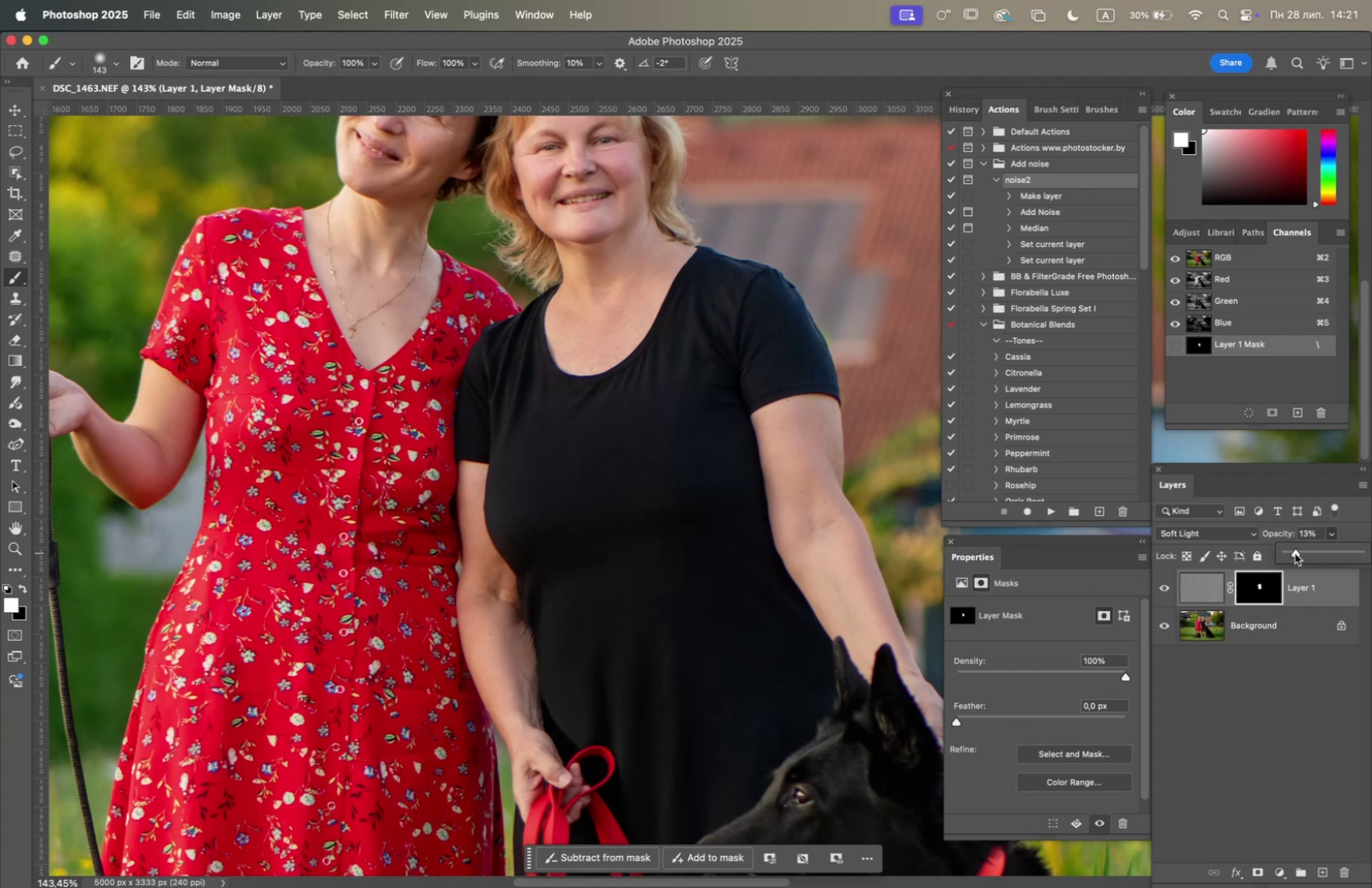 
left_click([1156, 583])
 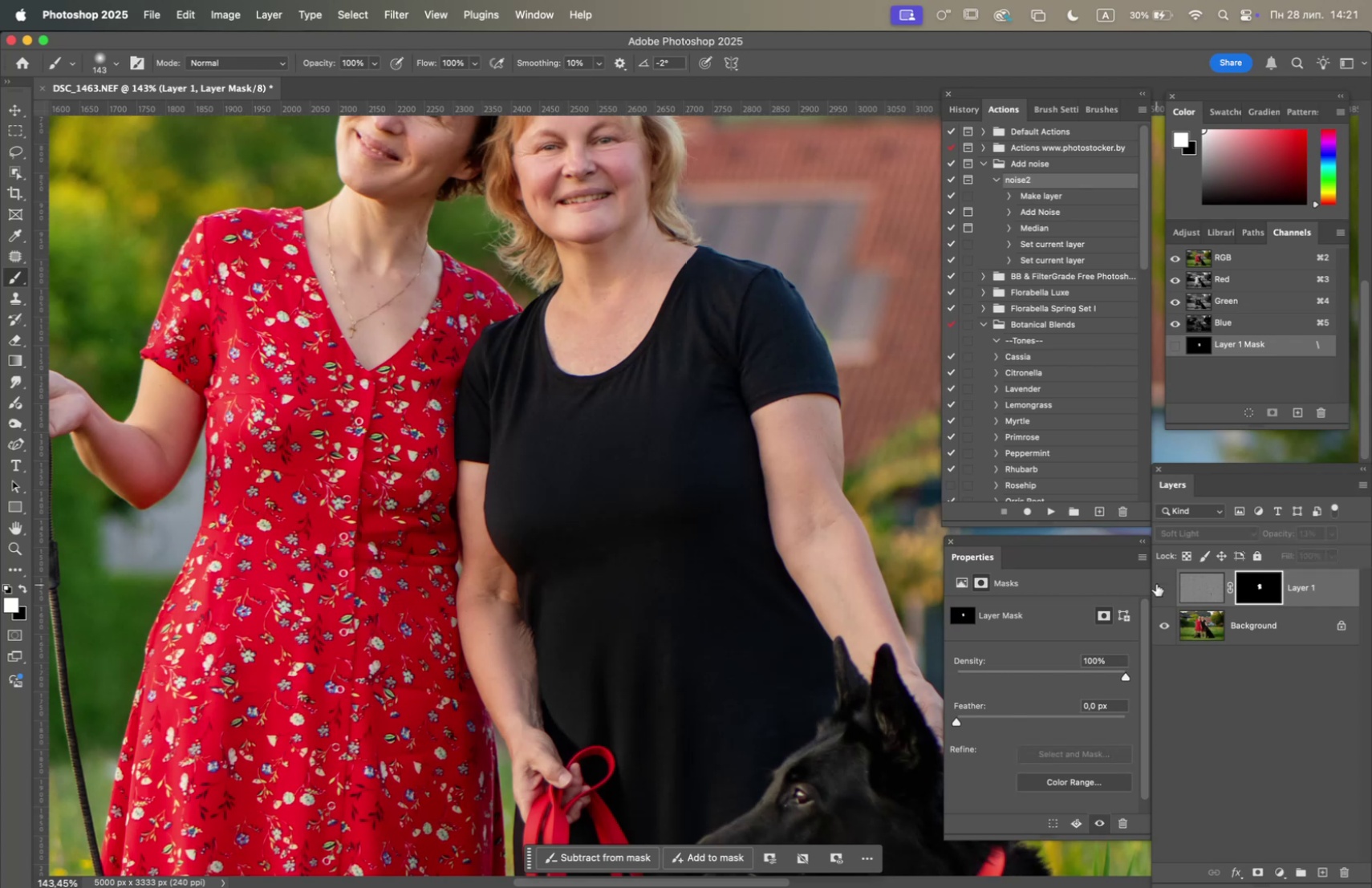 
left_click([1156, 583])
 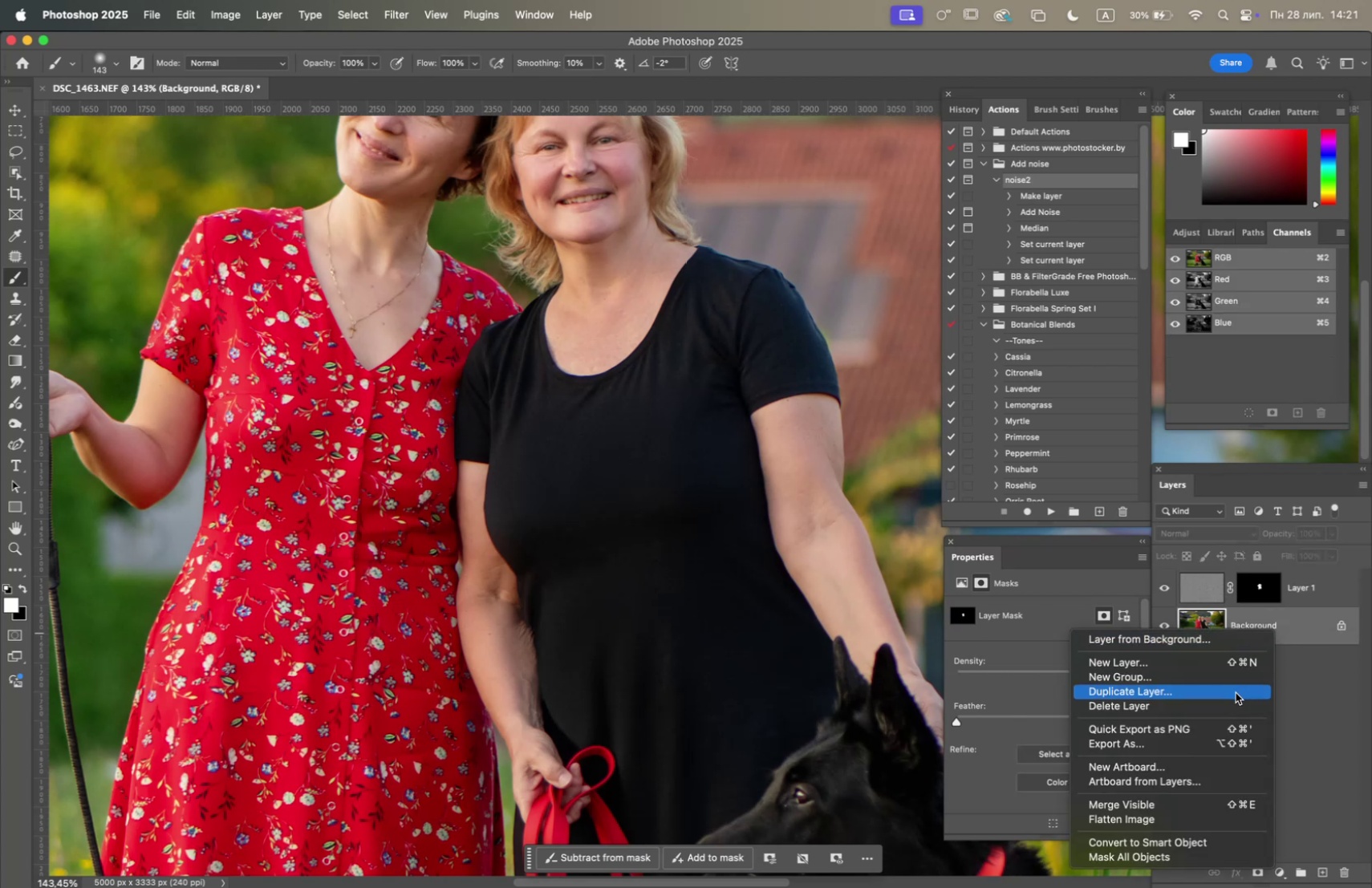 
left_click([1208, 816])
 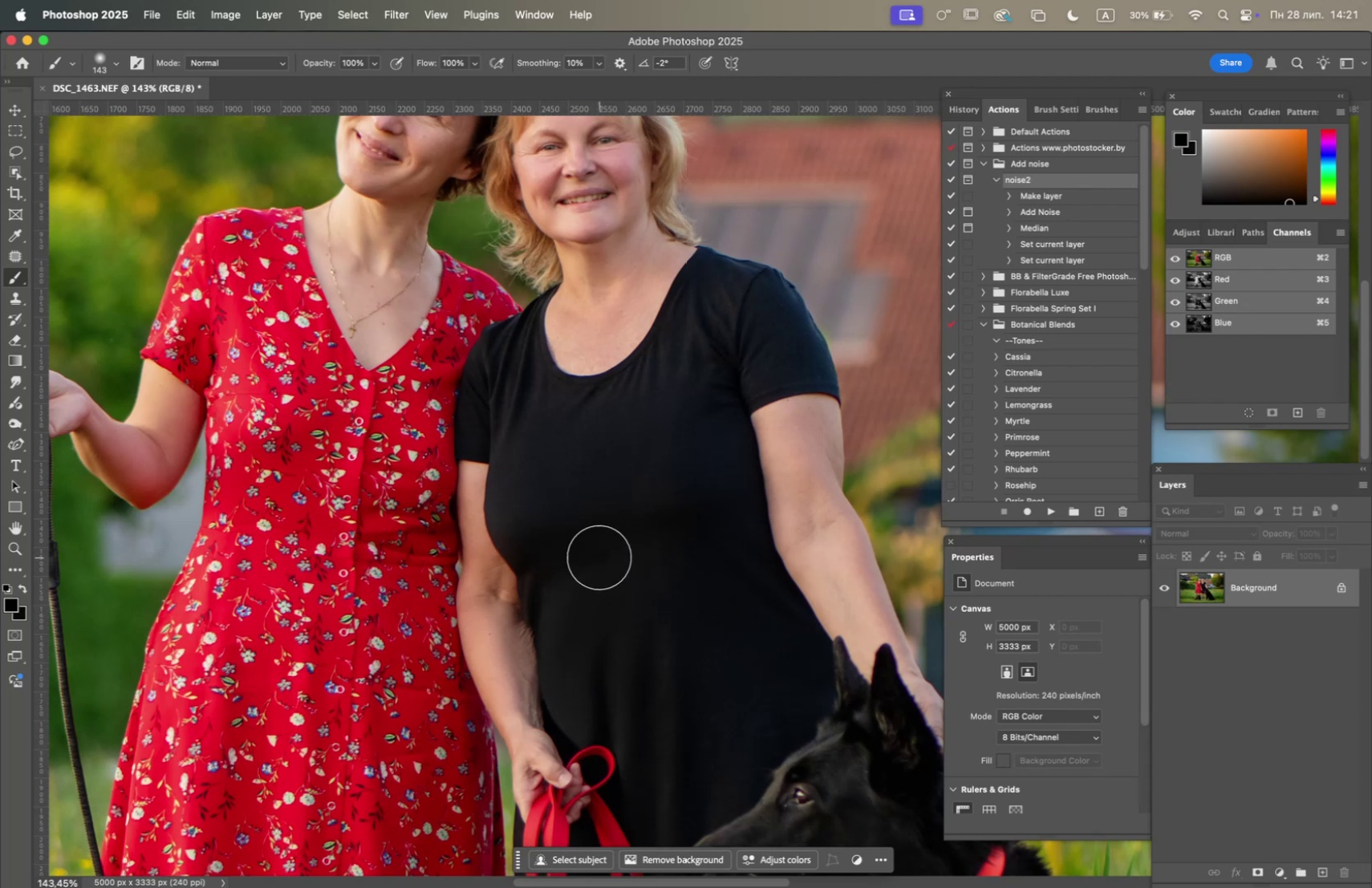 
wait(11.24)
 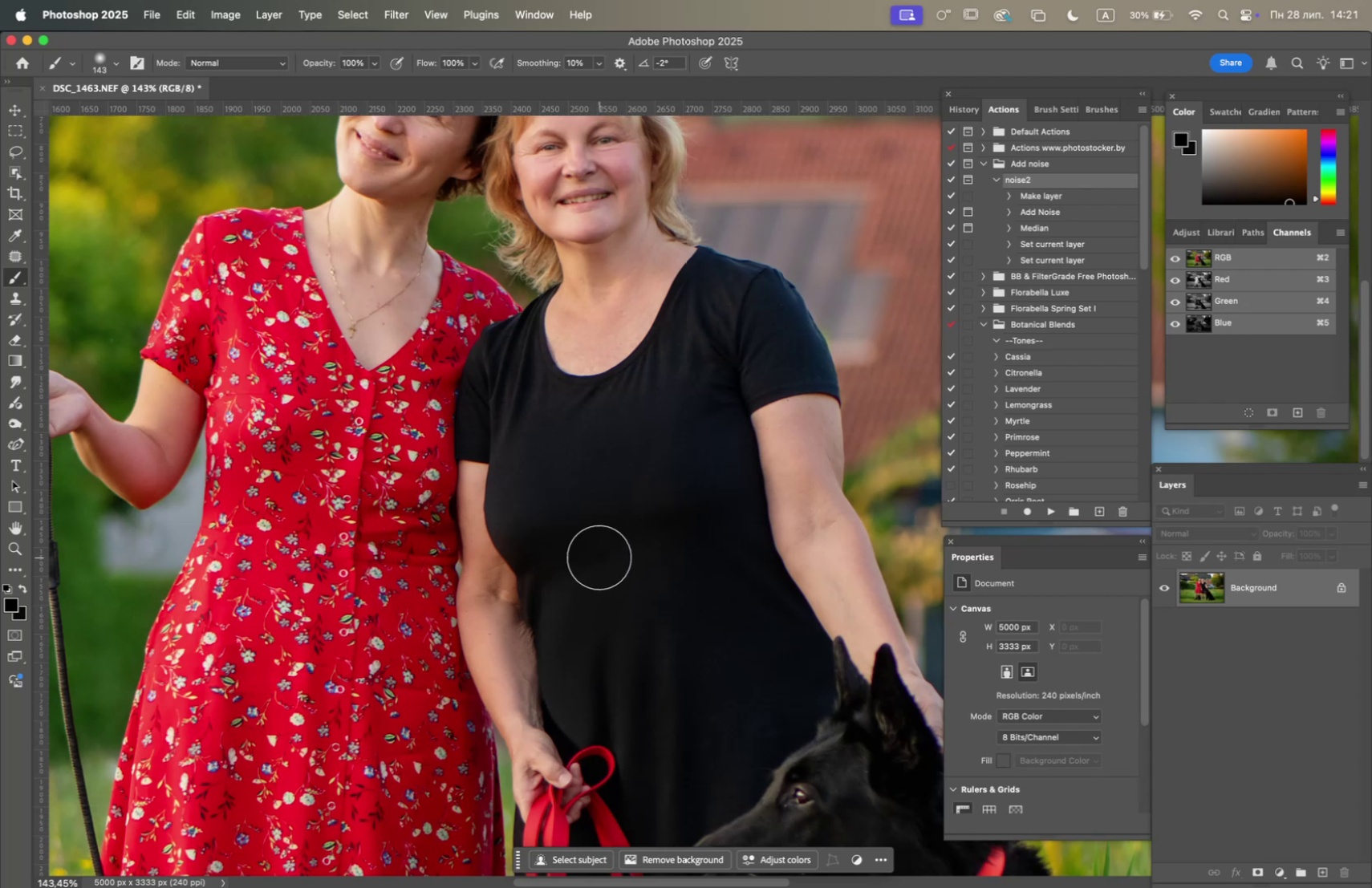 
hold_key(key=Space, duration=1.58)
 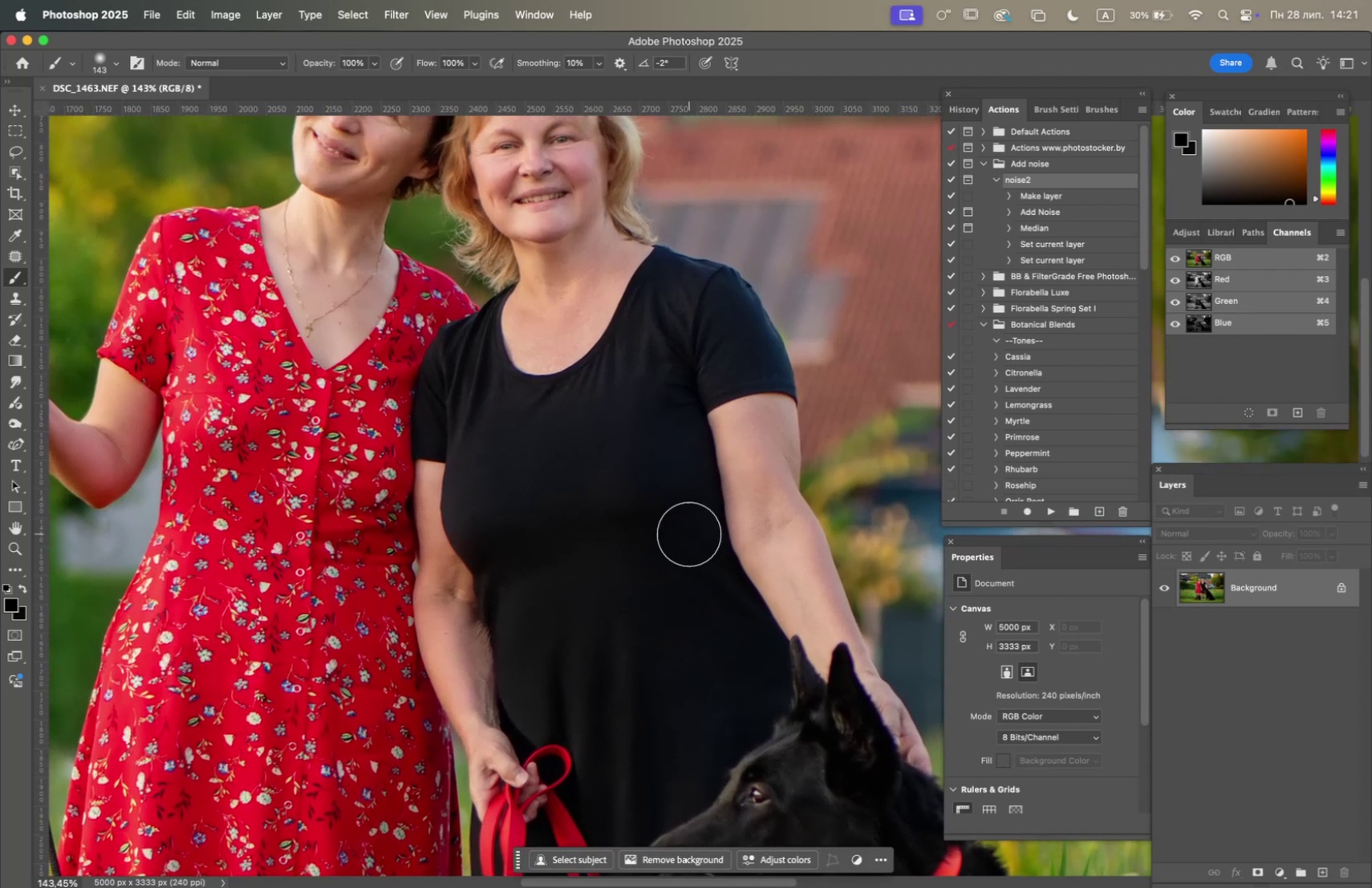 
left_click_drag(start_coordinate=[733, 533], to_coordinate=[689, 533])
 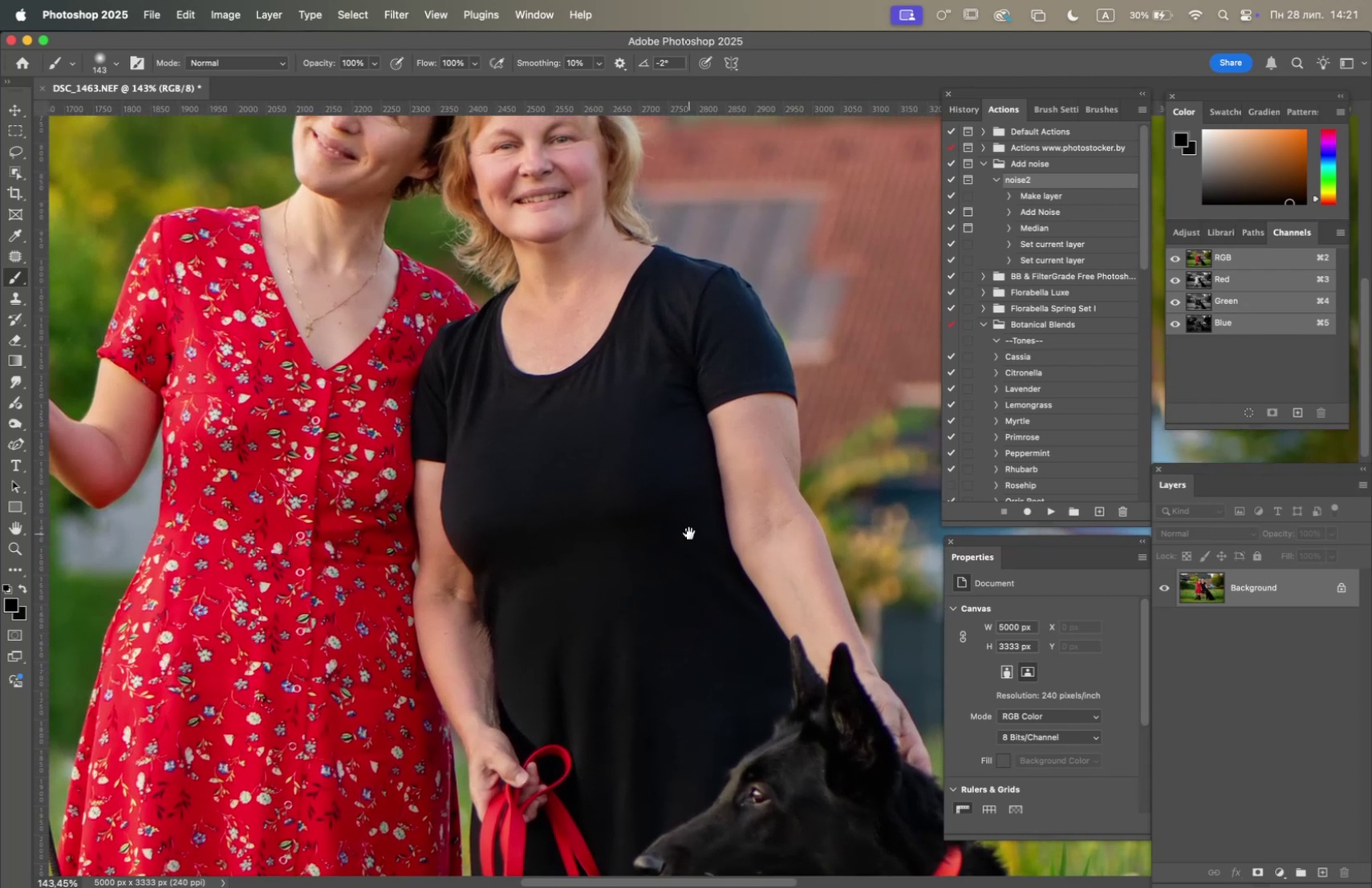 
key(Space)
 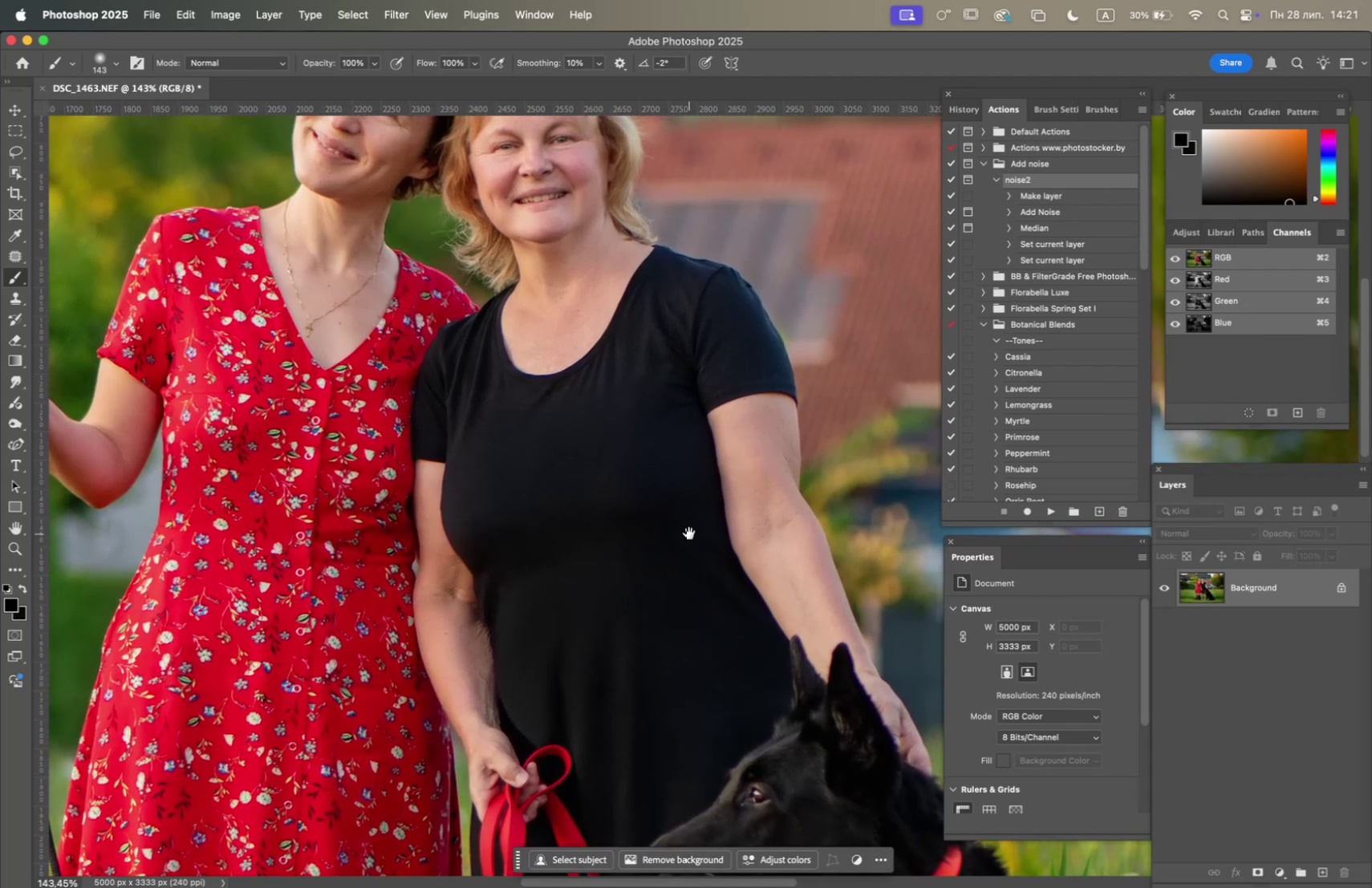 
key(Space)
 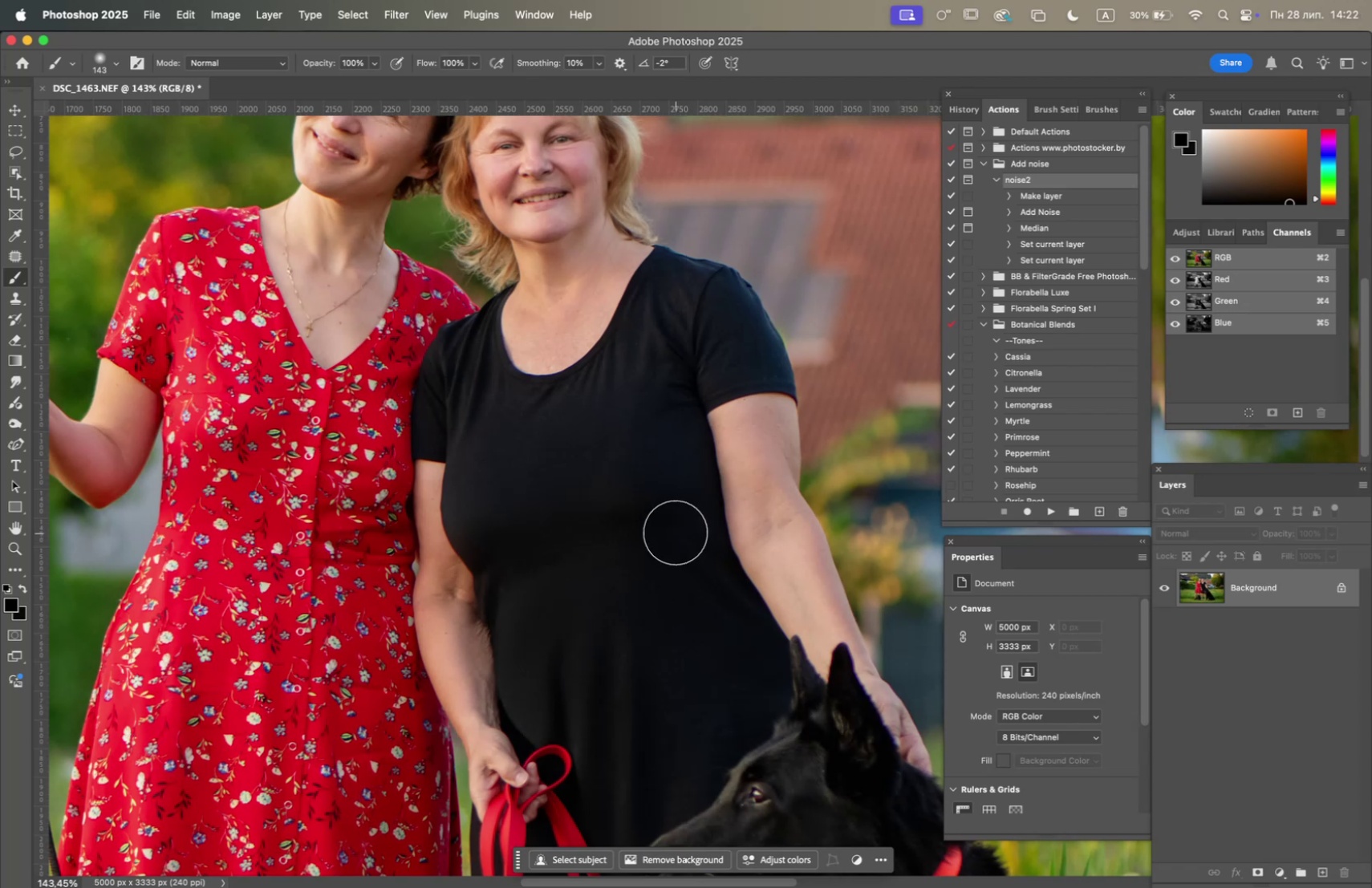 
wait(11.84)
 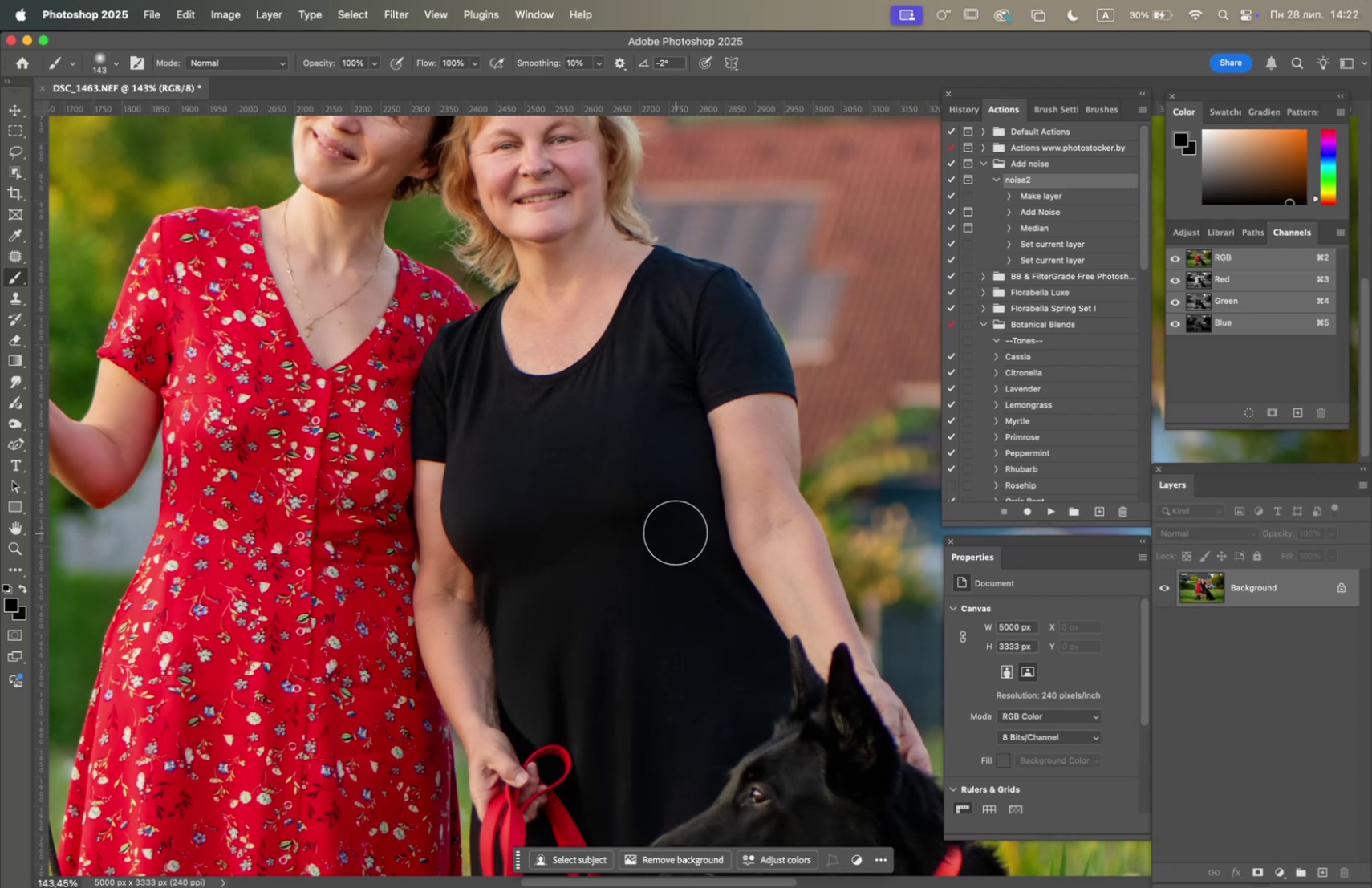 
hold_key(key=OptionLeft, duration=0.97)
scroll: coordinate [647, 549], scroll_direction: down, amount: 4.0
 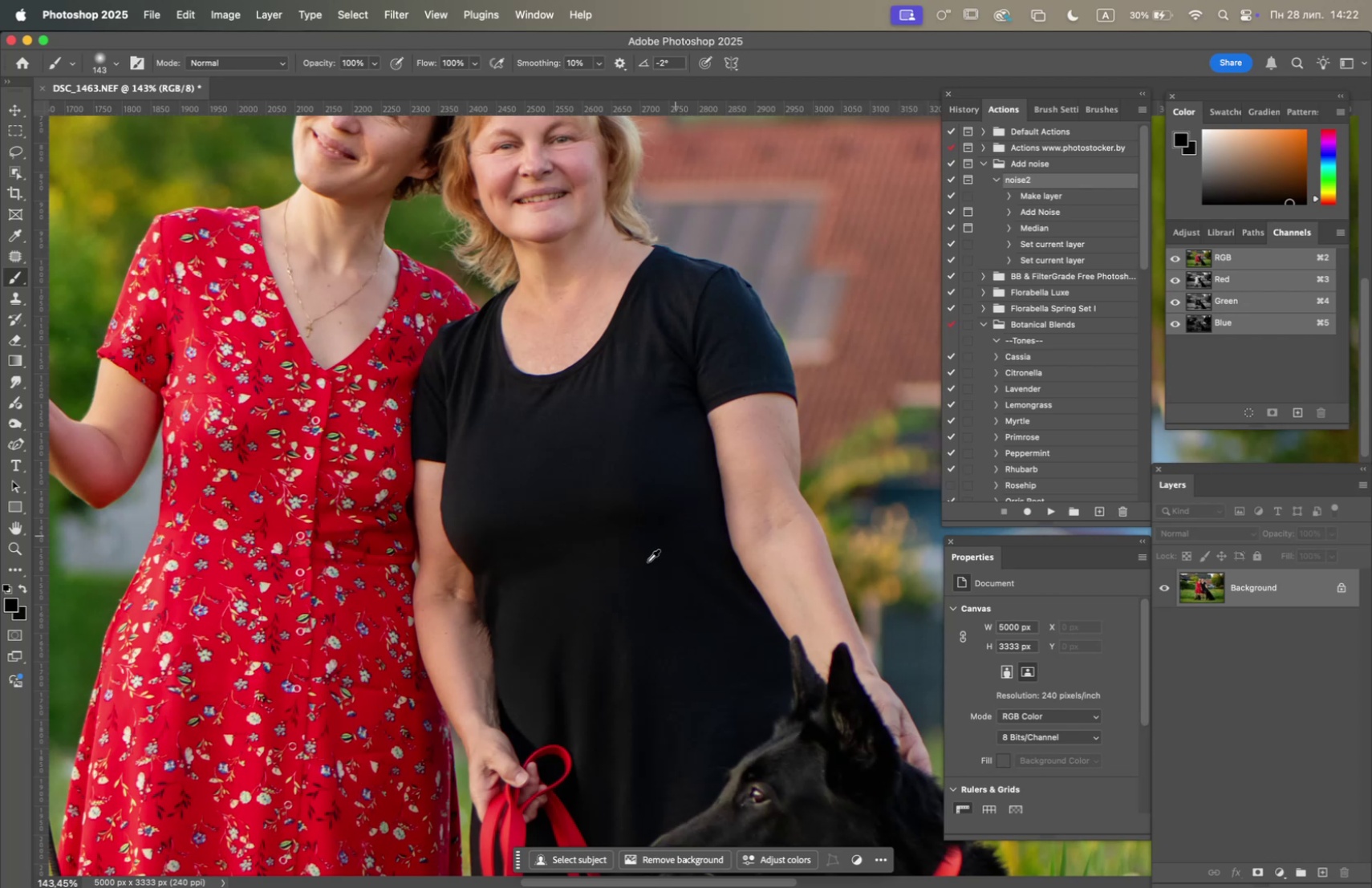 
hold_key(key=OptionLeft, duration=4.28)
scroll: coordinate [693, 568], scroll_direction: down, amount: 1.0
 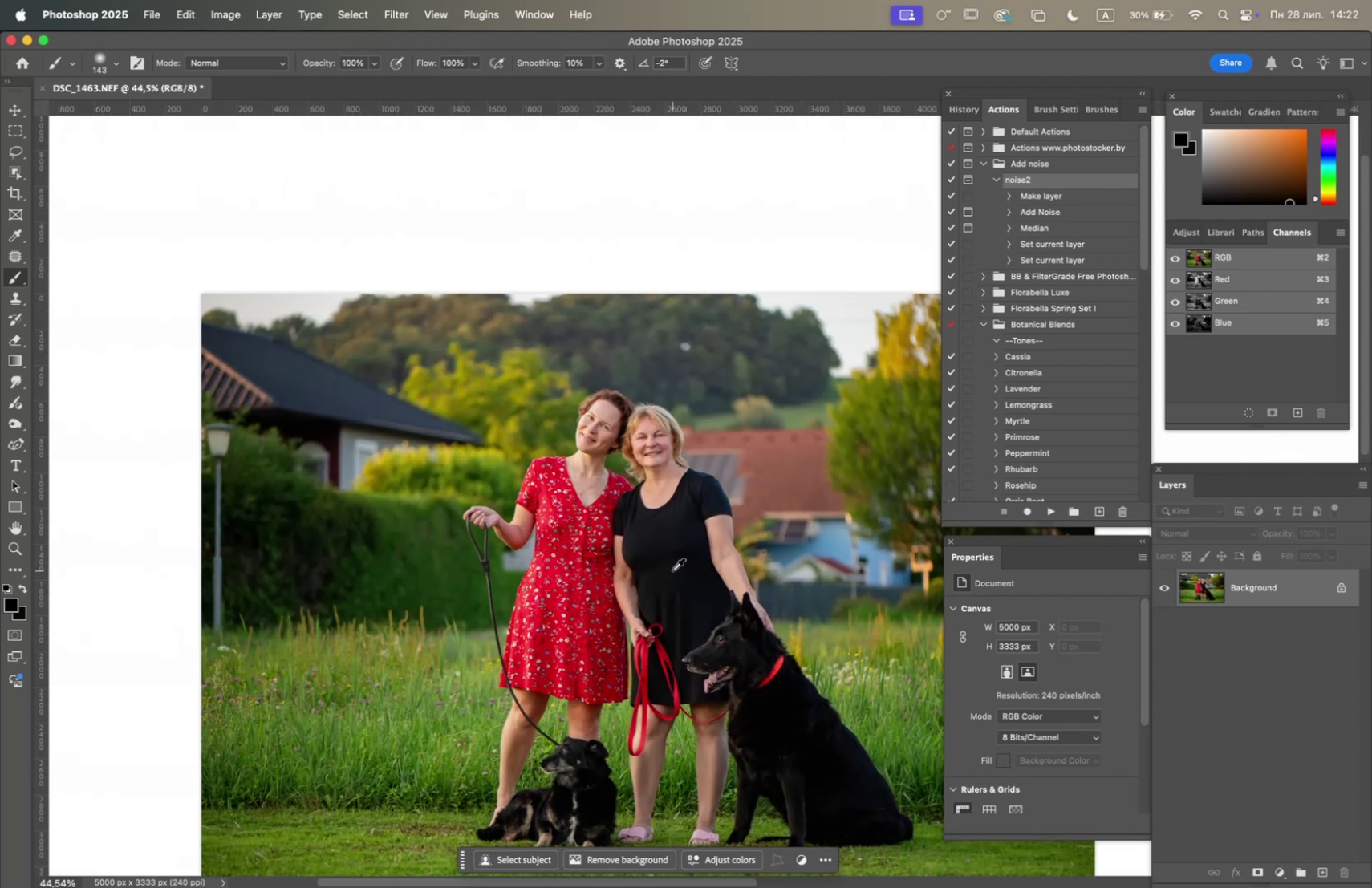 
scroll: coordinate [674, 569], scroll_direction: up, amount: 6.0
 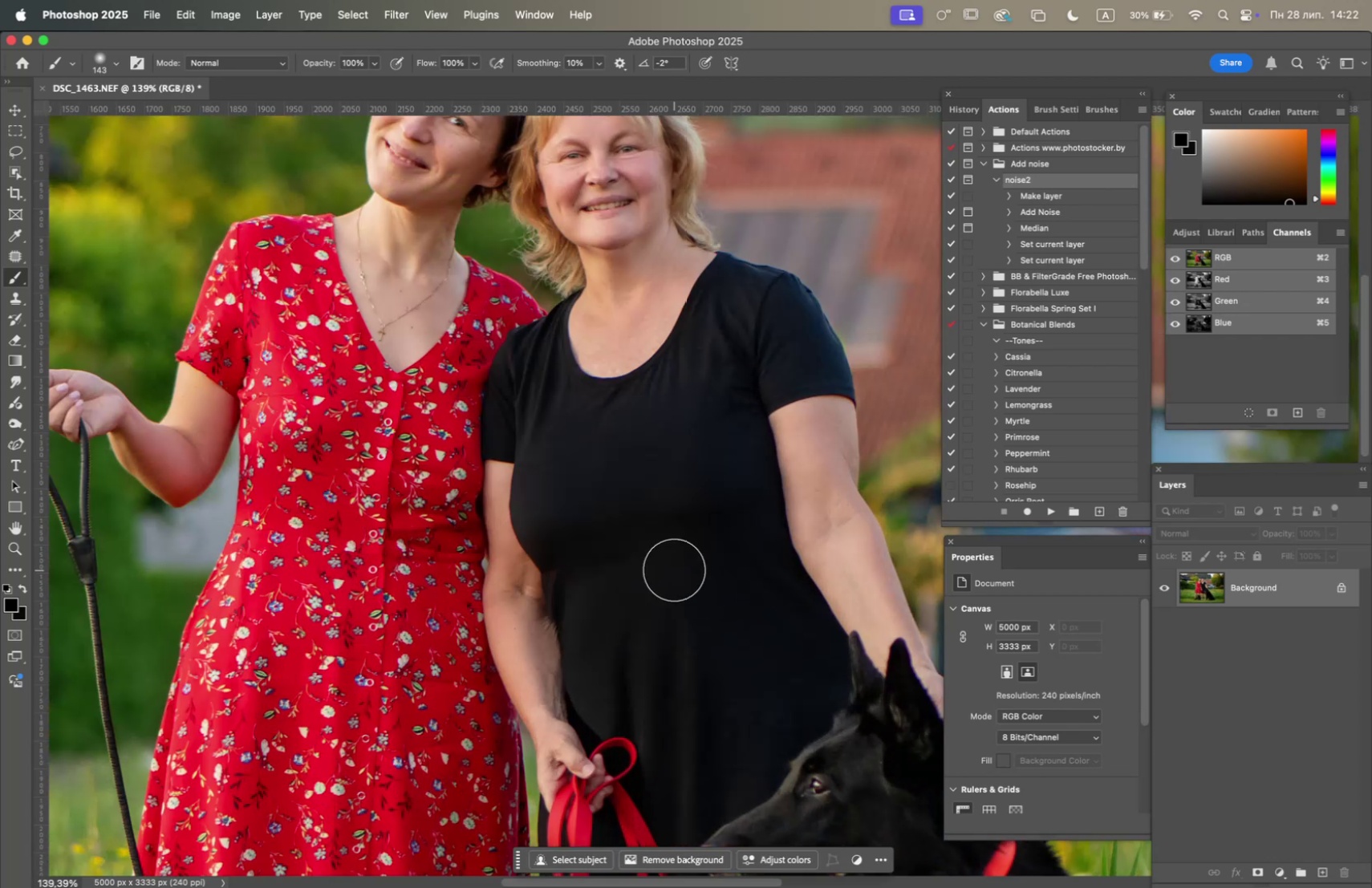 
hold_key(key=Space, duration=0.96)
 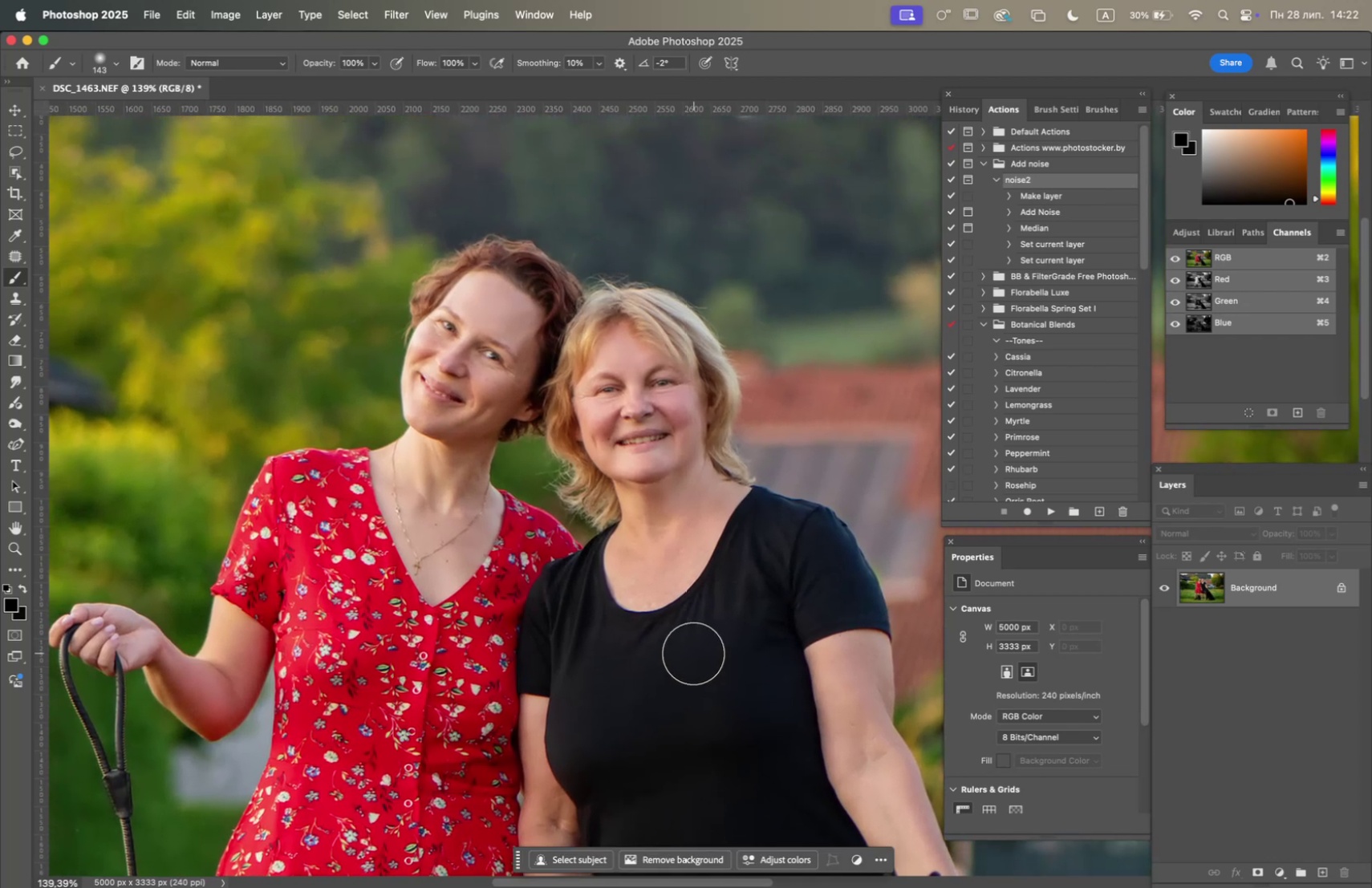 
left_click_drag(start_coordinate=[651, 539], to_coordinate=[686, 772])
 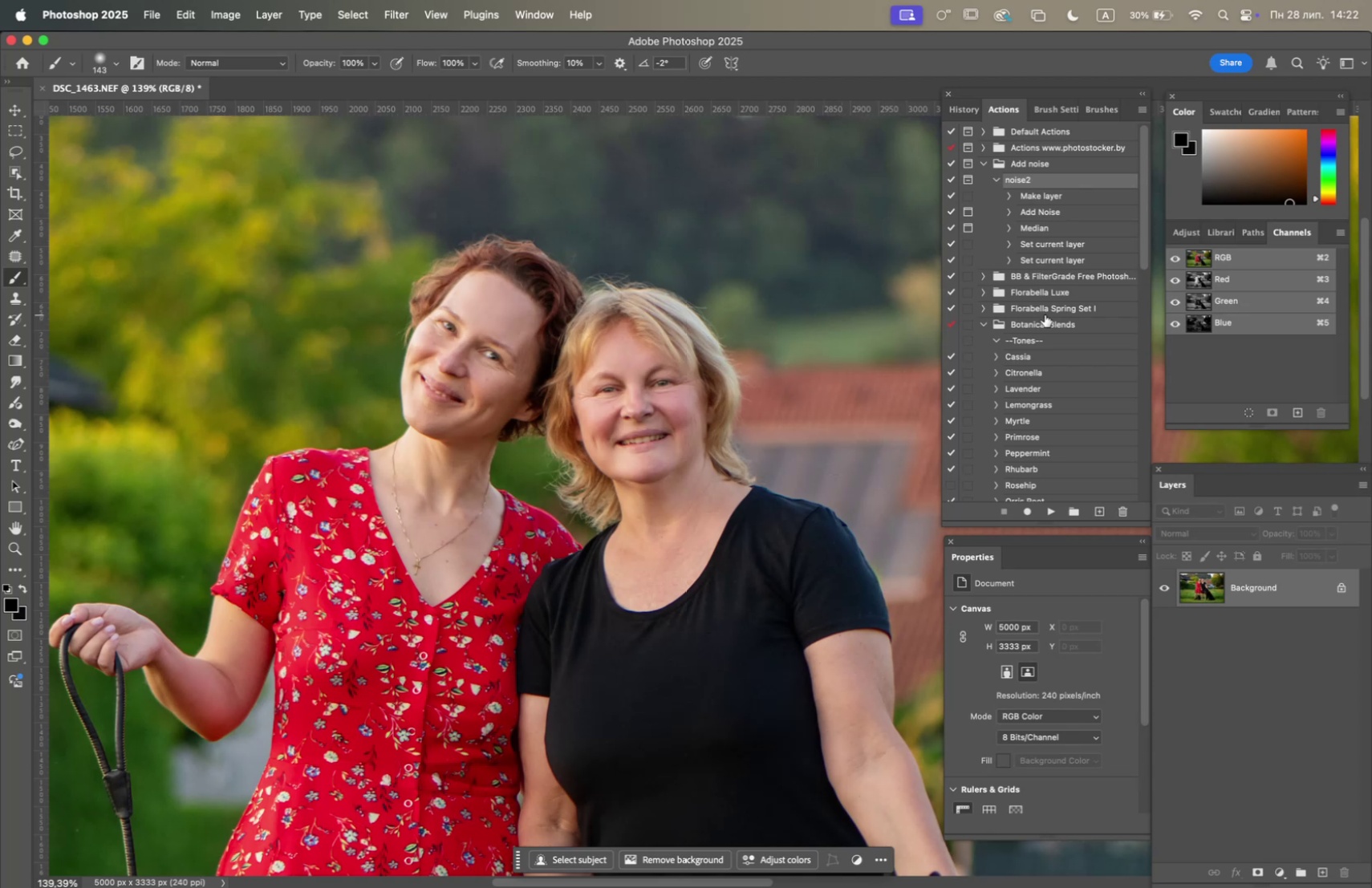 
scroll: coordinate [1024, 420], scroll_direction: down, amount: 74.0
 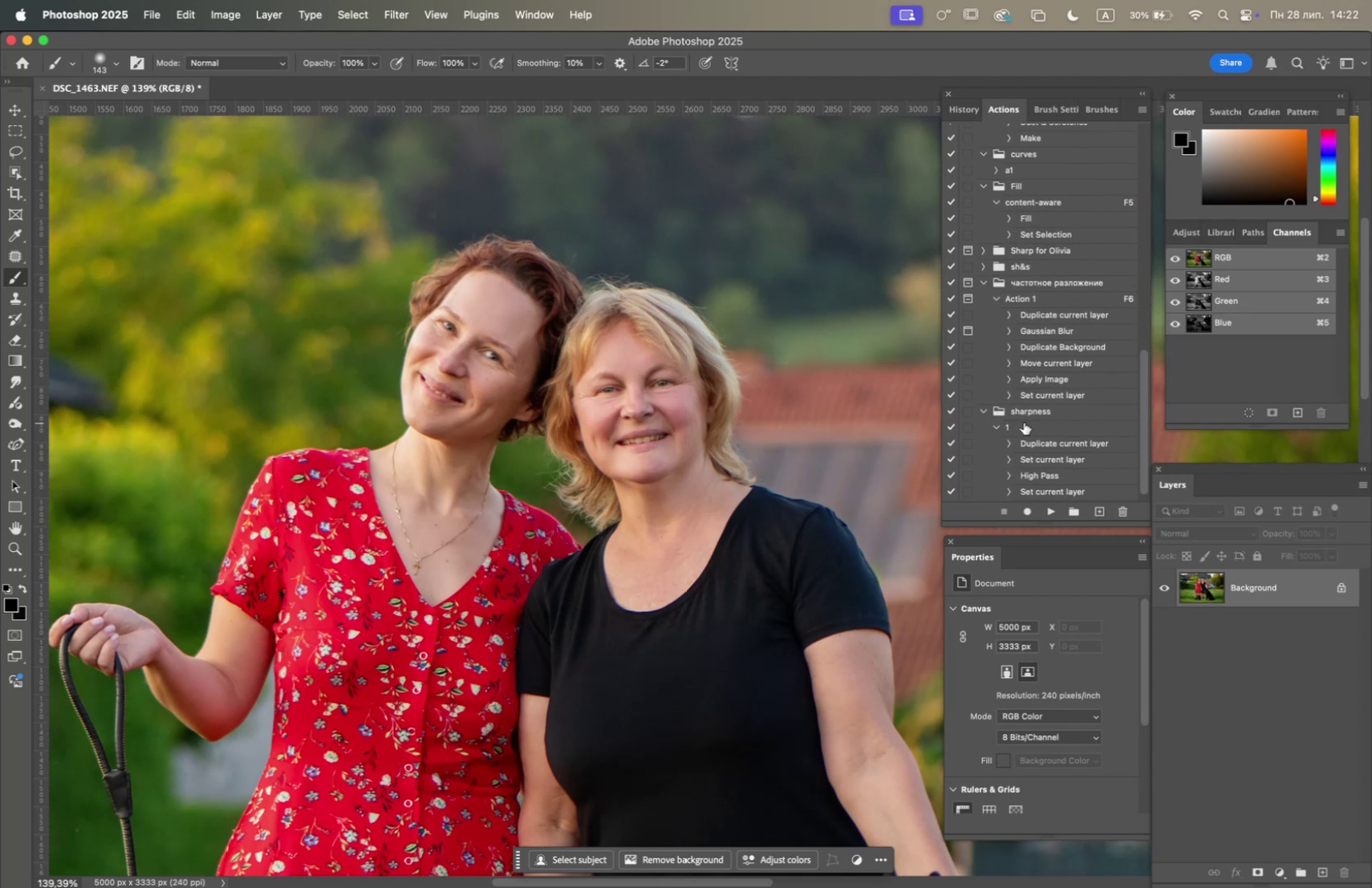 
left_click([1024, 422])
 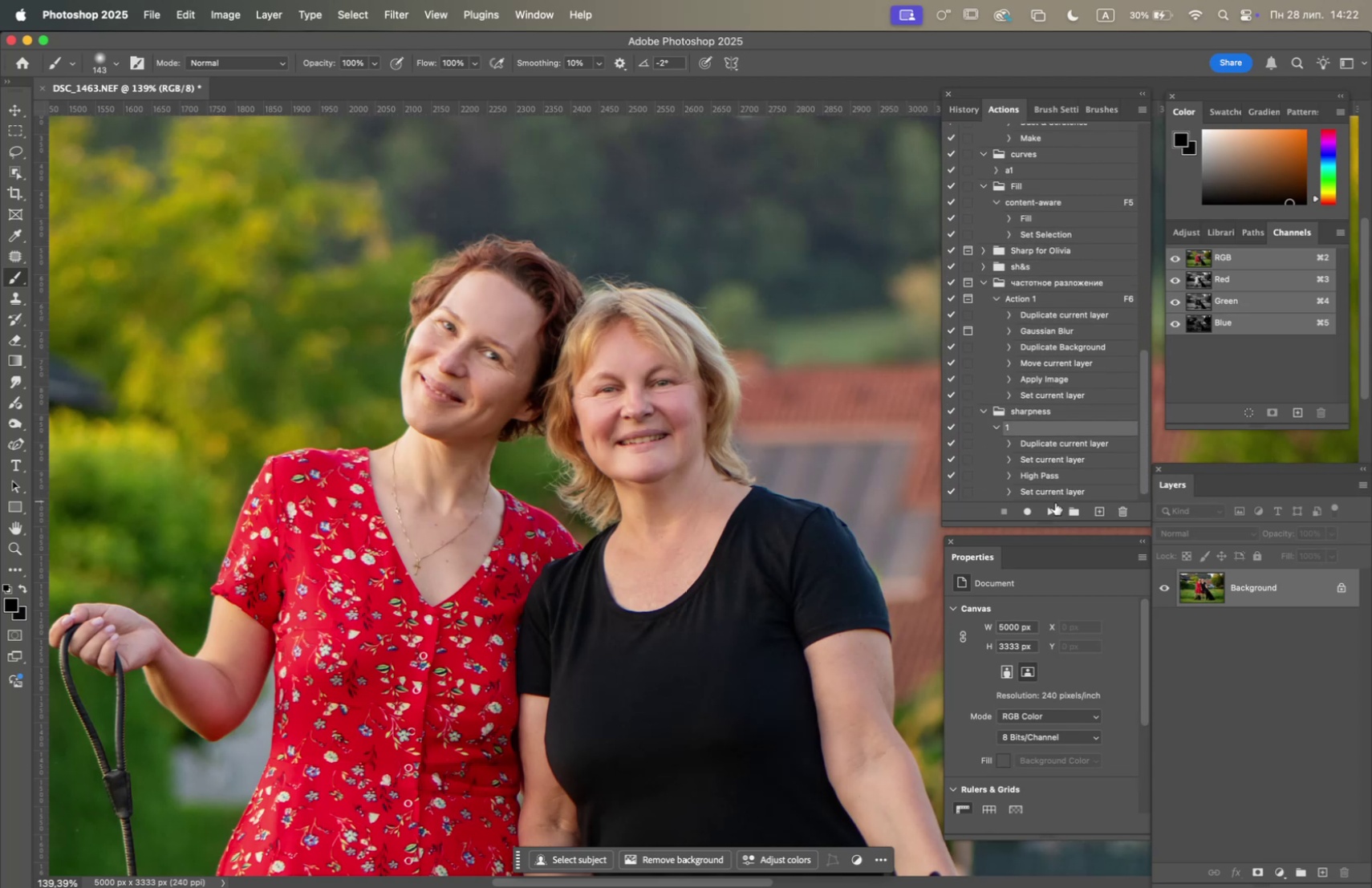 
left_click([1053, 505])
 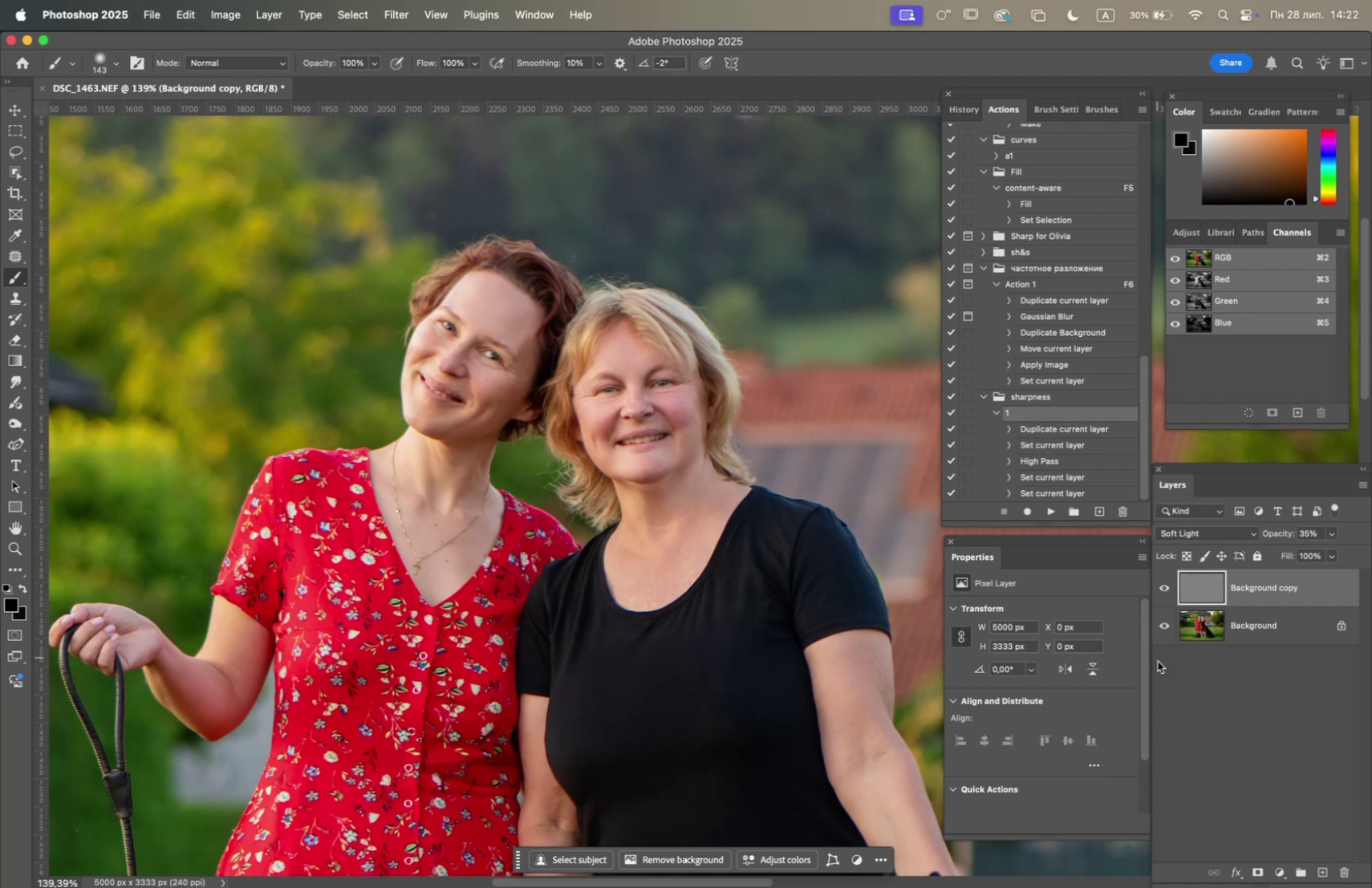 
wait(7.76)
 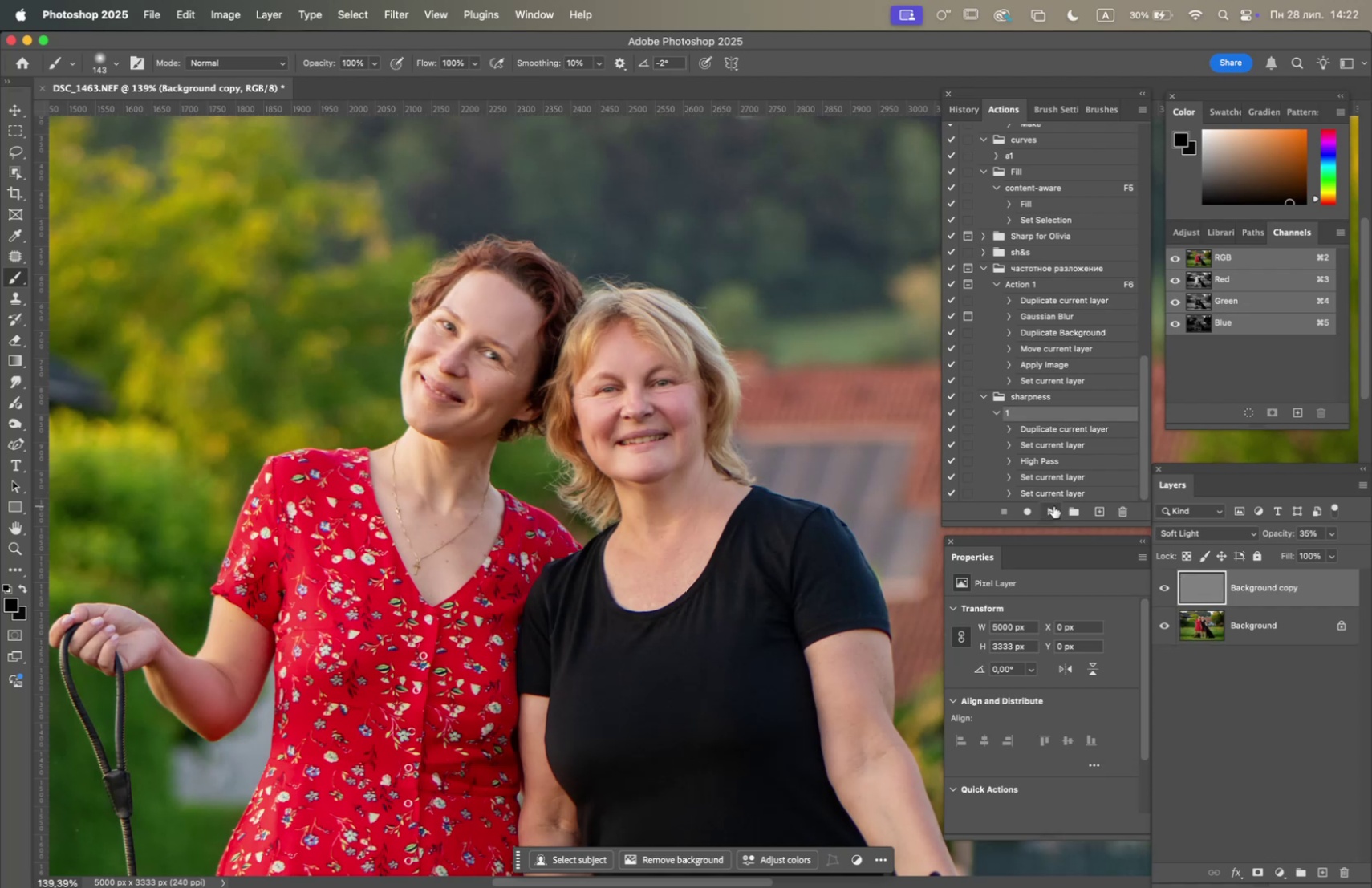 
left_click([1166, 583])
 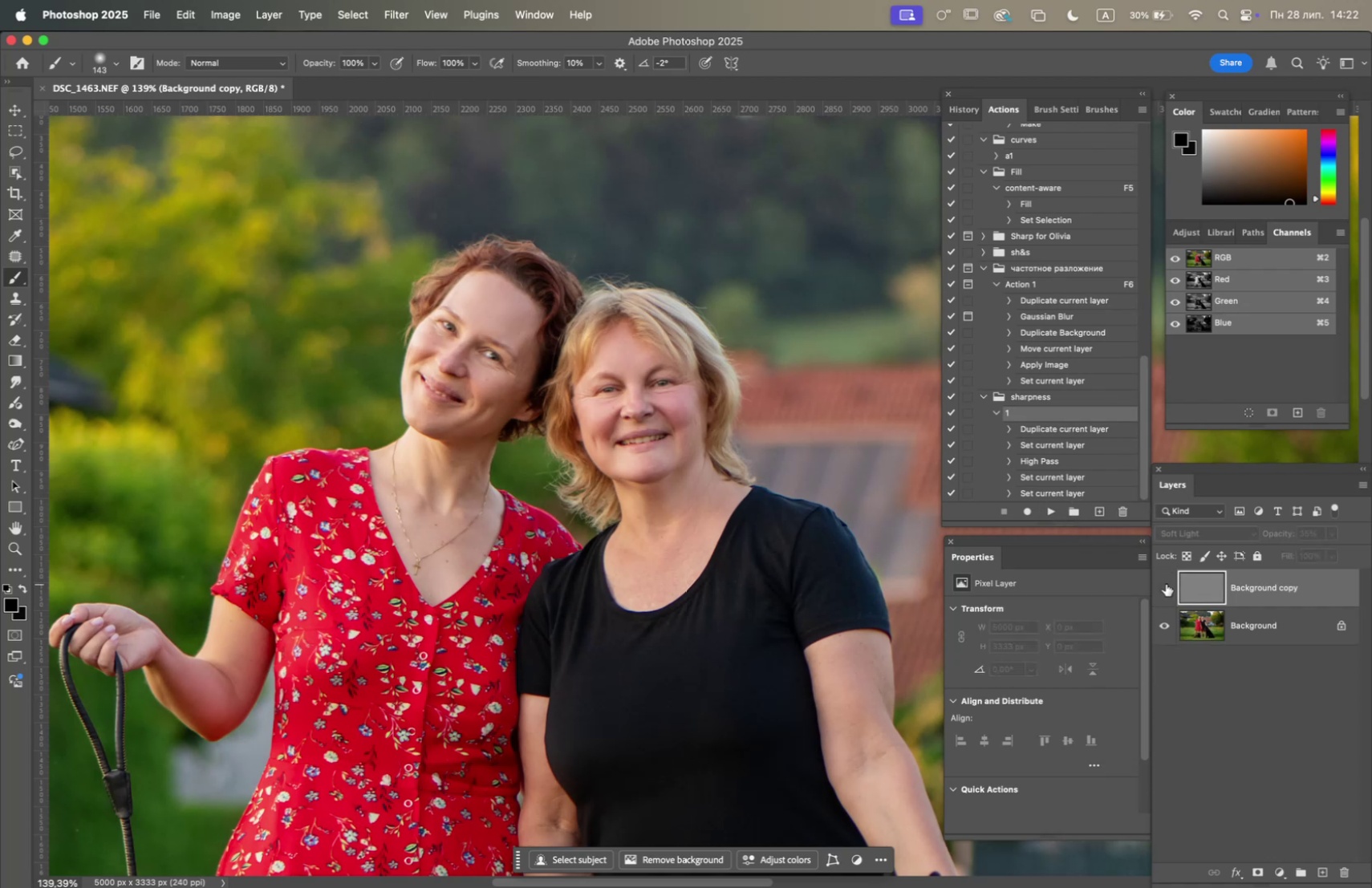 
left_click([1166, 583])
 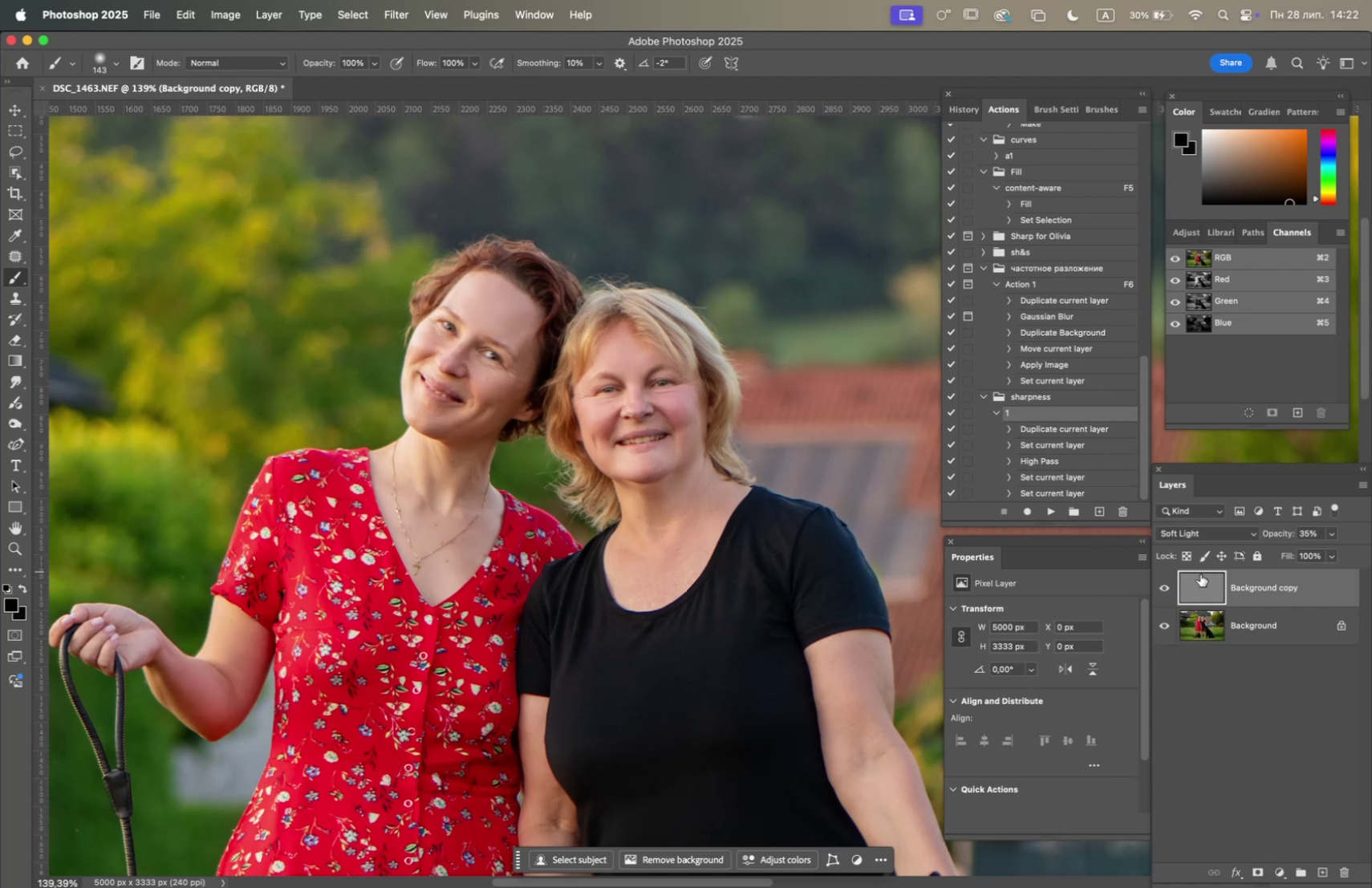 
left_click_drag(start_coordinate=[1236, 587], to_coordinate=[1327, 871])
 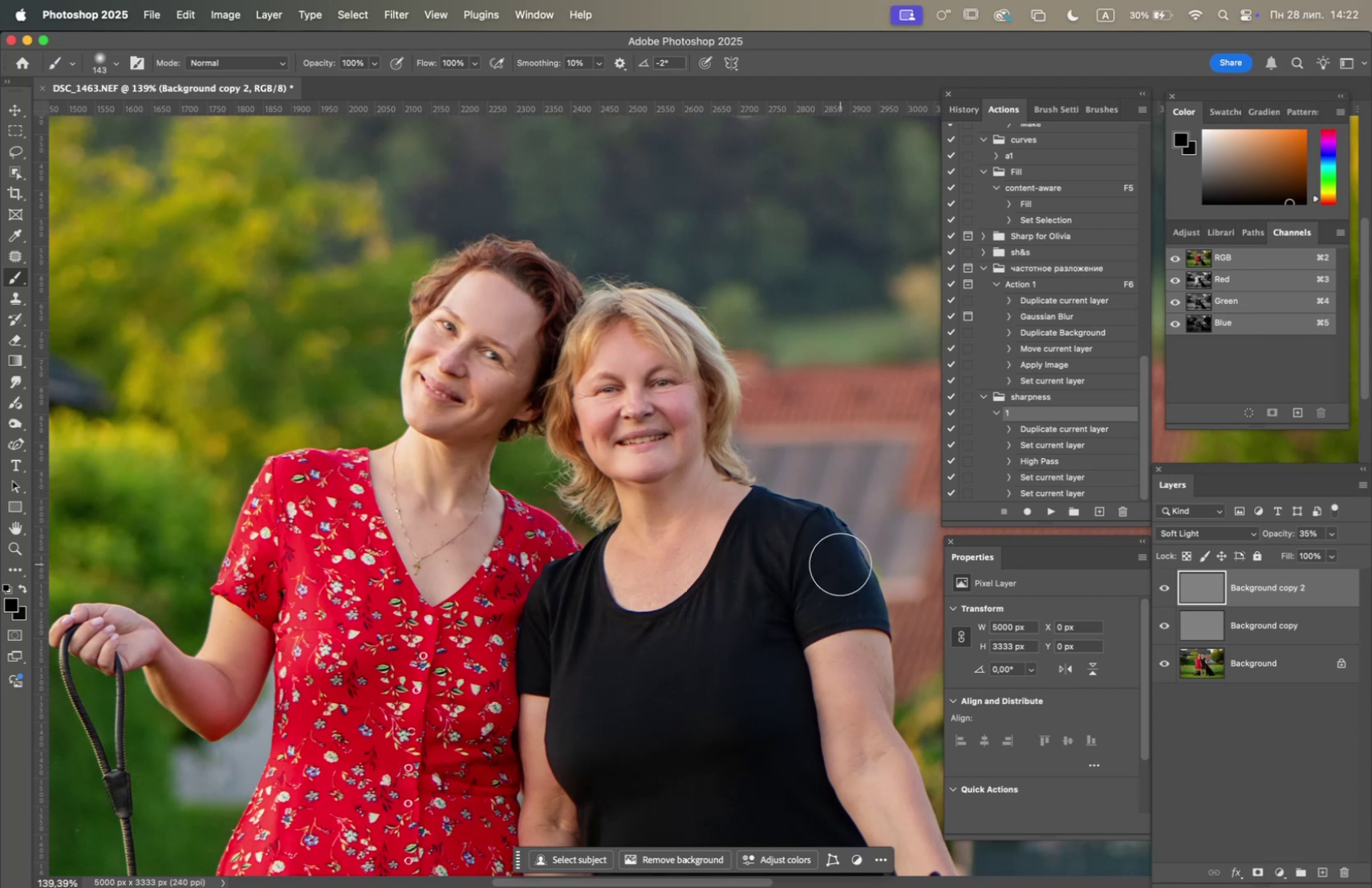 
hold_key(key=Space, duration=1.58)
 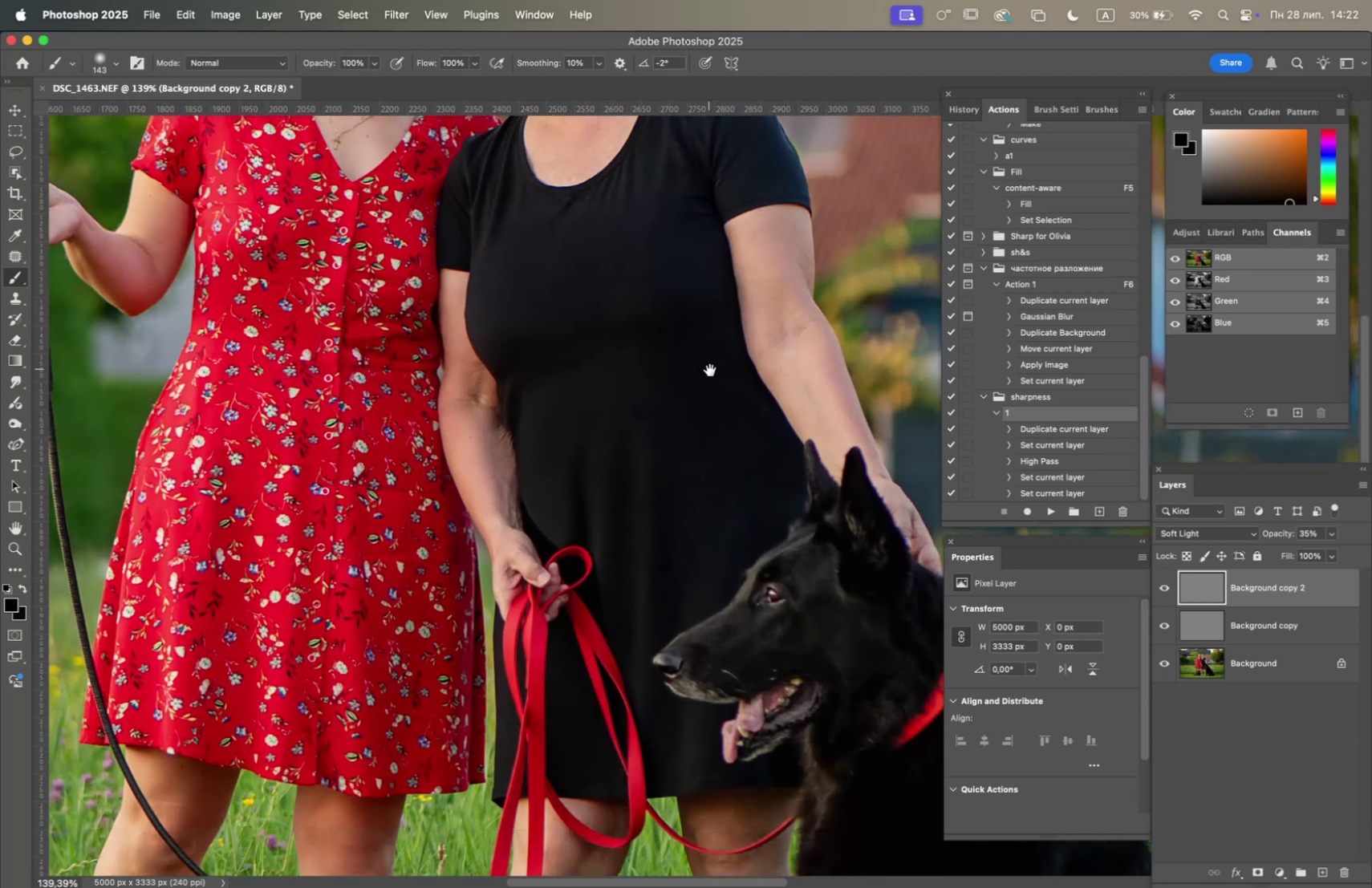 
left_click_drag(start_coordinate=[781, 529], to_coordinate=[758, 386])
 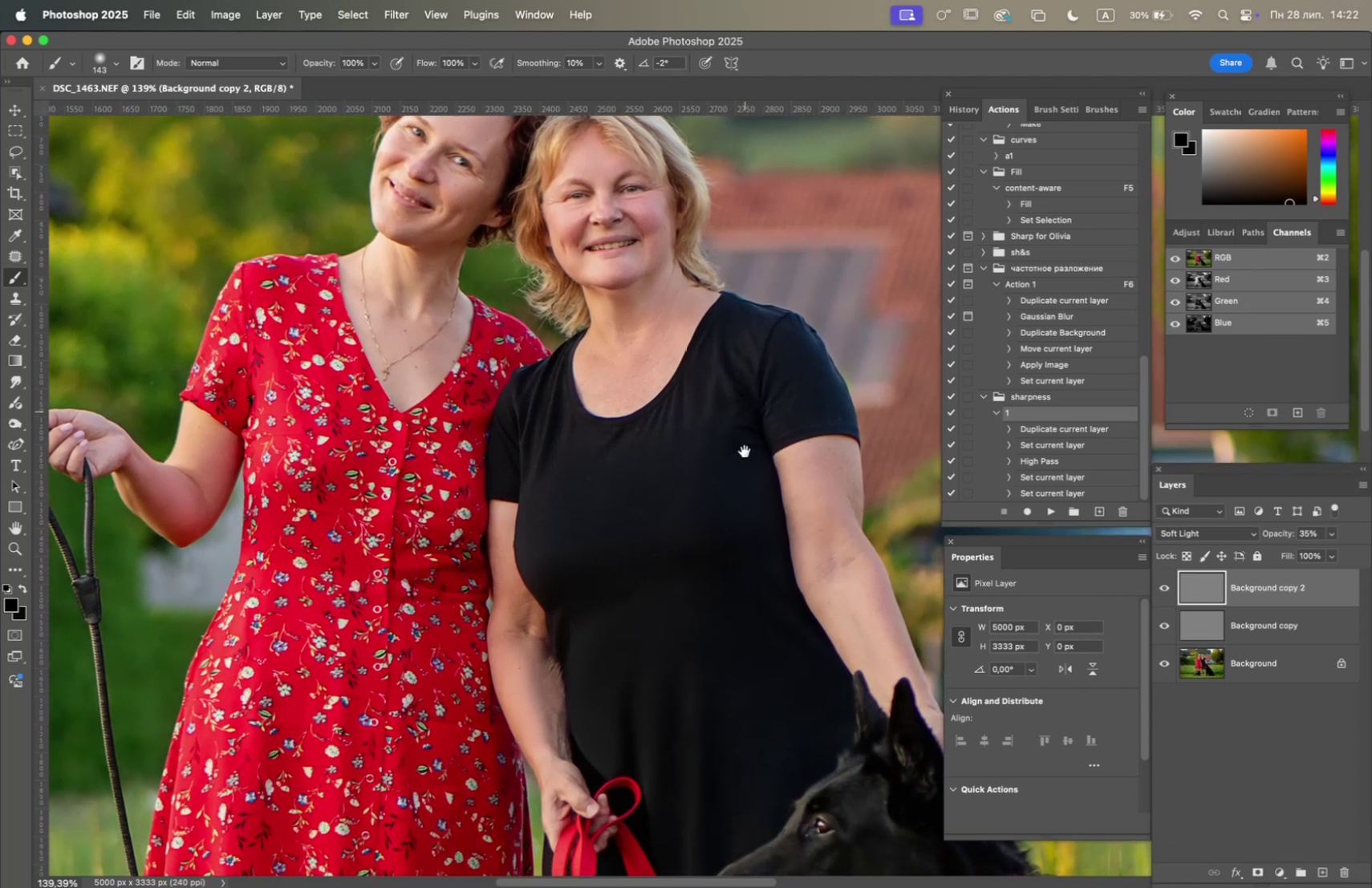 
hold_key(key=Space, duration=1.26)
 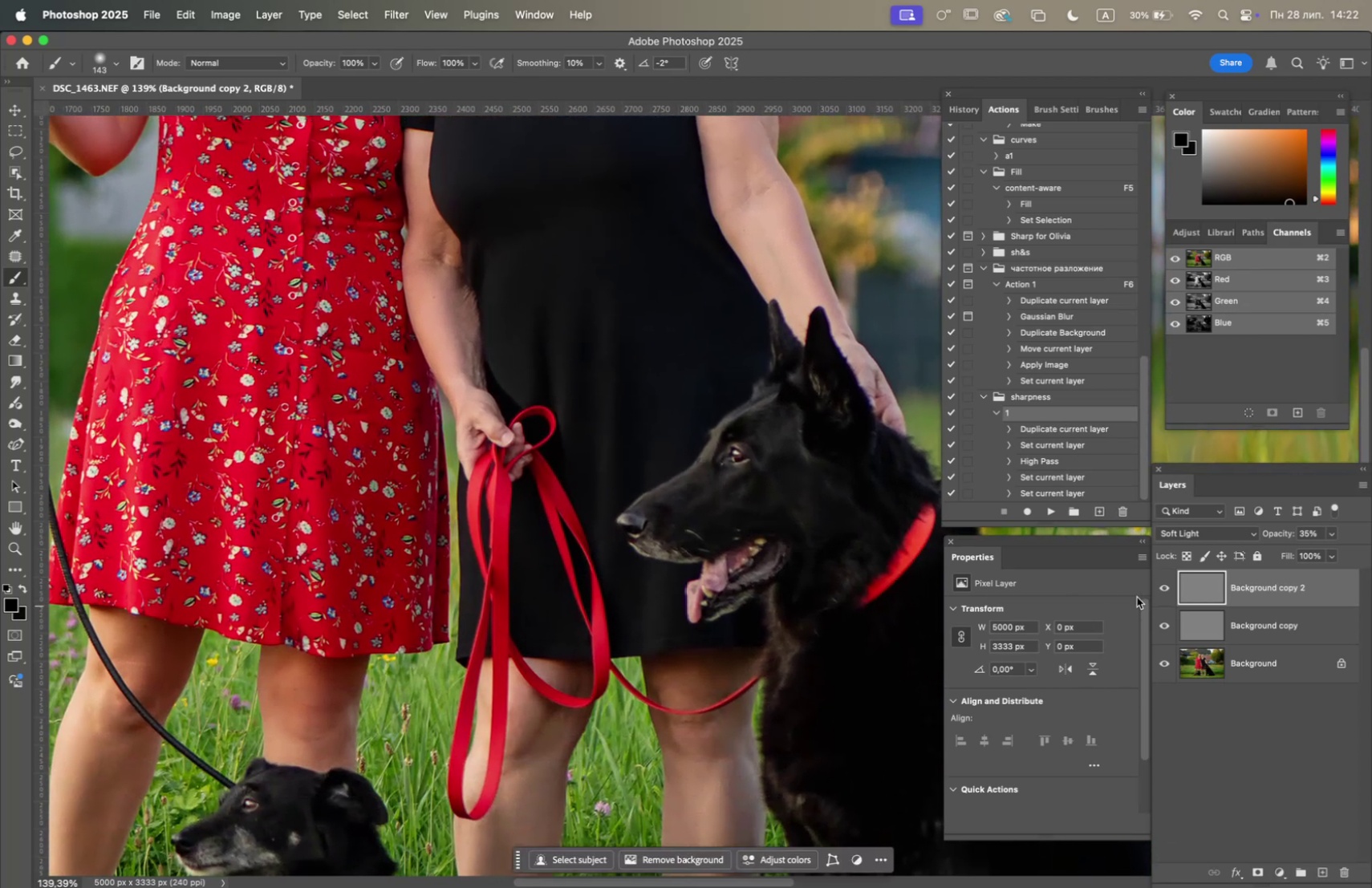 
left_click_drag(start_coordinate=[748, 540], to_coordinate=[710, 379])
 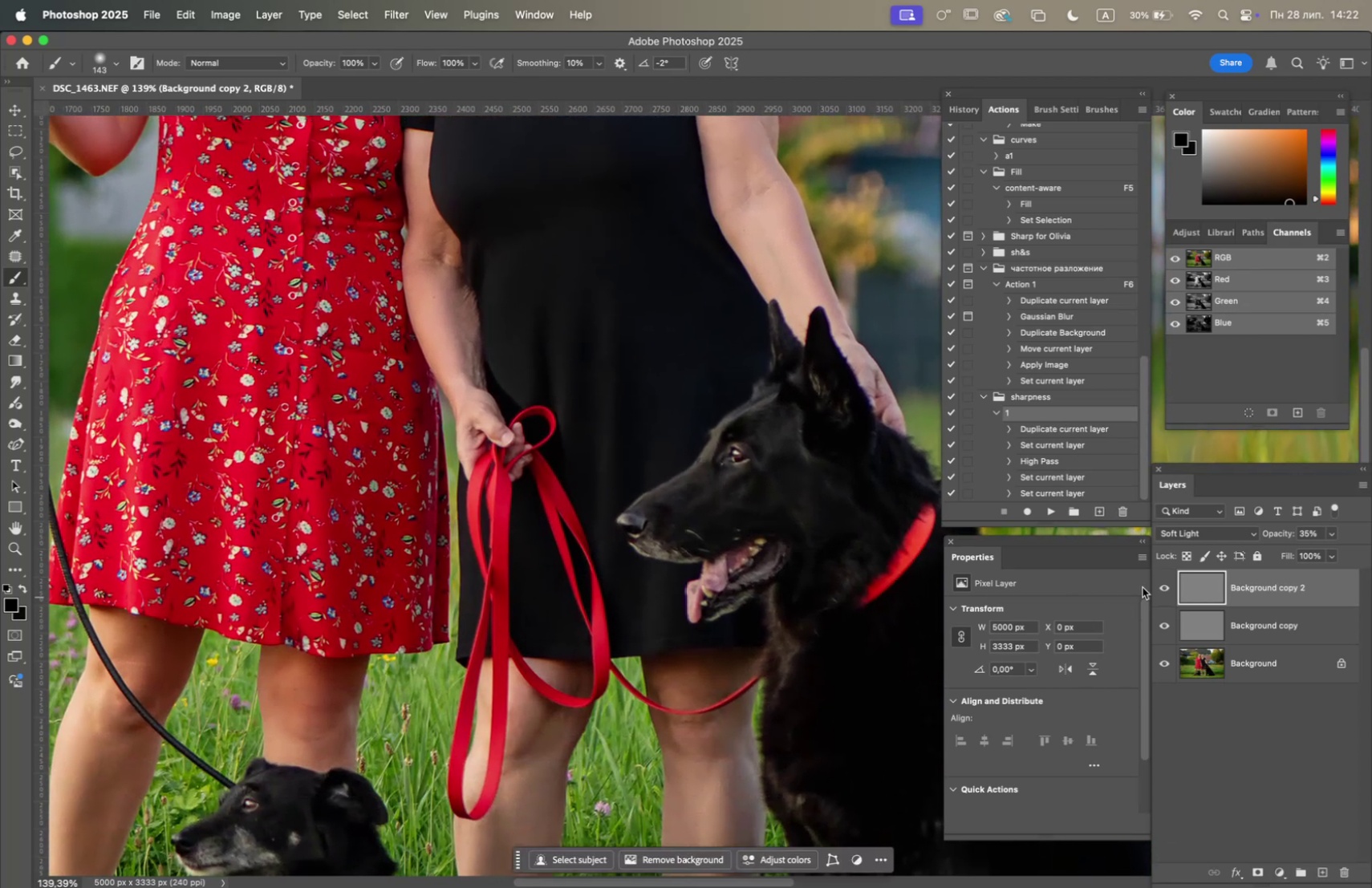 
left_click([1163, 582])
 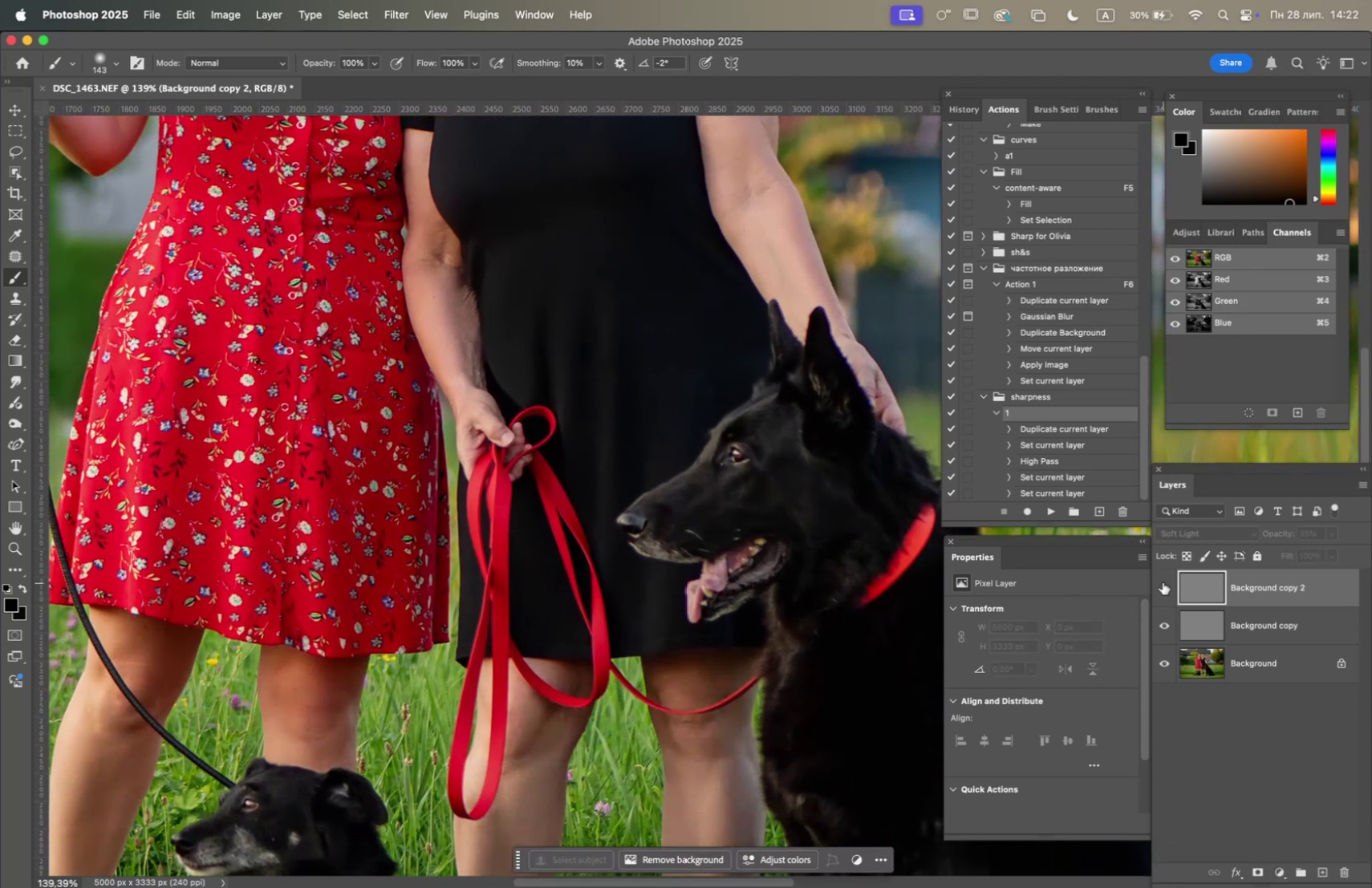 
left_click([1163, 582])
 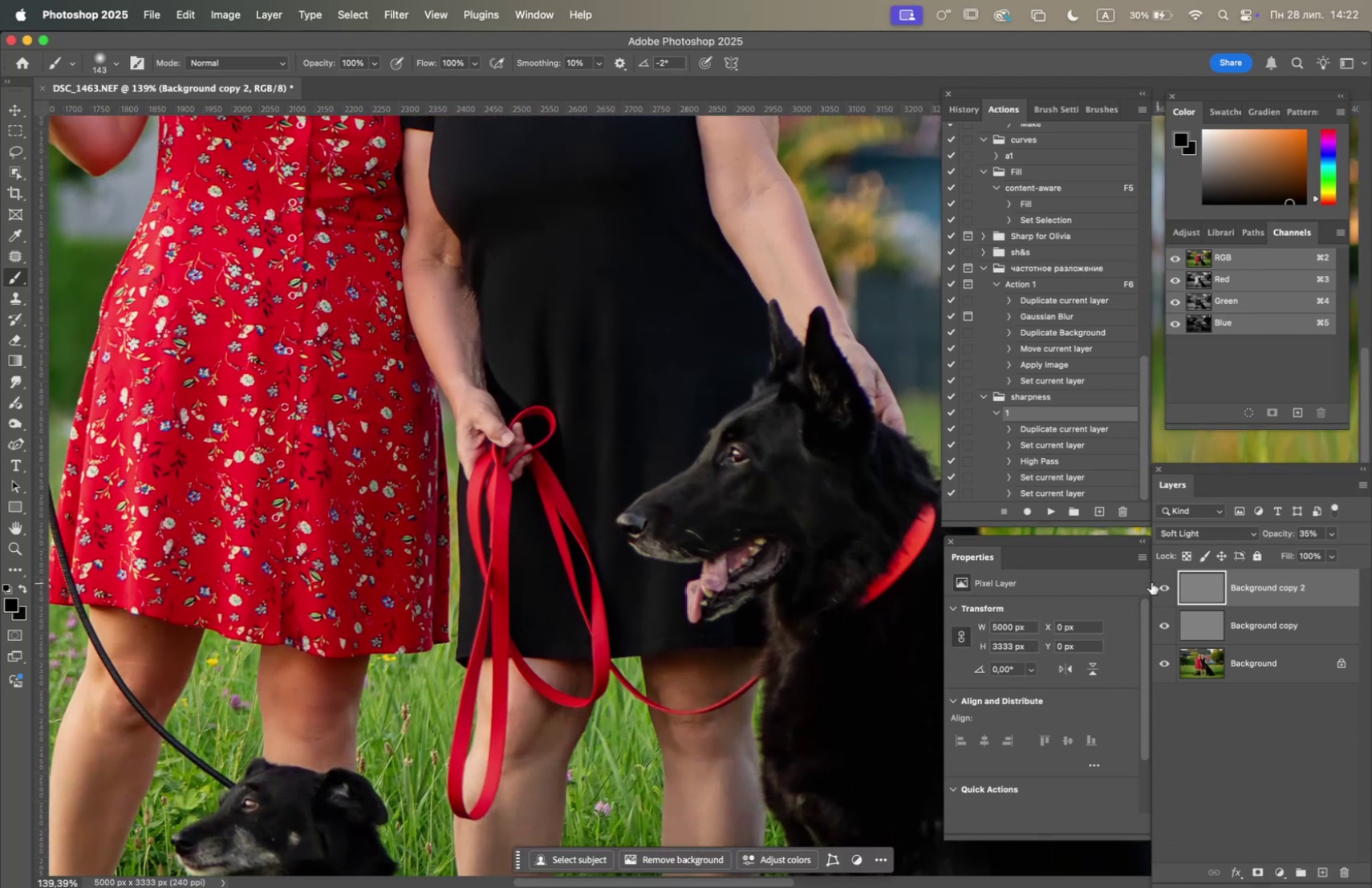 
hold_key(key=Space, duration=1.5)
 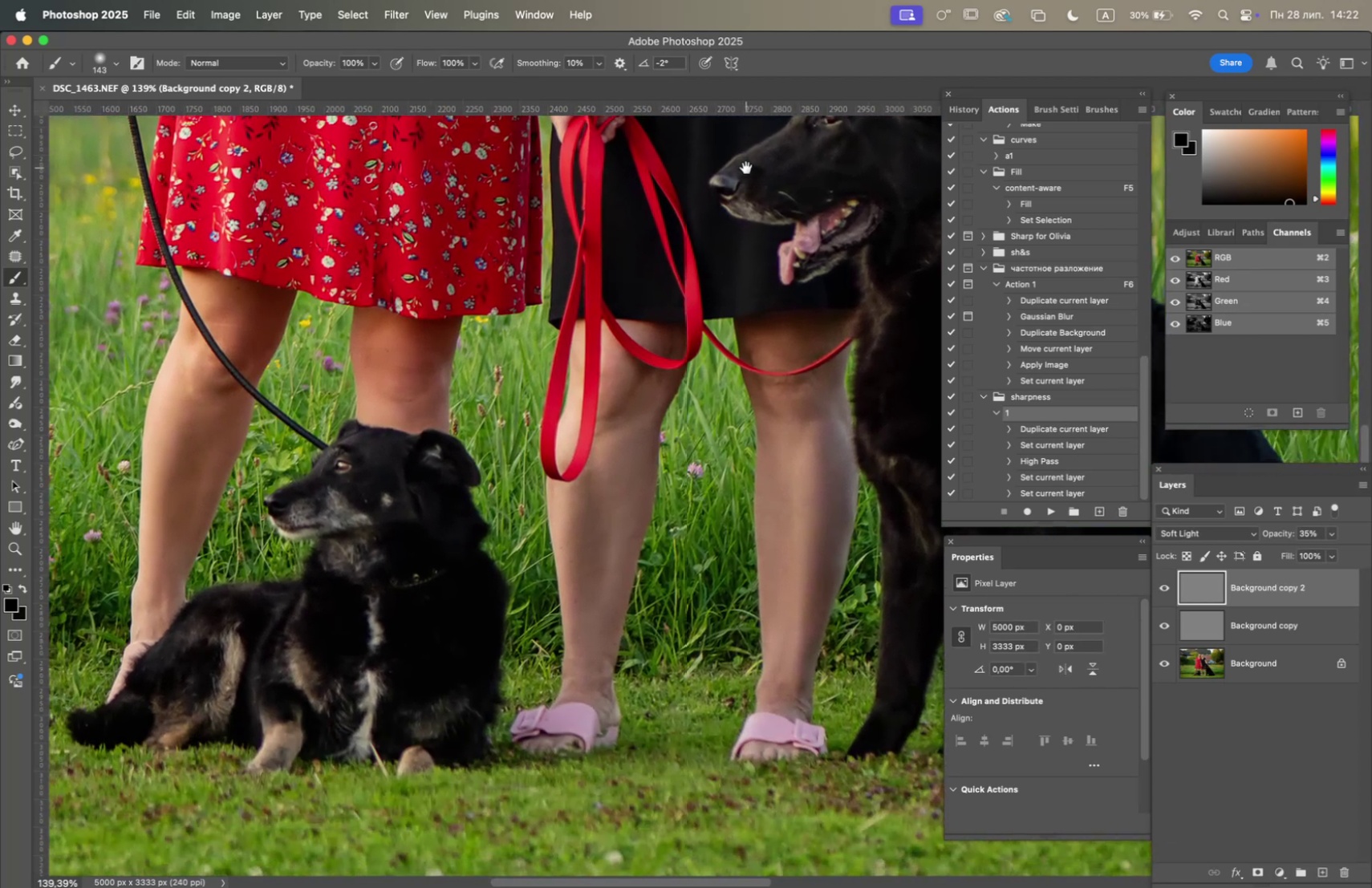 
left_click_drag(start_coordinate=[653, 505], to_coordinate=[647, 550])
 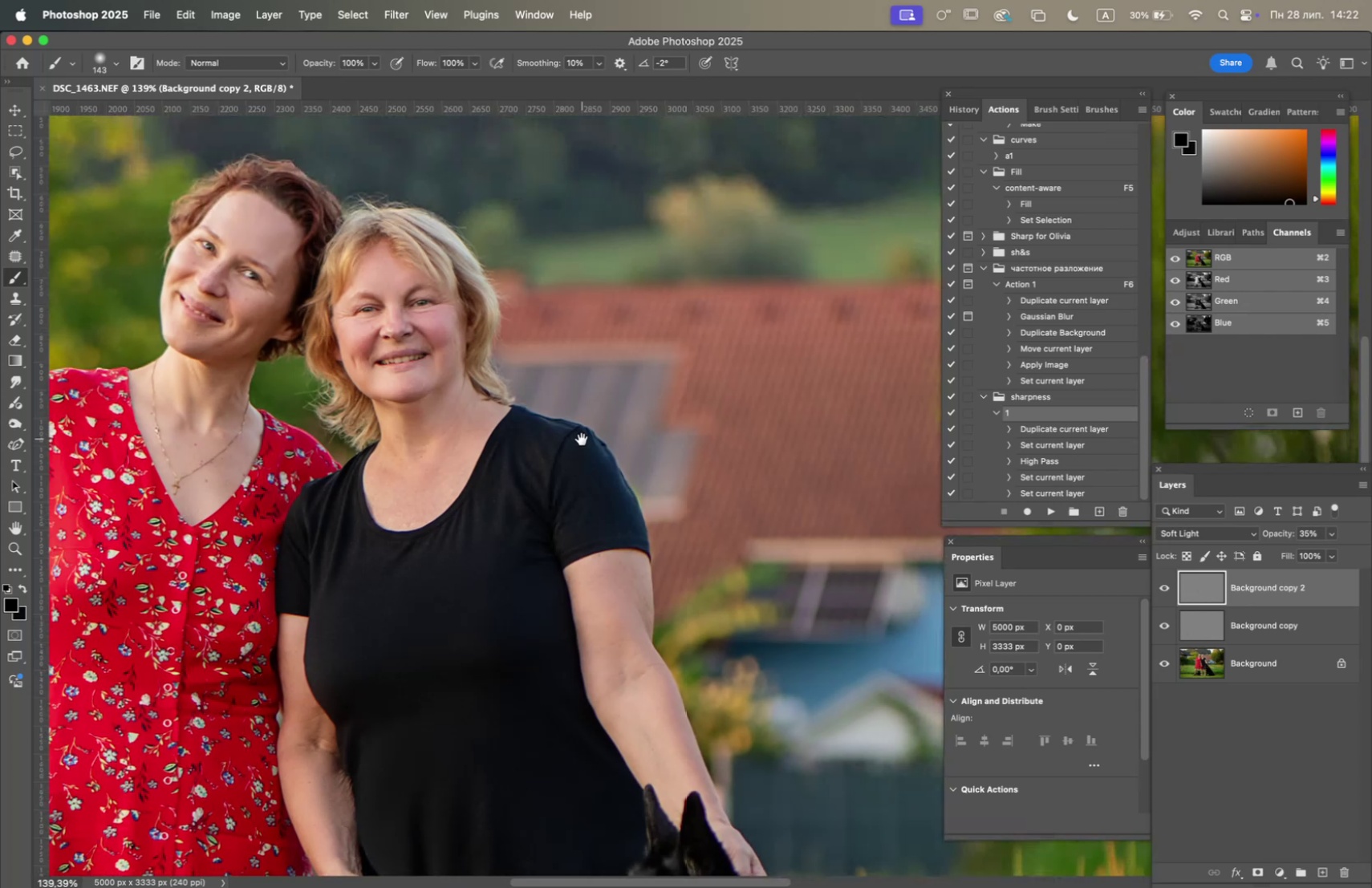 
hold_key(key=Space, duration=1.51)
 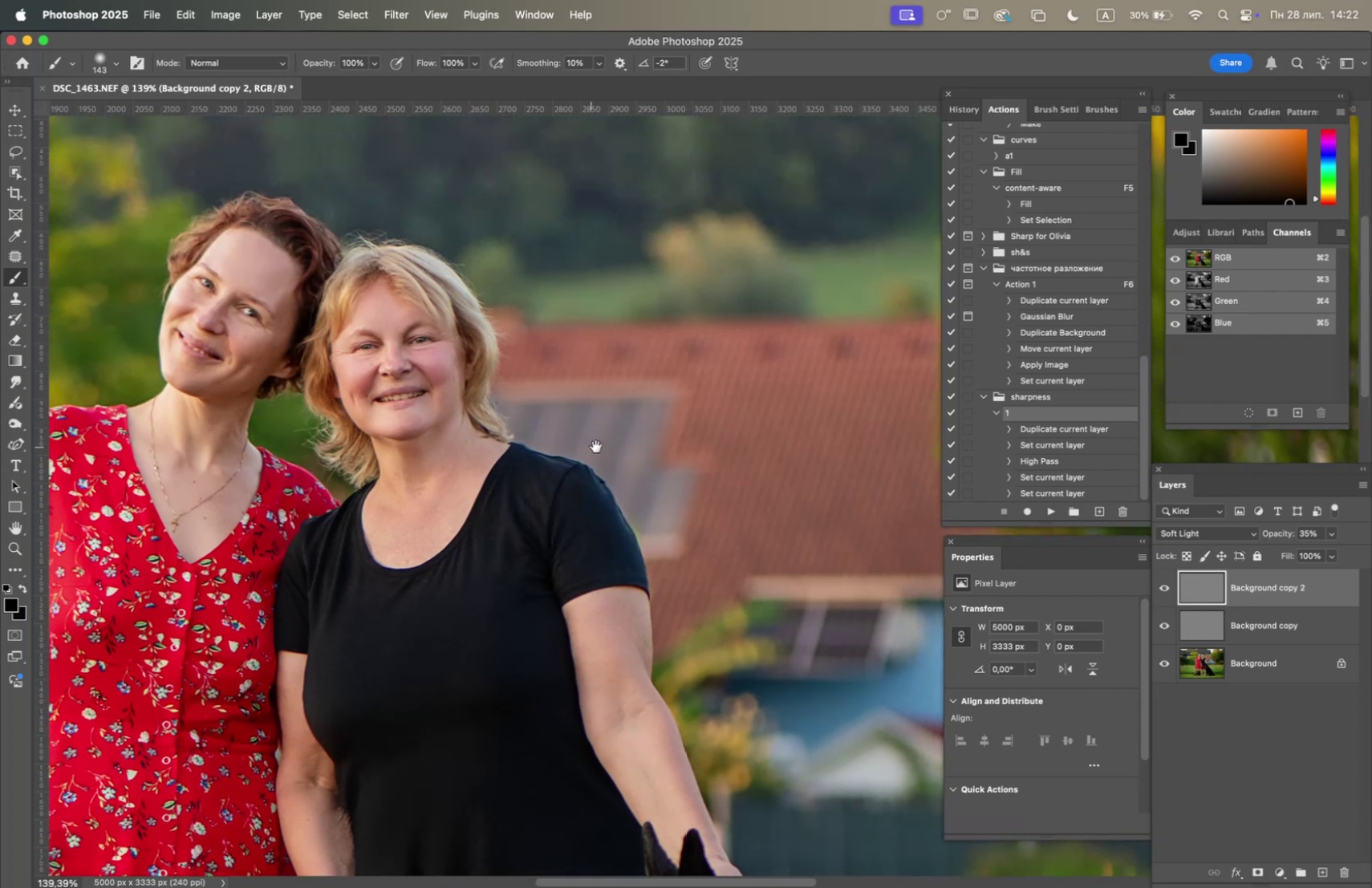 
left_click_drag(start_coordinate=[582, 438], to_coordinate=[704, 446])
 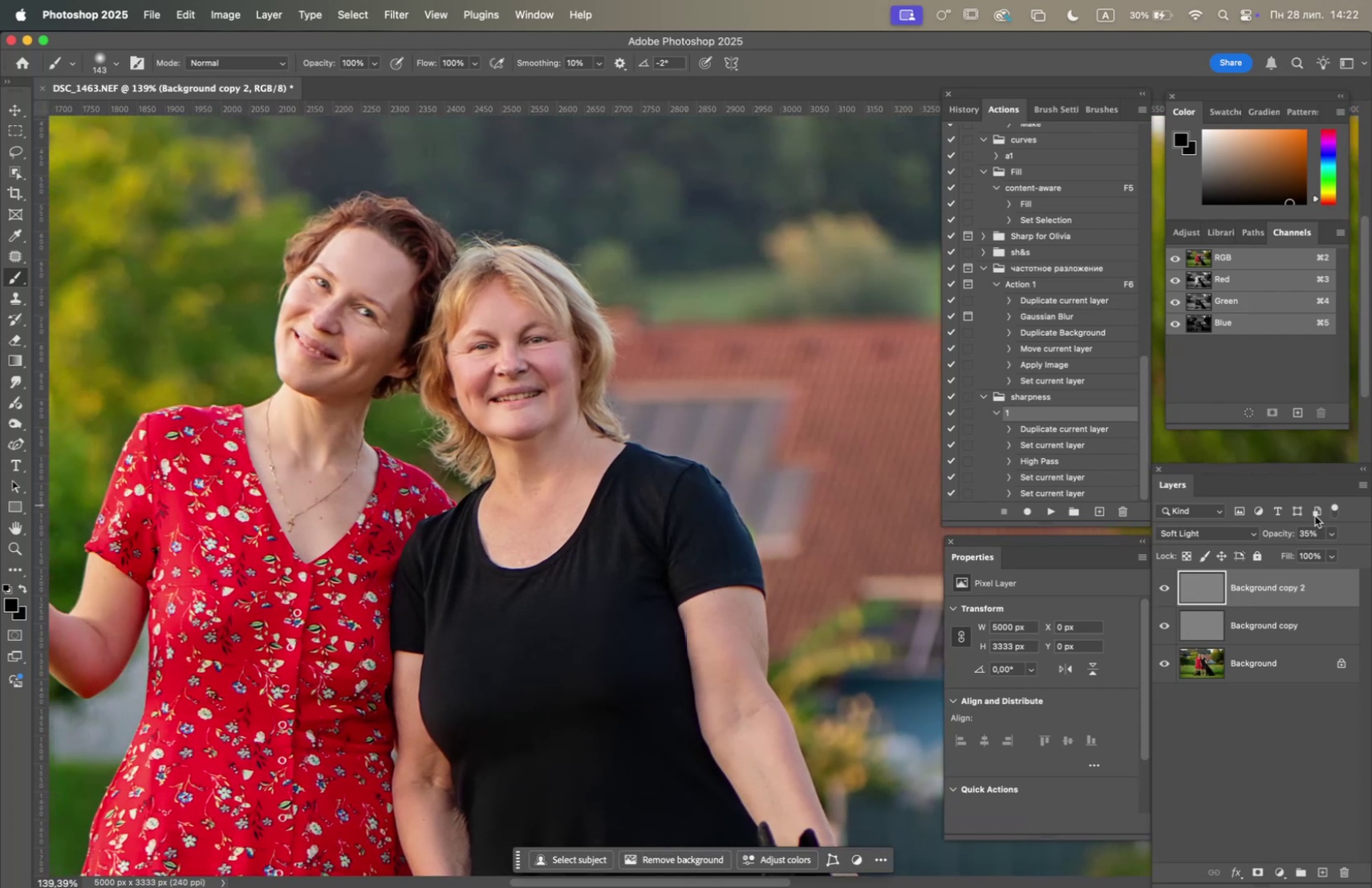 
hold_key(key=Space, duration=1.14)
 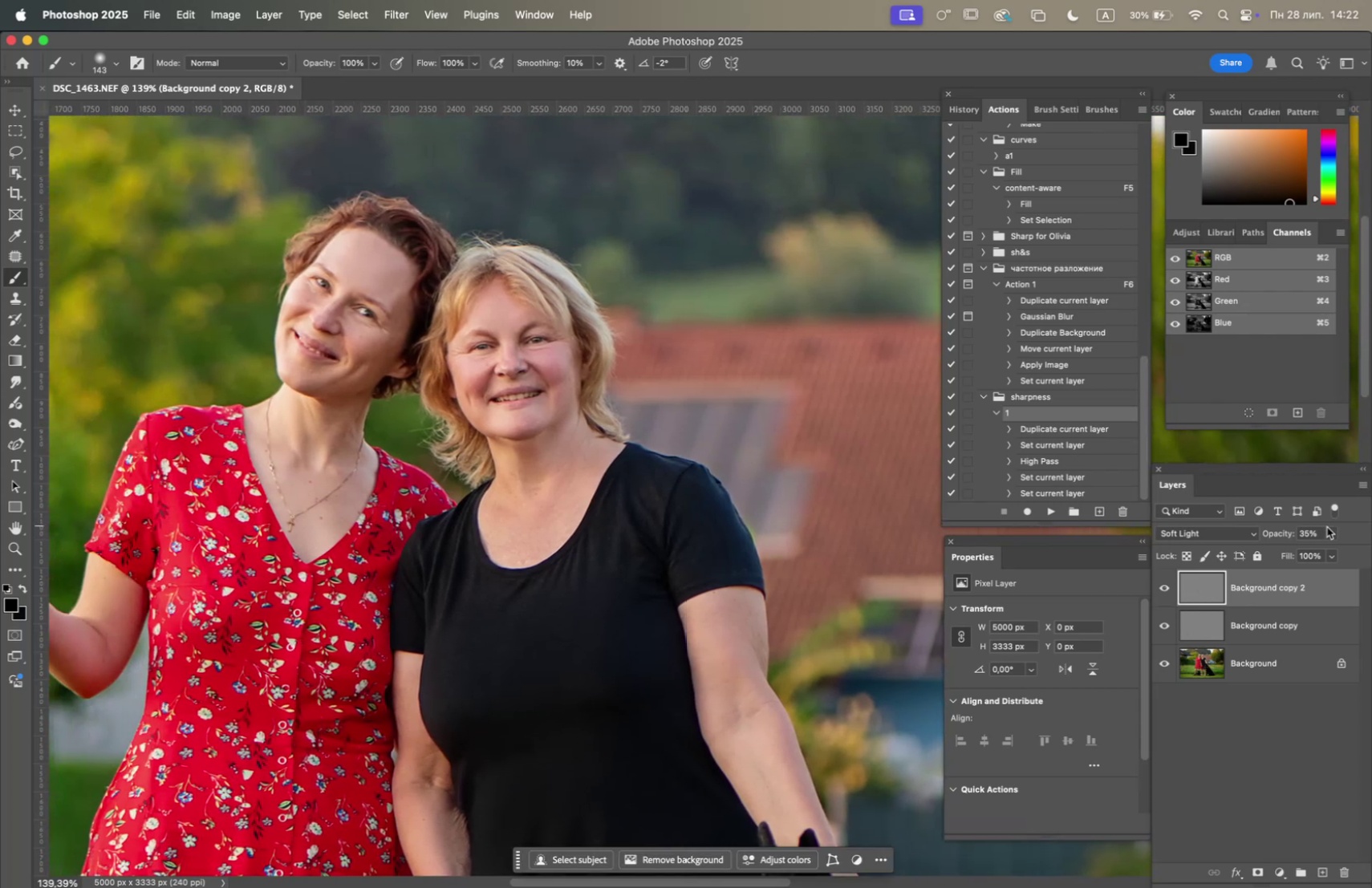 
left_click([1331, 533])
 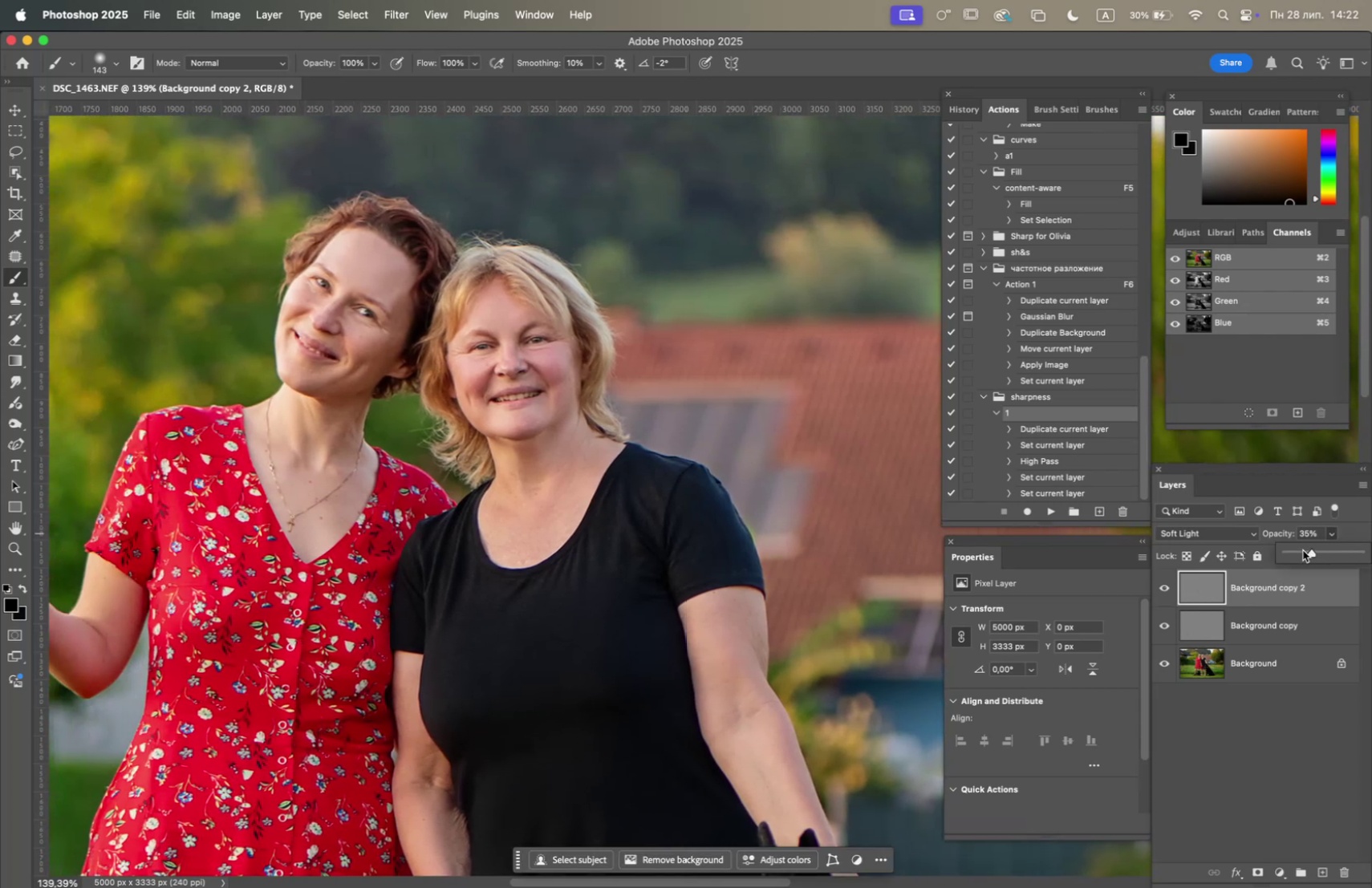 
left_click([1302, 551])
 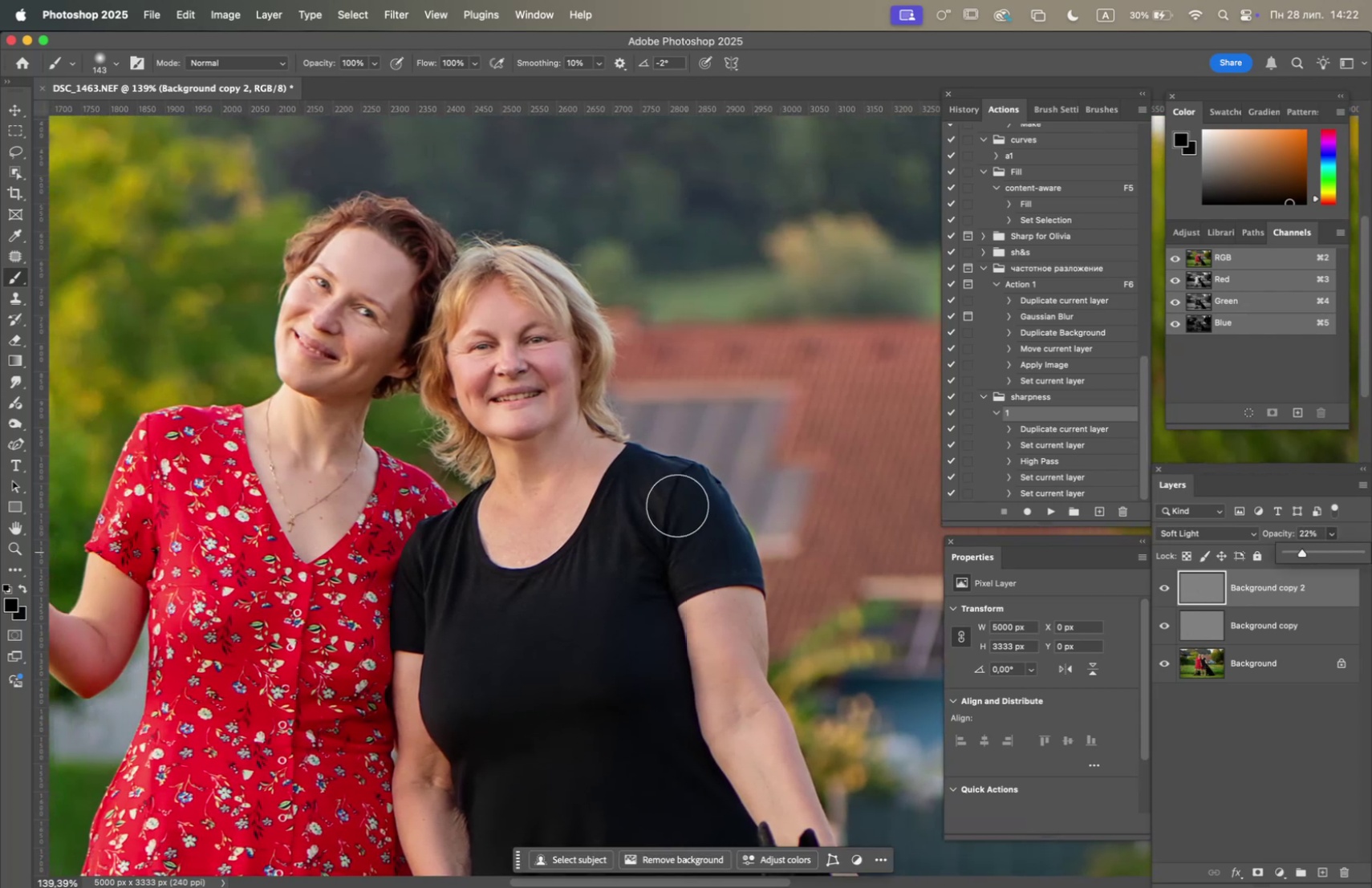 
hold_key(key=OptionLeft, duration=1.68)
scroll: coordinate [677, 503], scroll_direction: down, amount: 9.0
 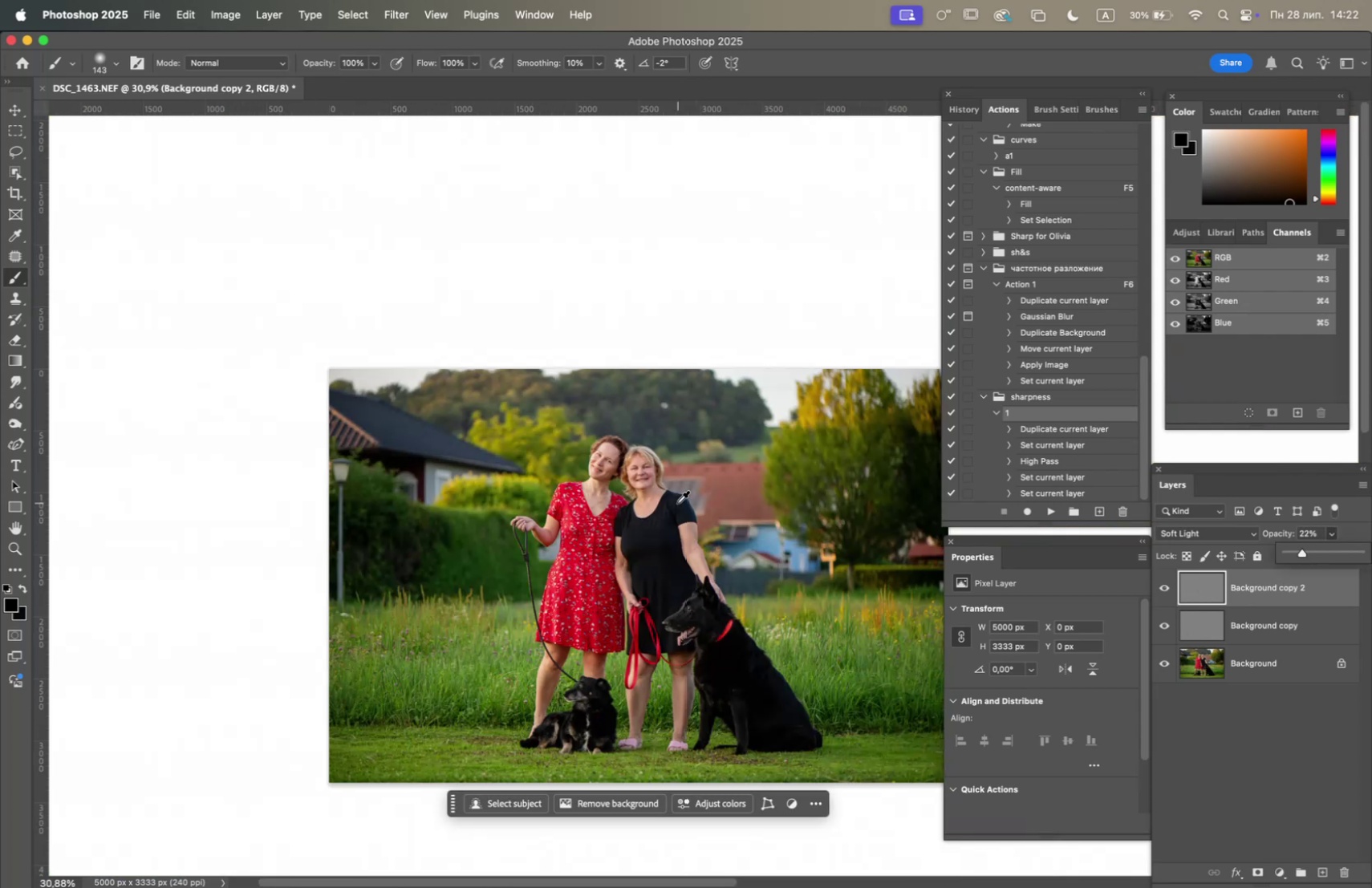 
scroll: coordinate [677, 501], scroll_direction: up, amount: 3.0
 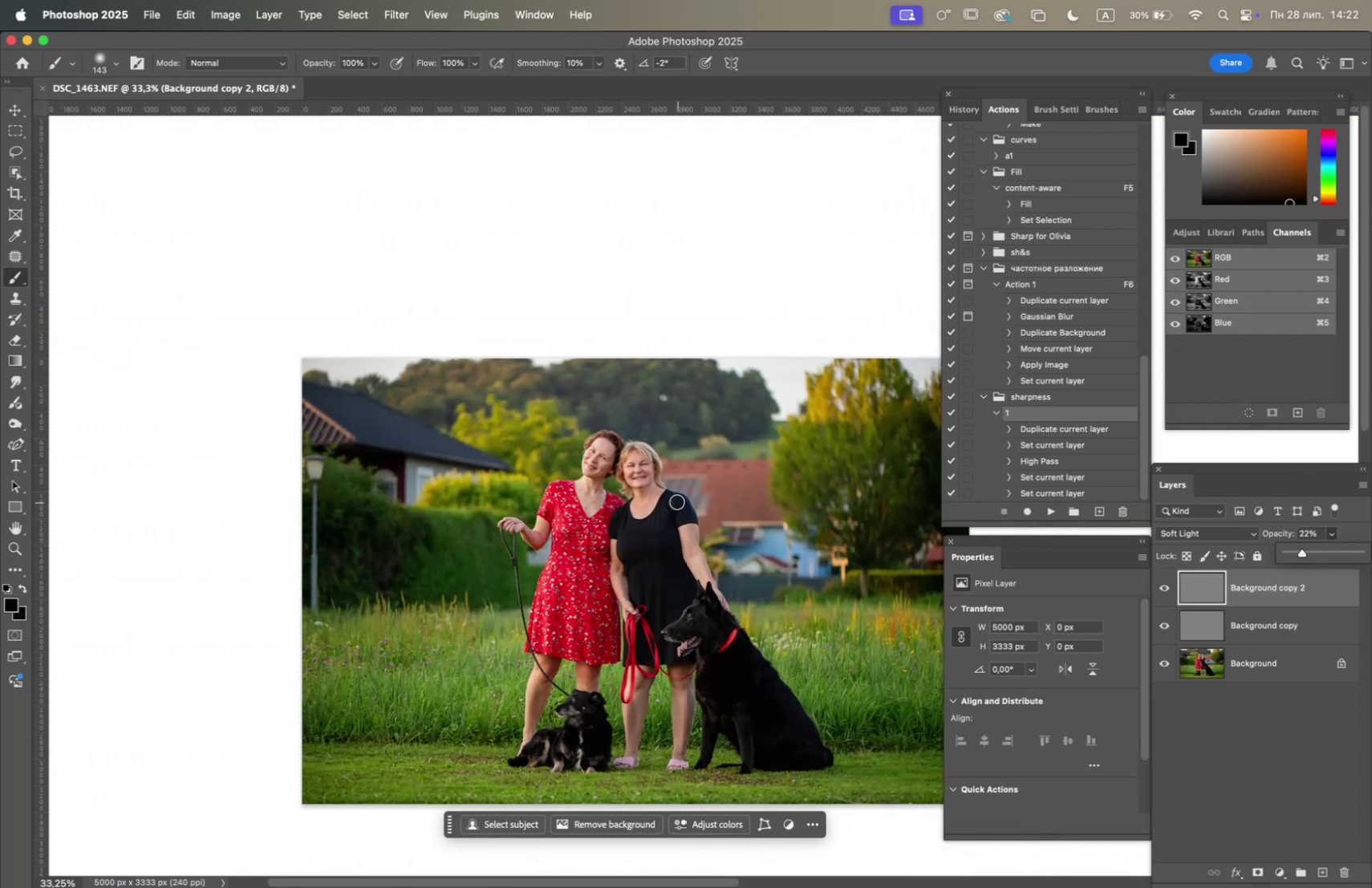 
hold_key(key=Space, duration=0.58)
 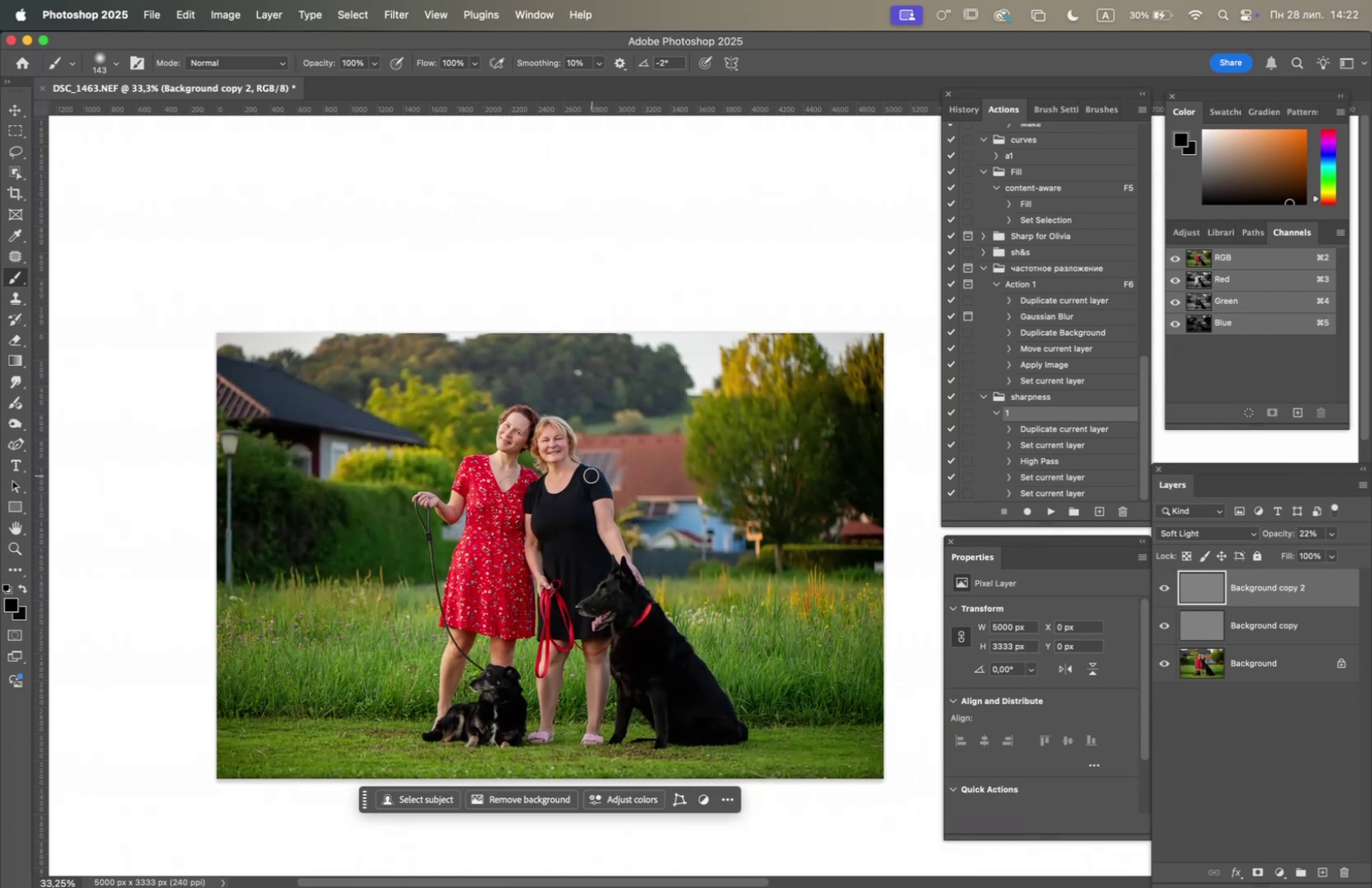 
left_click_drag(start_coordinate=[677, 501], to_coordinate=[591, 476])
 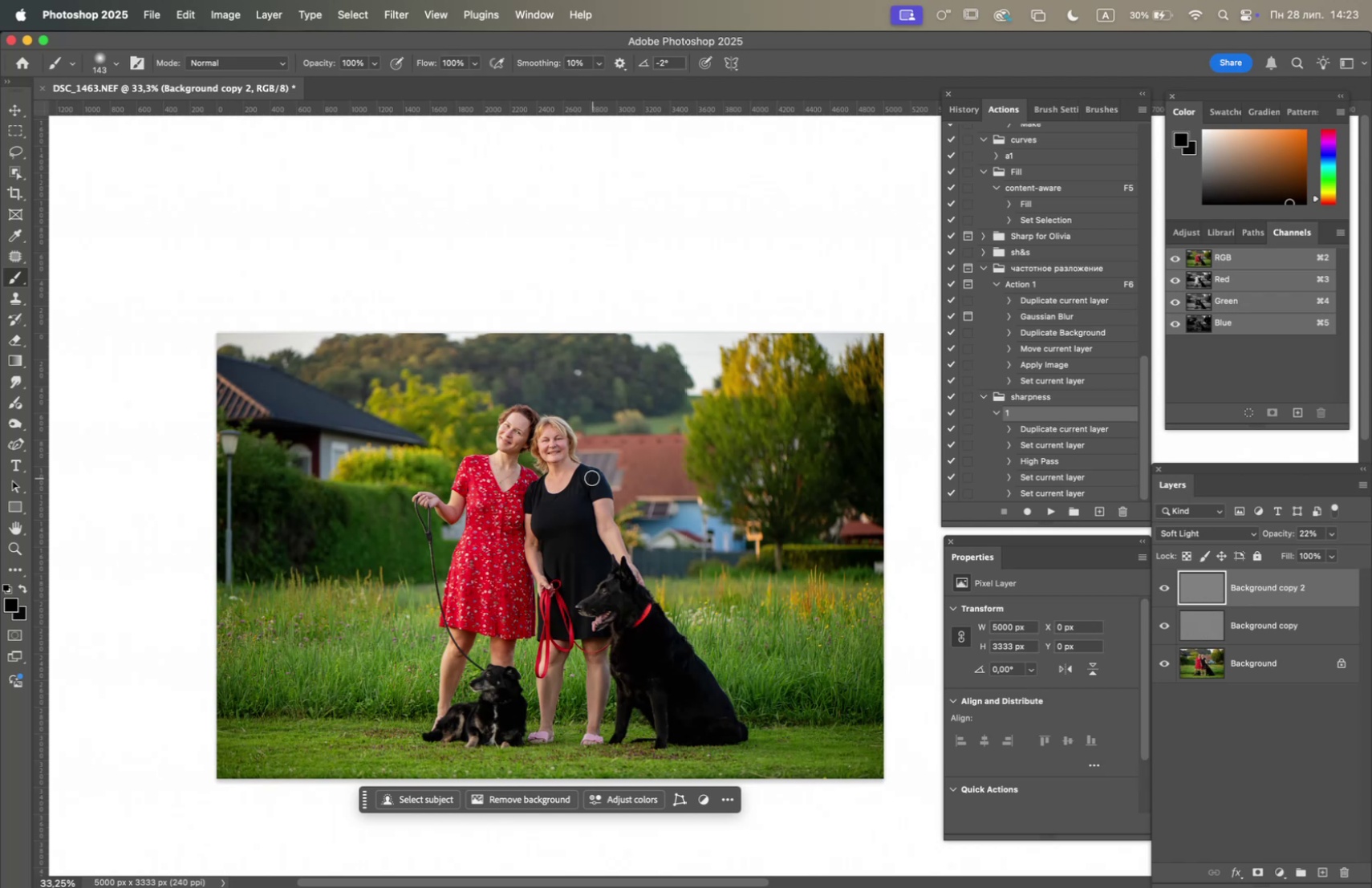 
wait(12.35)
 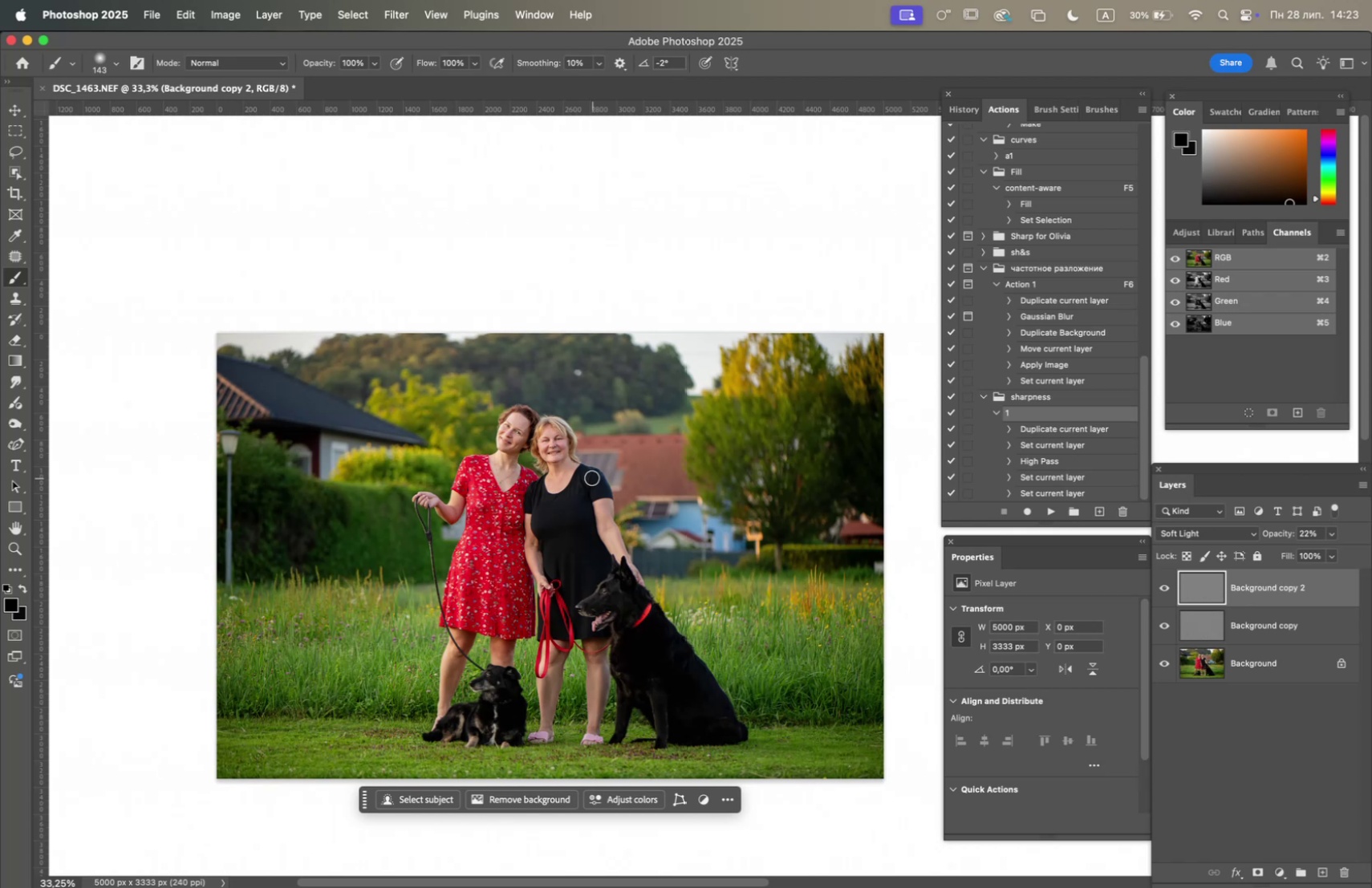 
right_click([1253, 671])
 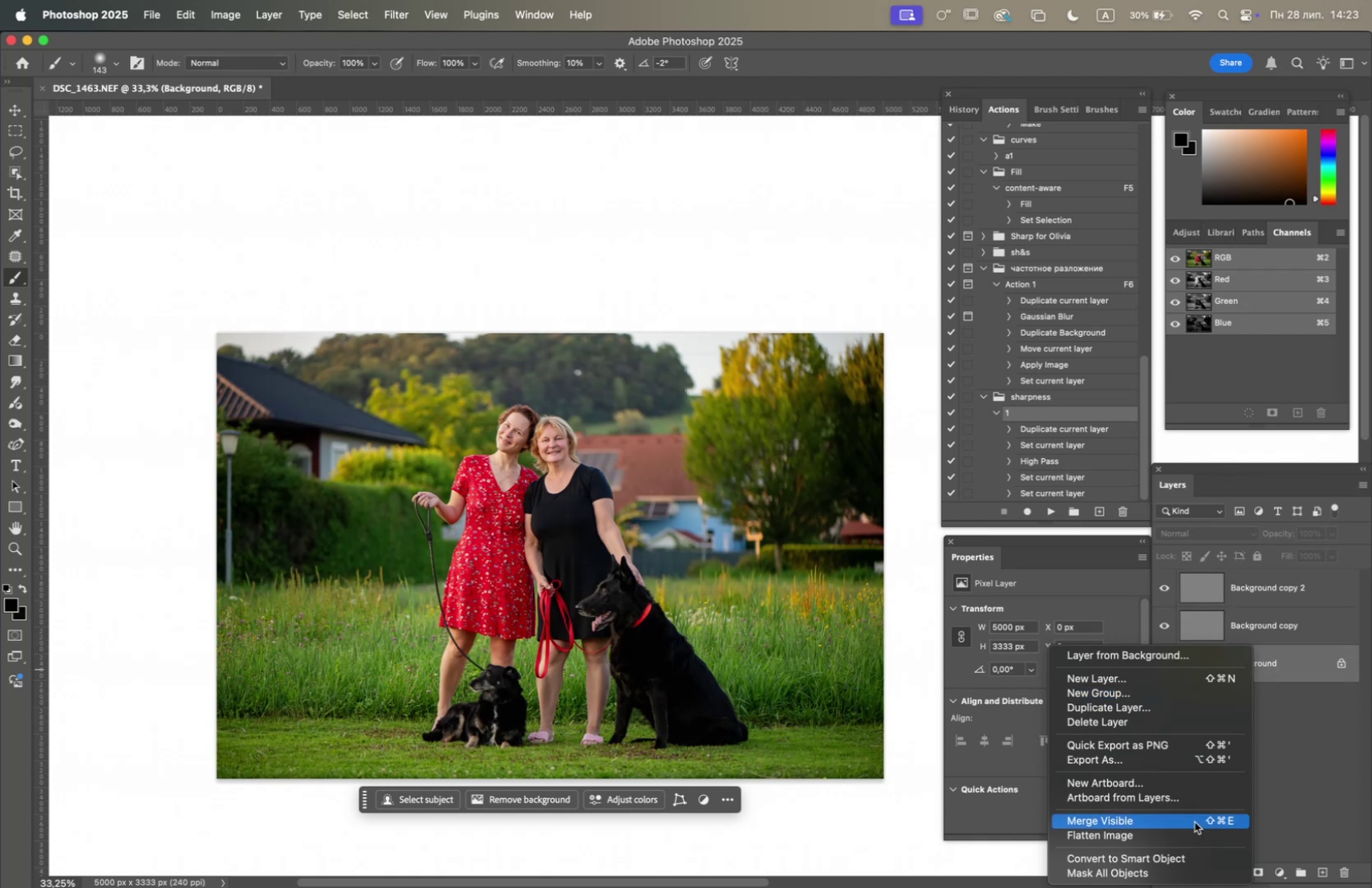 
left_click([1191, 832])
 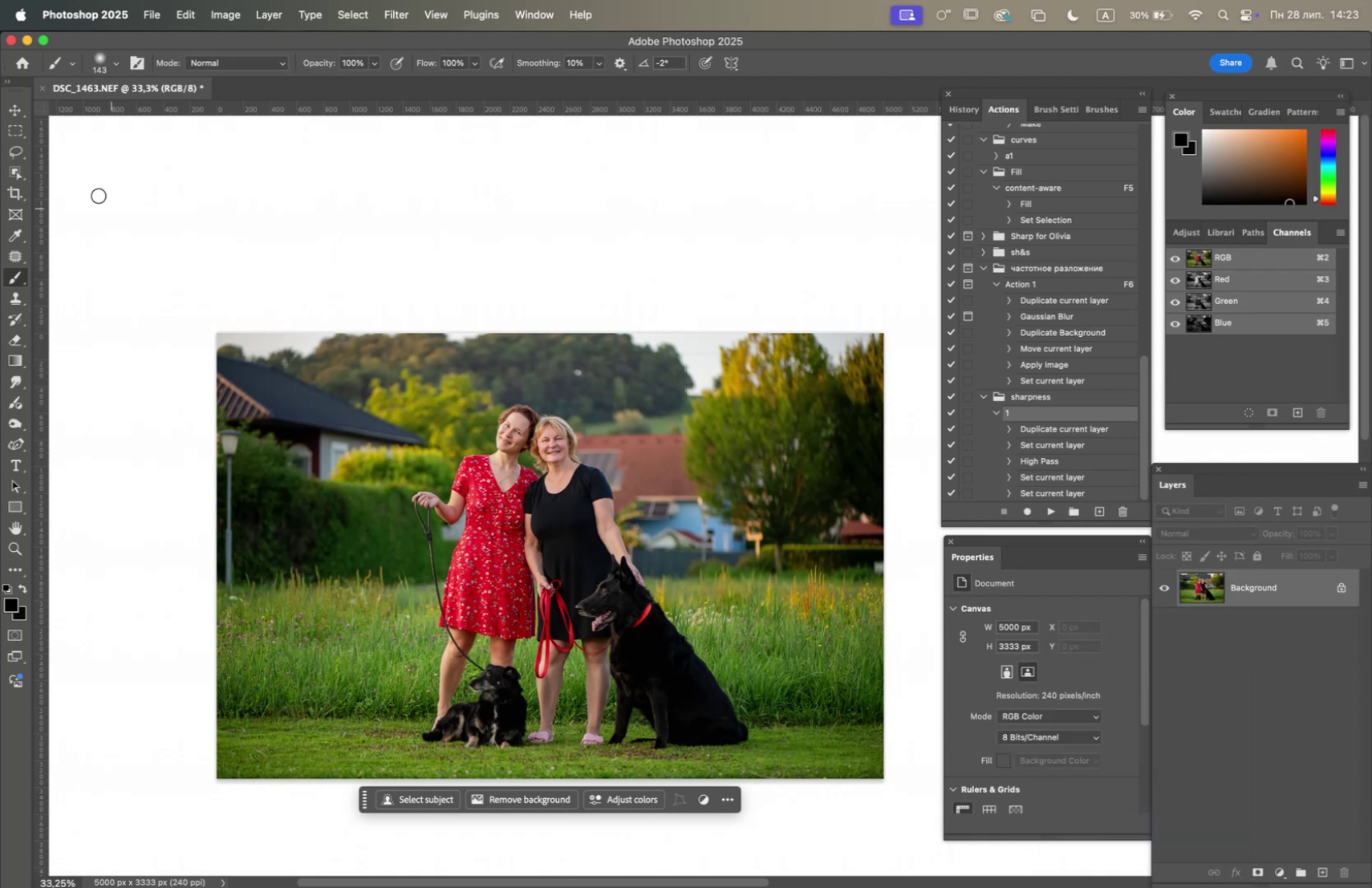 
wait(5.4)
 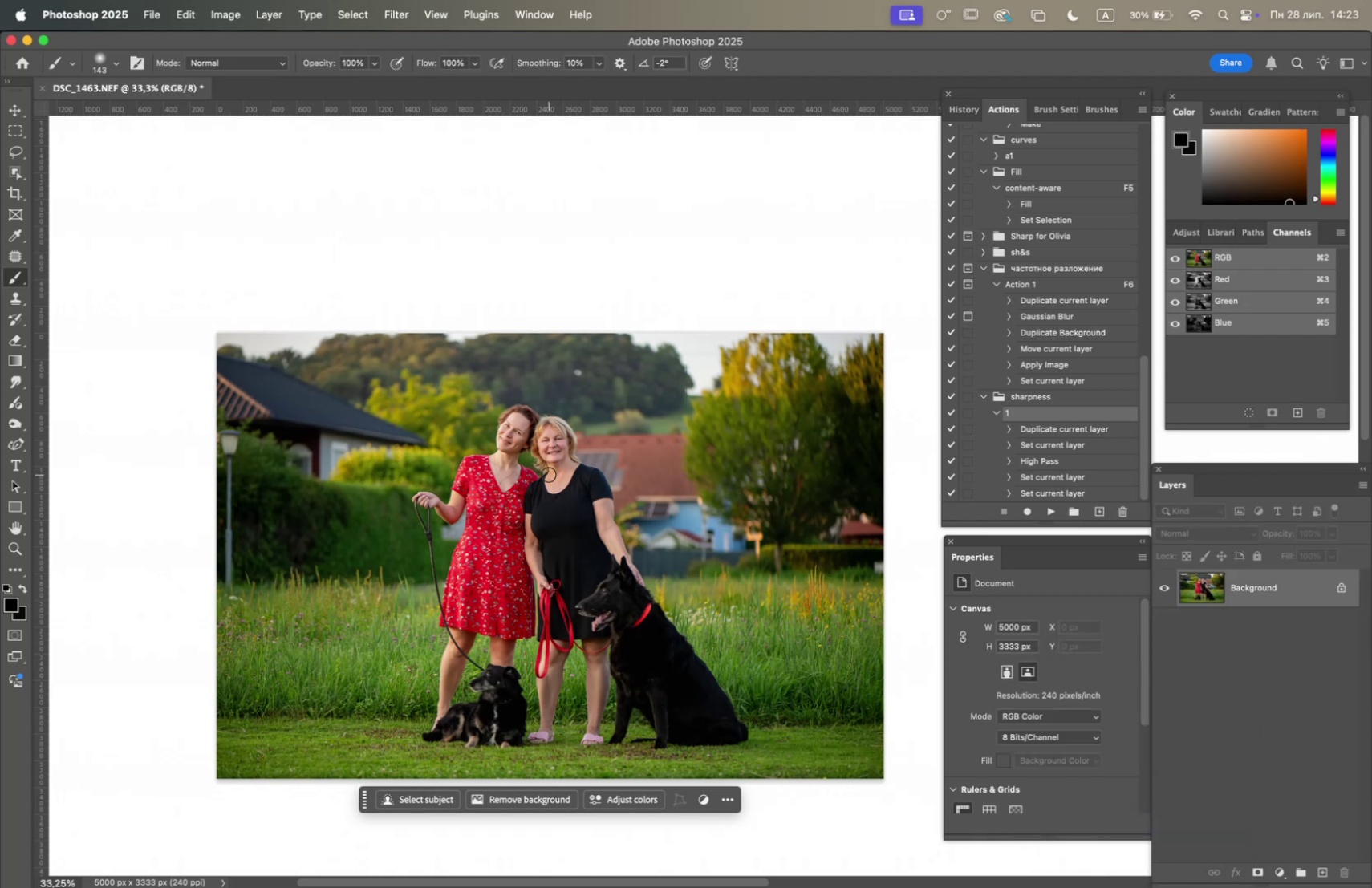 
left_click([156, 18])
 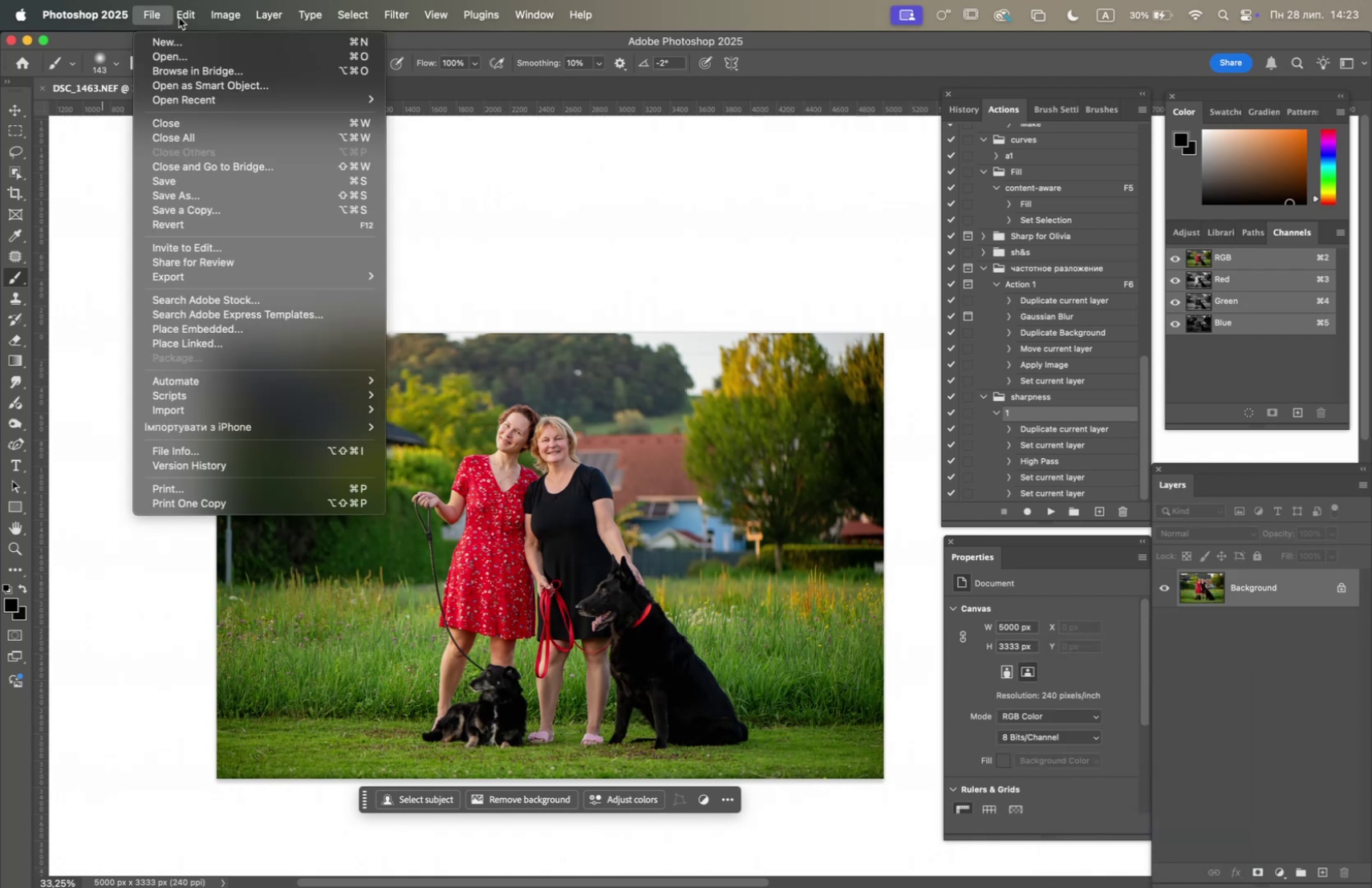 
mouse_move([195, 27])
 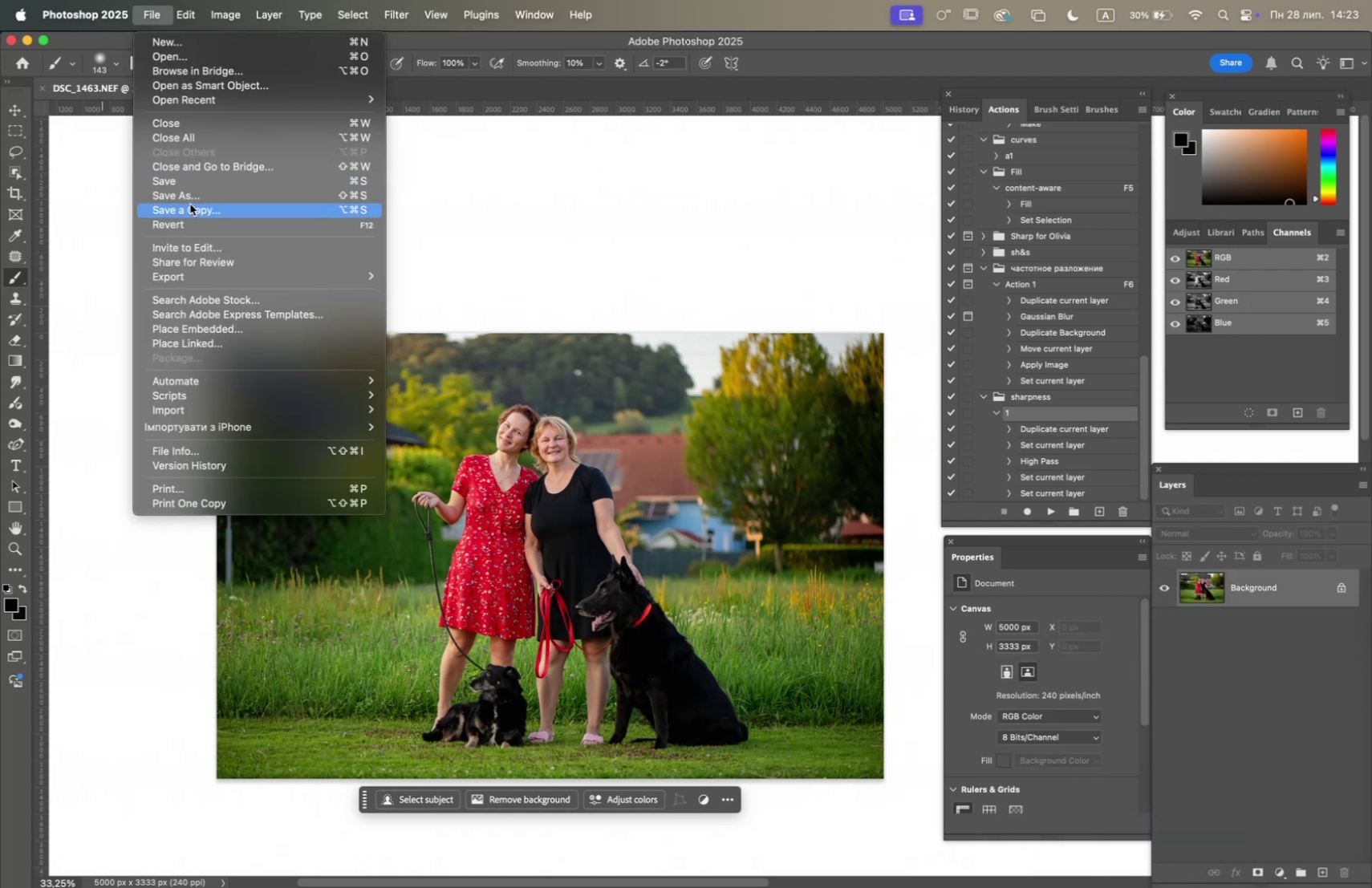 
left_click([194, 198])
 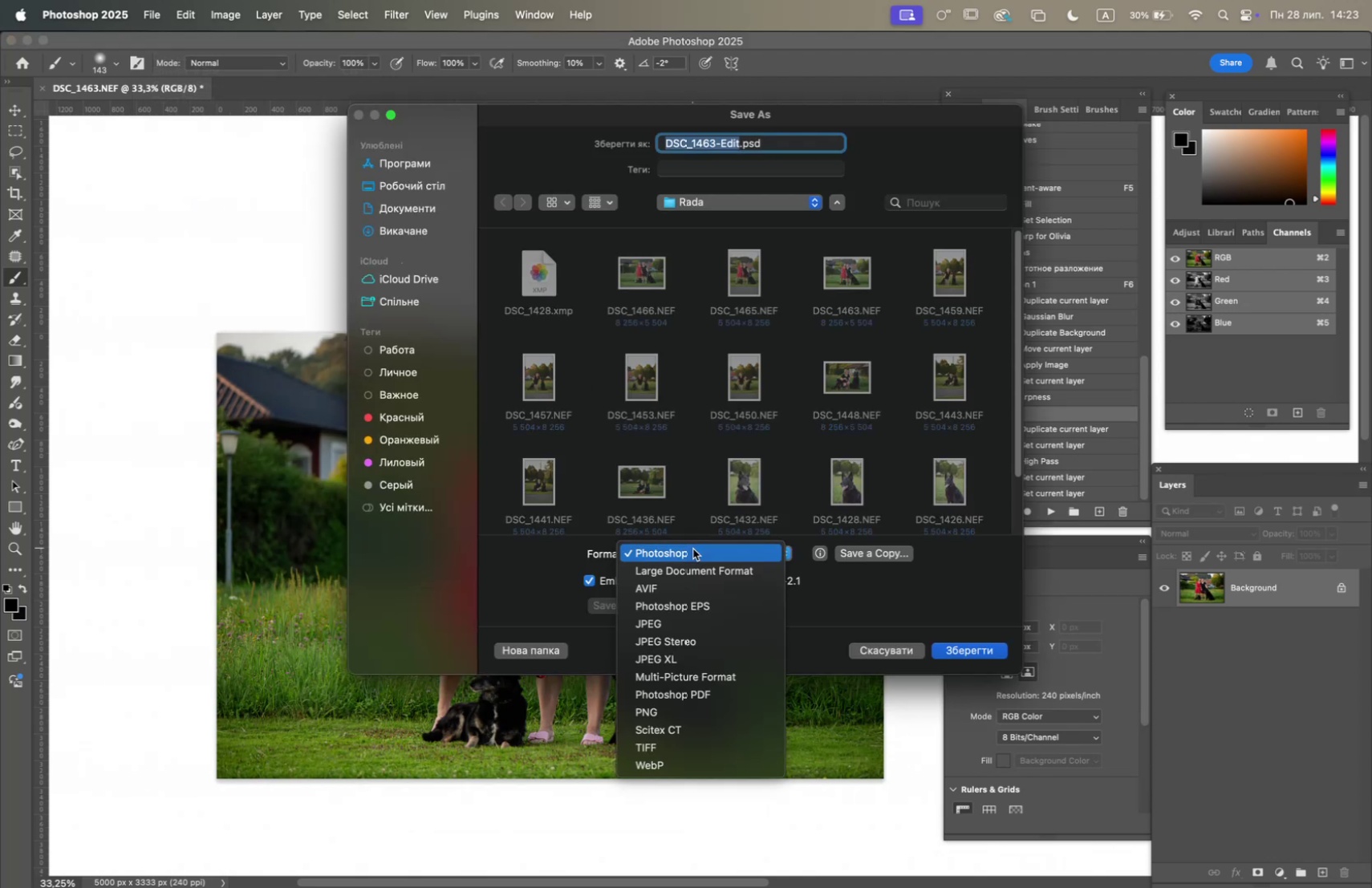 
wait(5.02)
 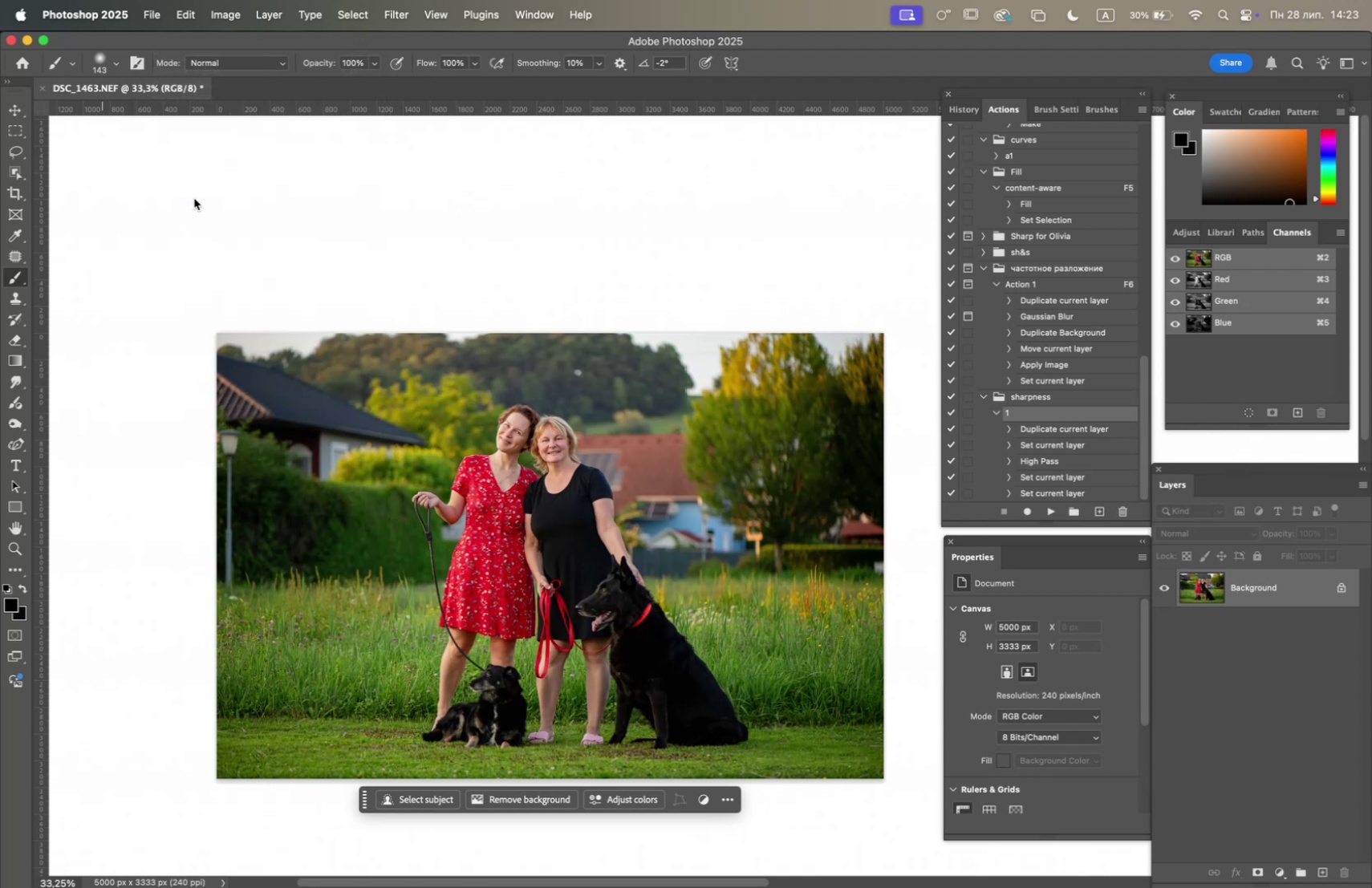 
left_click([689, 625])
 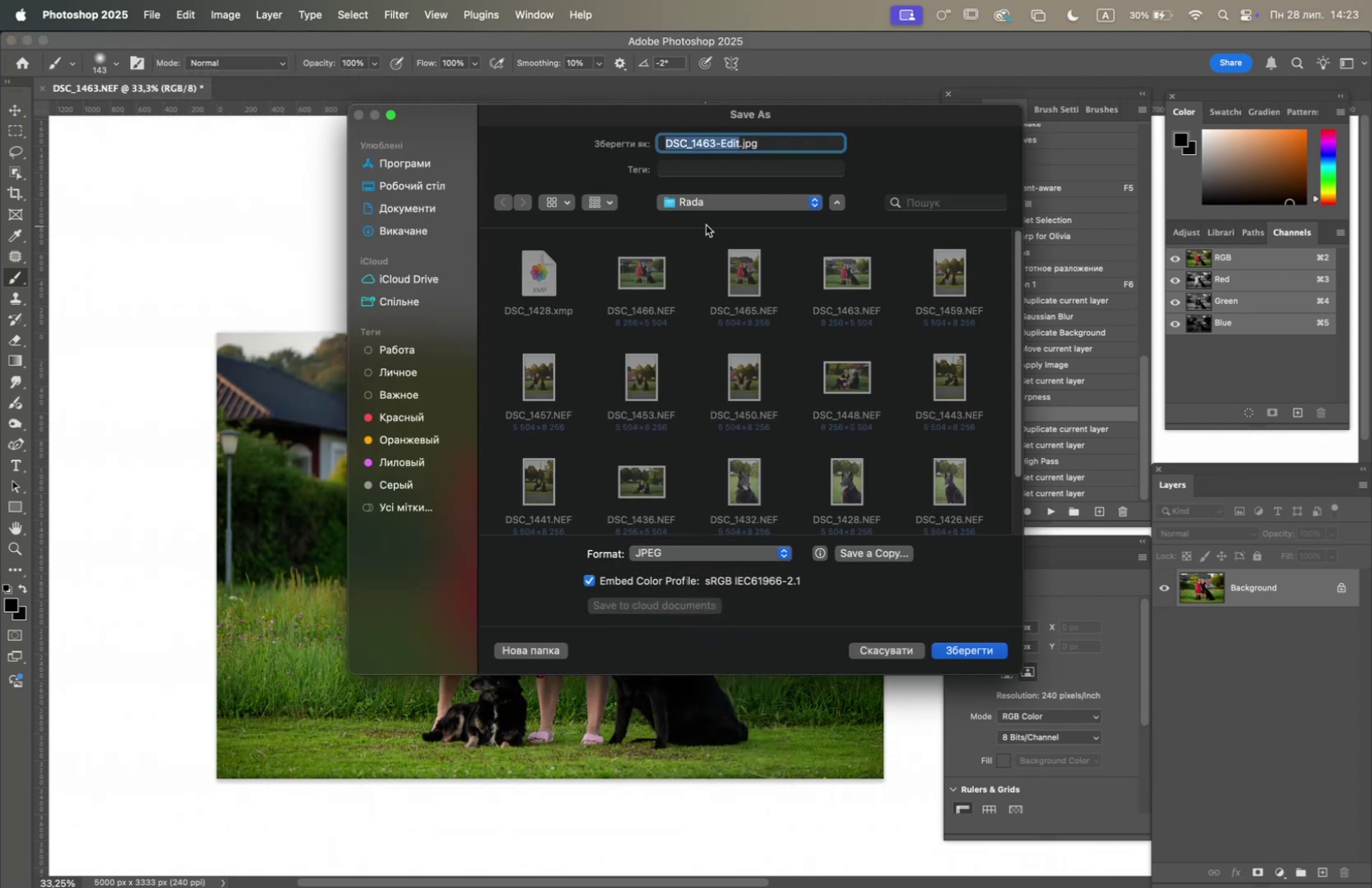 
left_click([708, 204])
 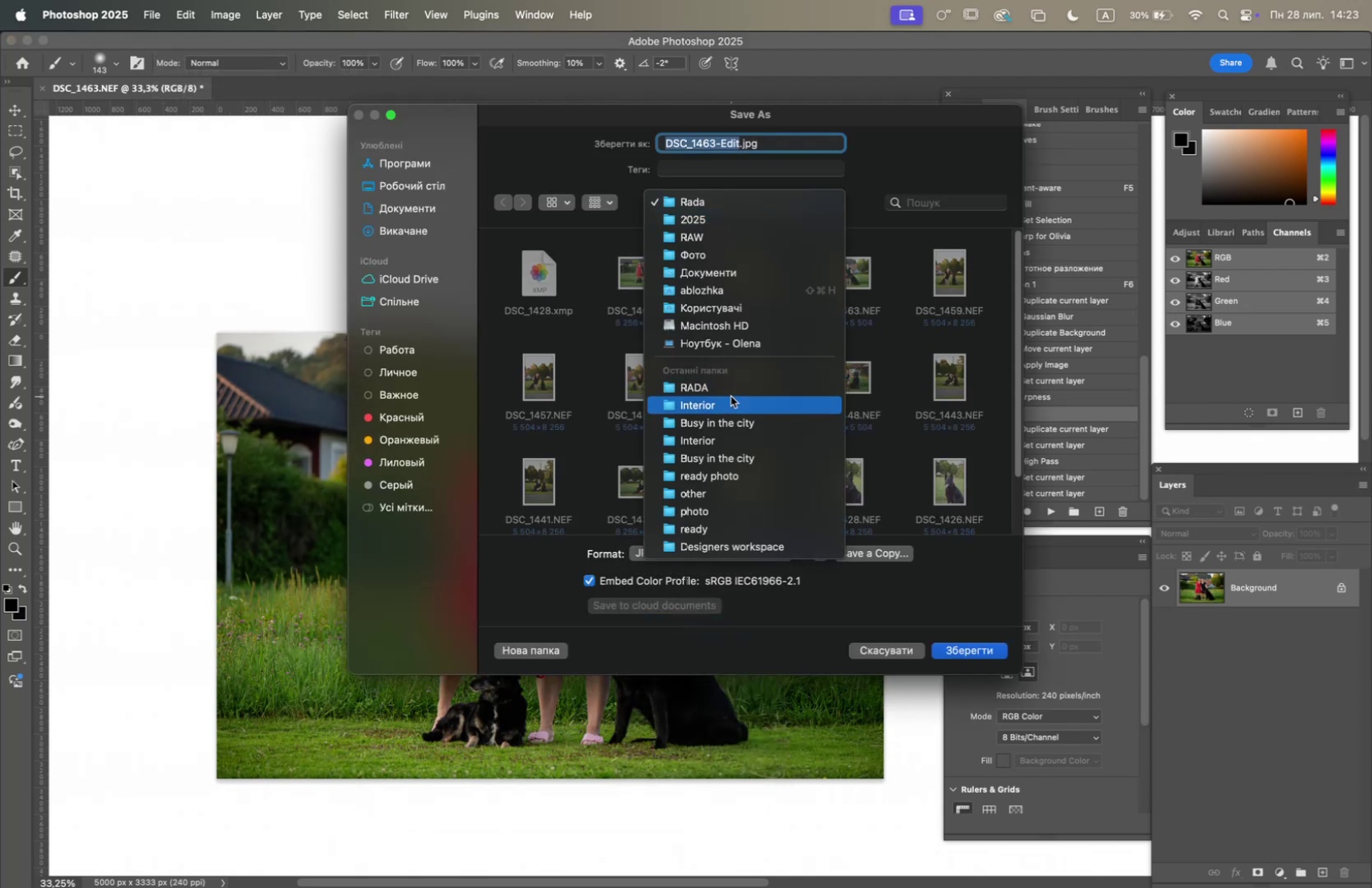 
left_click([733, 387])
 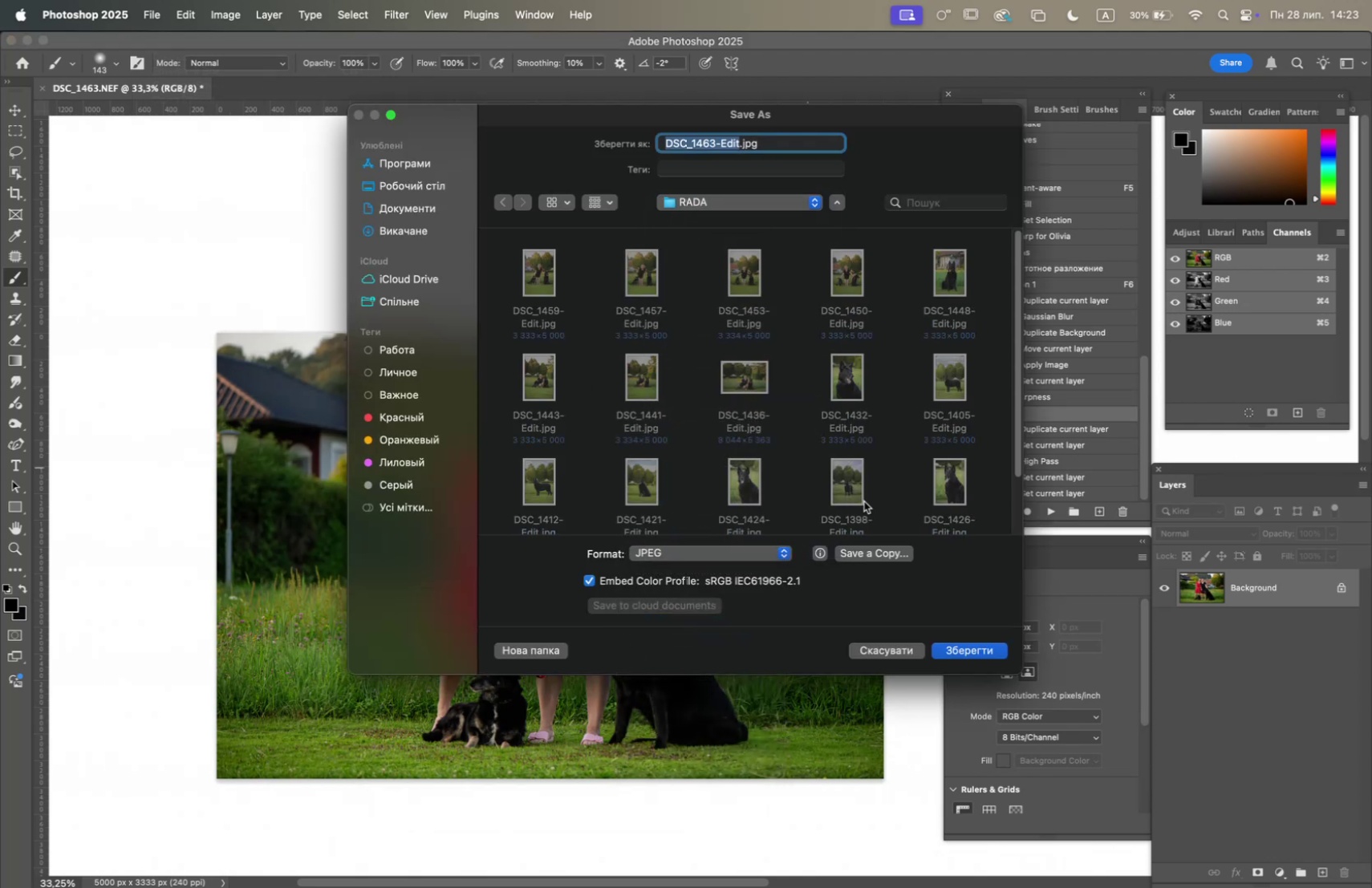 
scroll: coordinate [923, 459], scroll_direction: down, amount: 23.0
 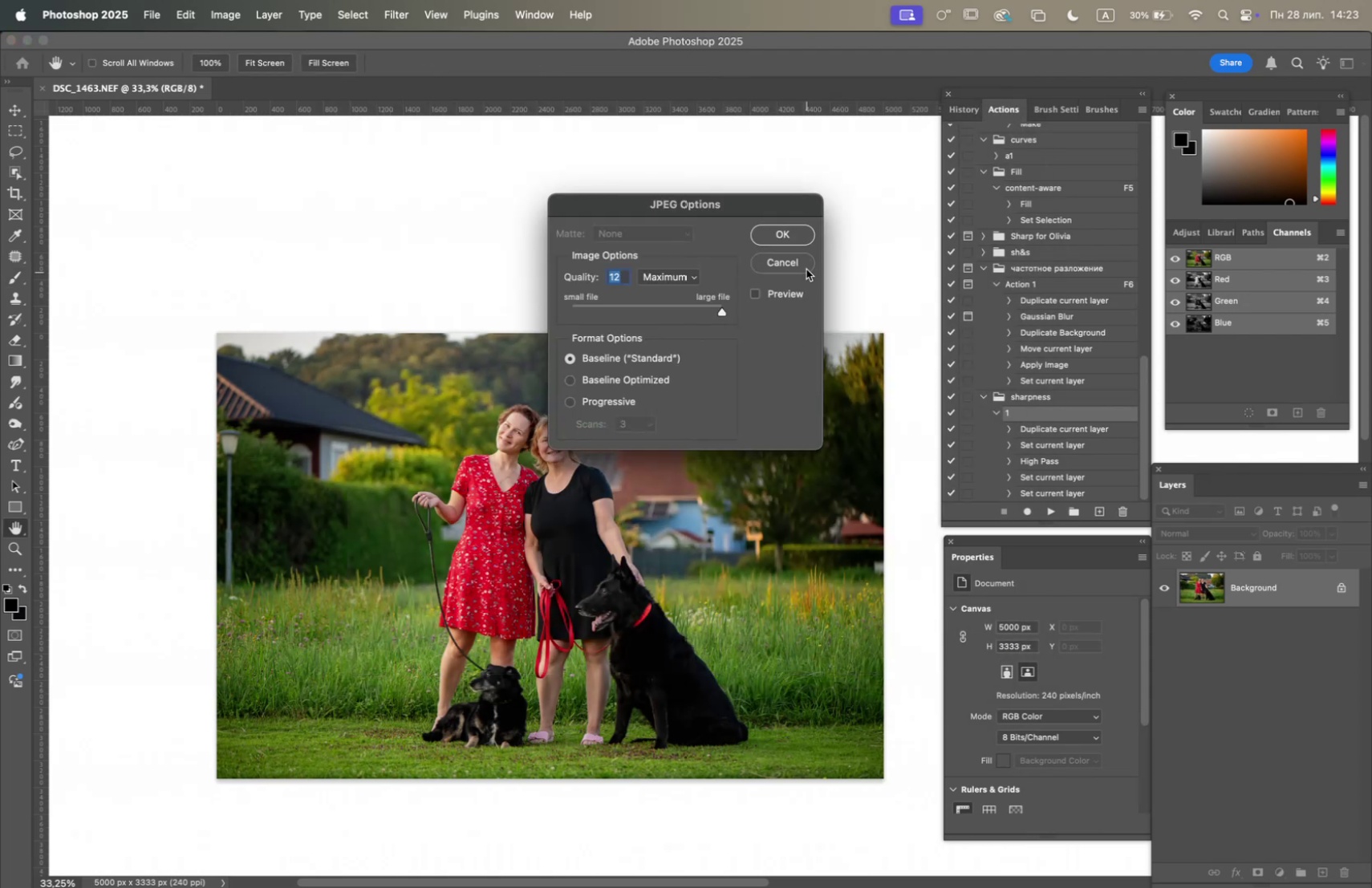 
left_click([790, 239])
 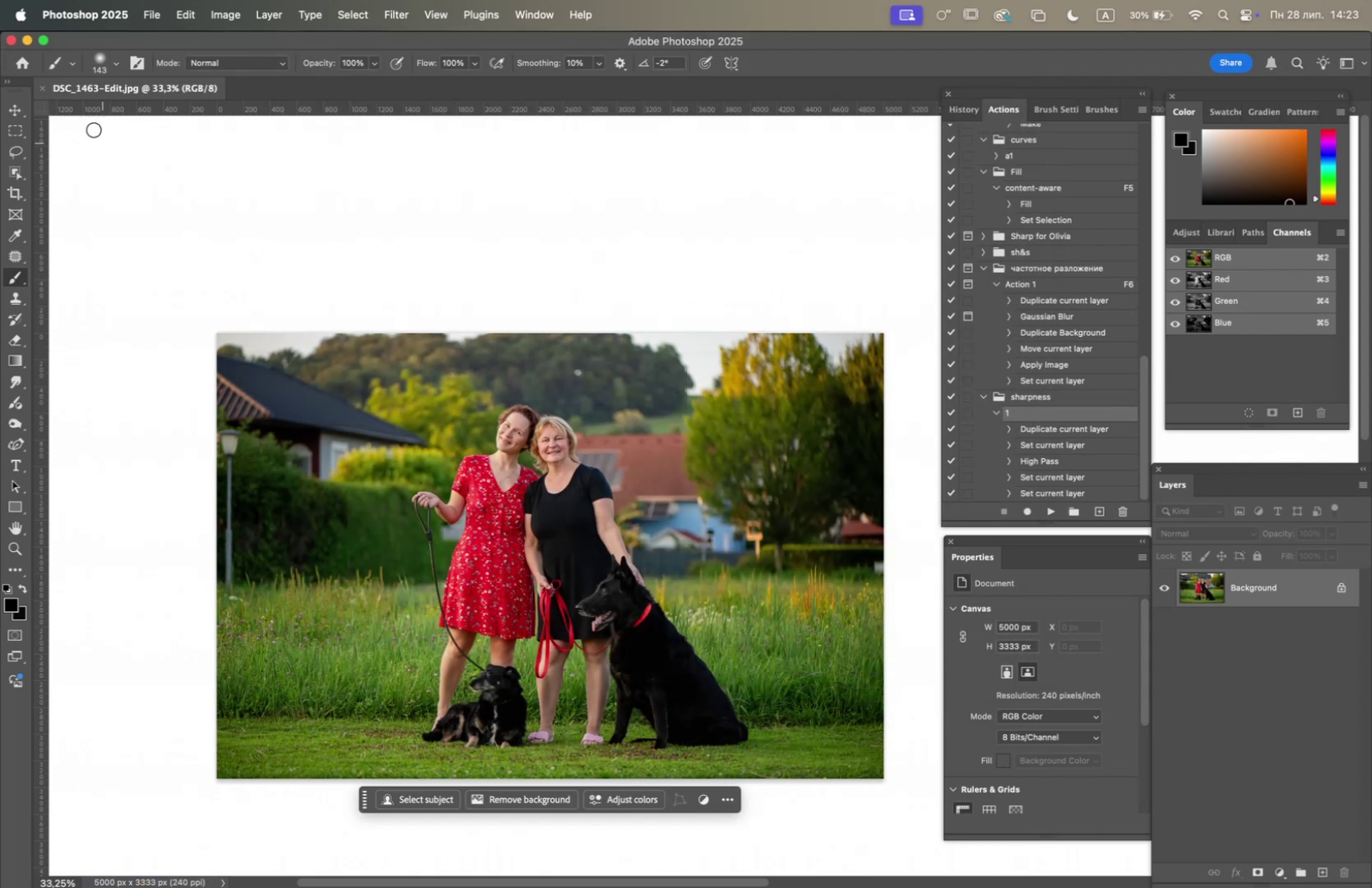 
left_click([45, 88])
 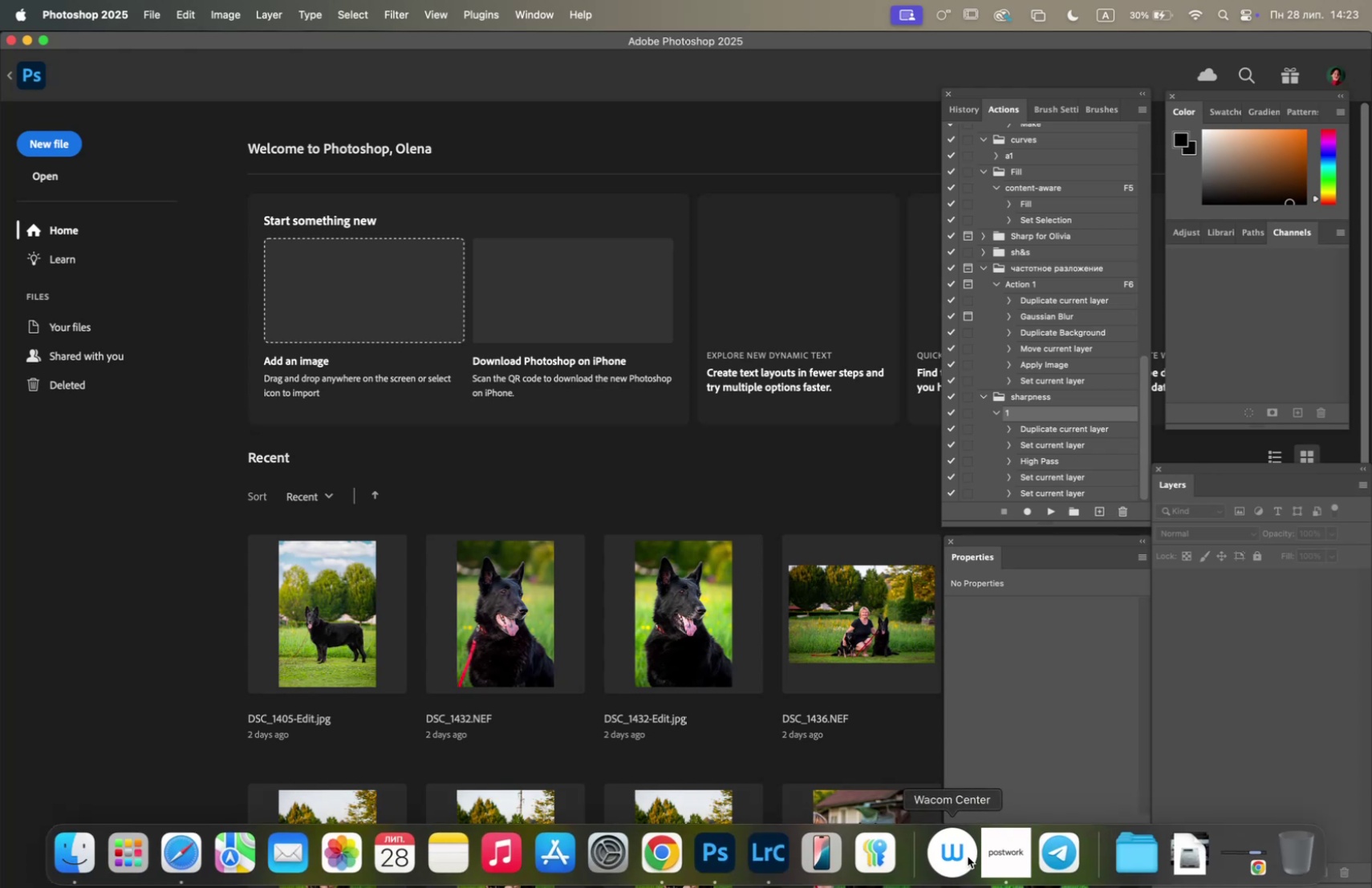 
wait(7.77)
 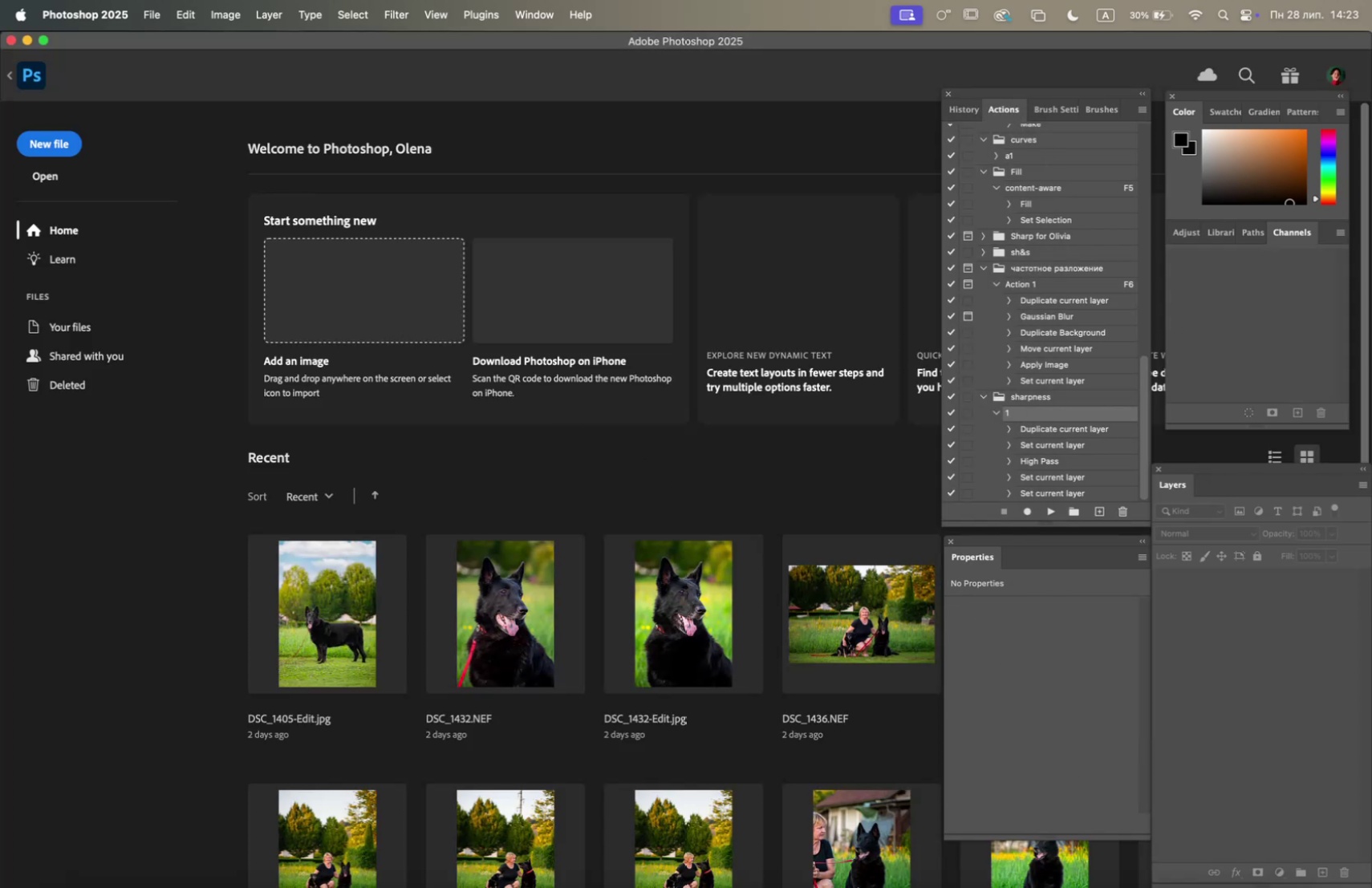 
left_click([1017, 850])
 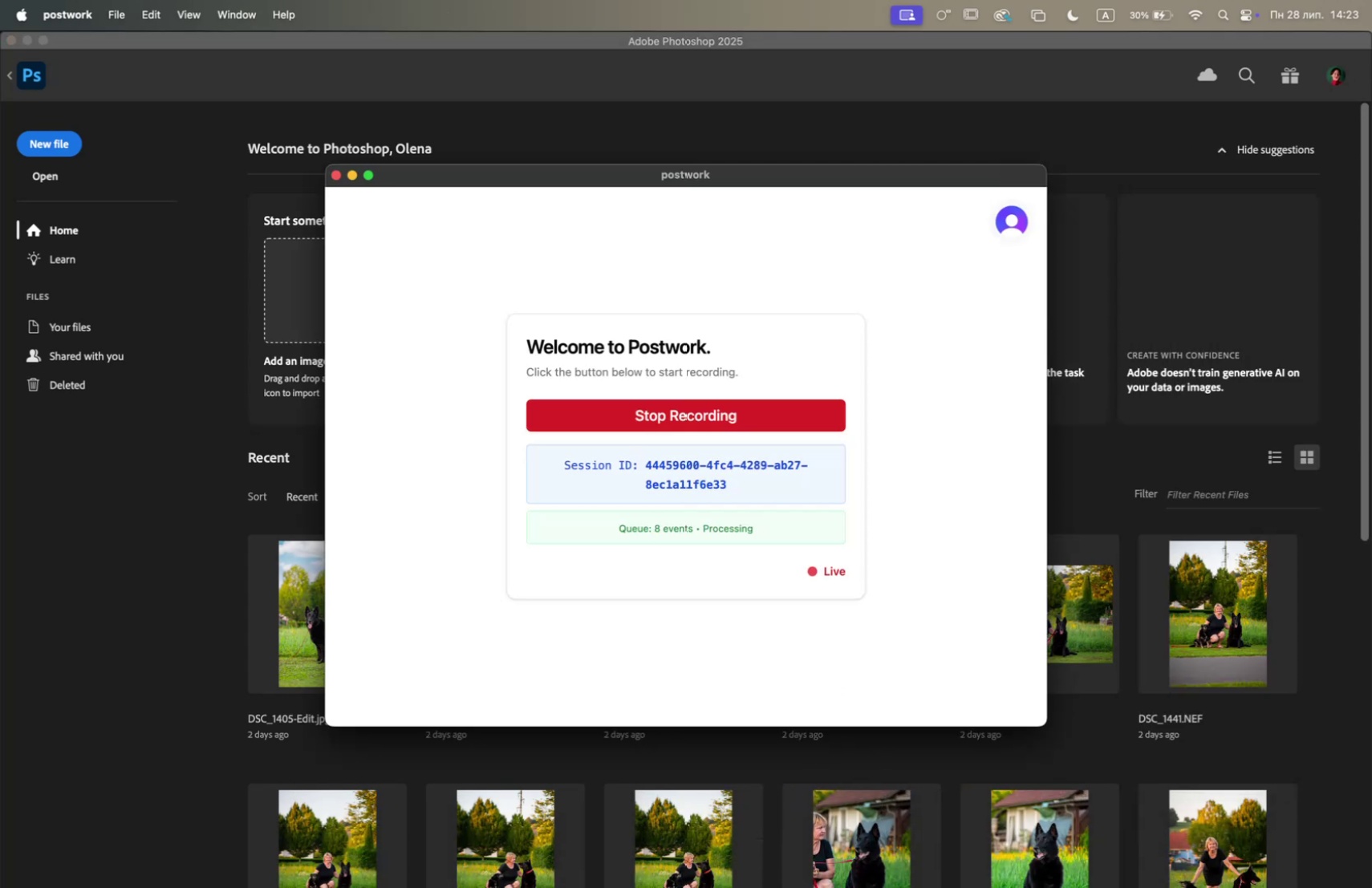 
wait(6.05)
 